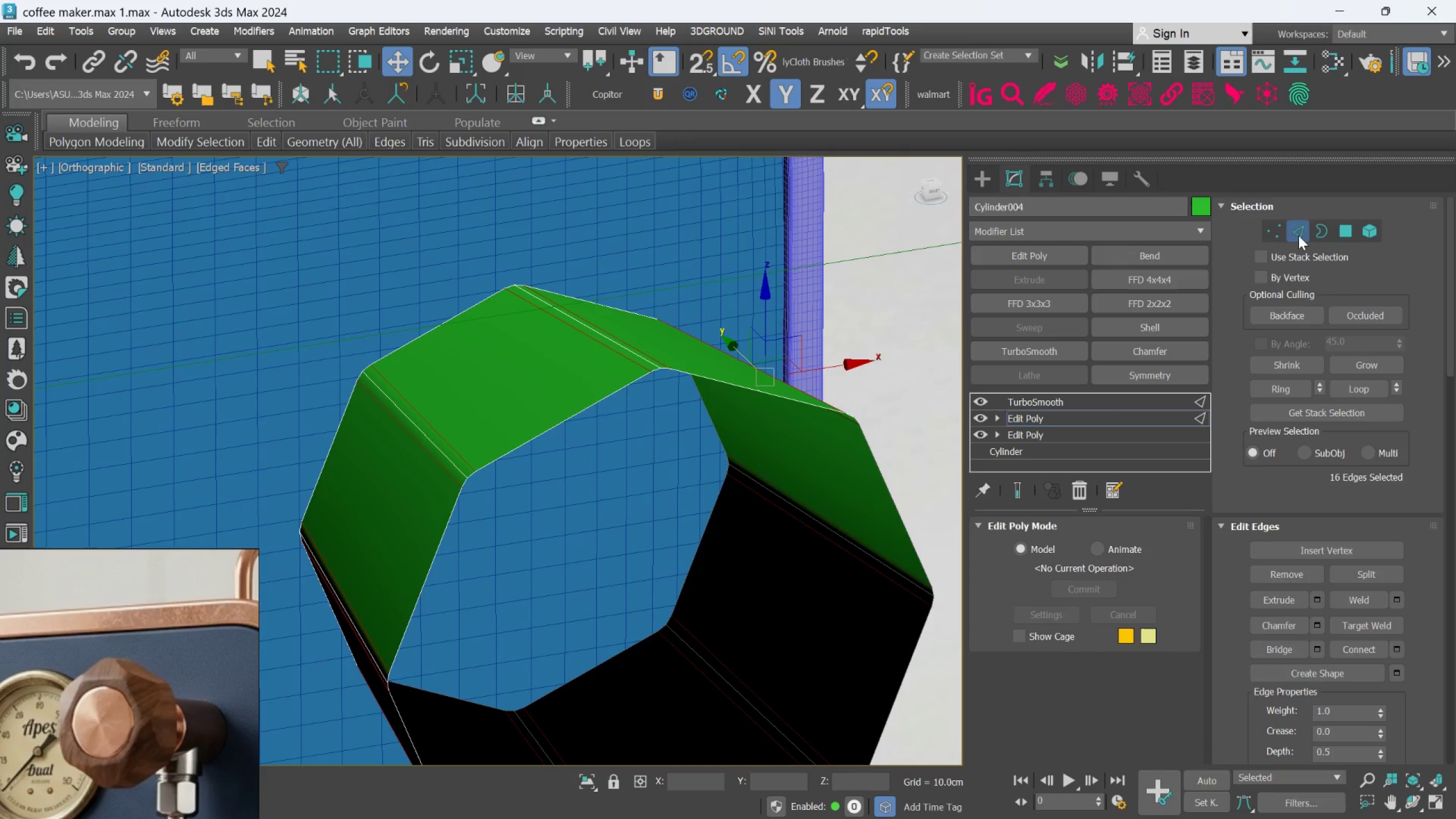 
wait(17.76)
 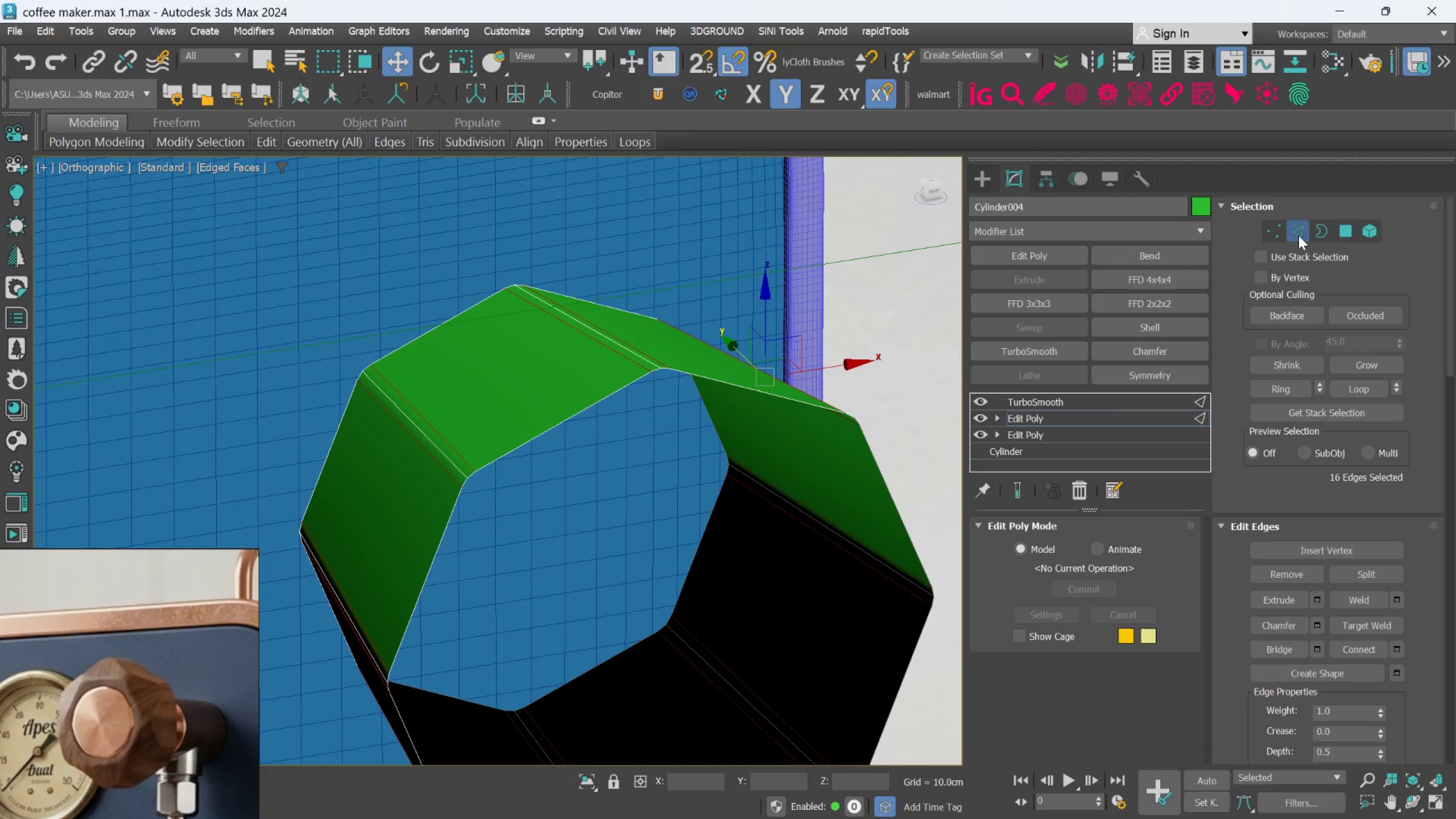 
scroll: coordinate [716, 370], scroll_direction: up, amount: 2.0
 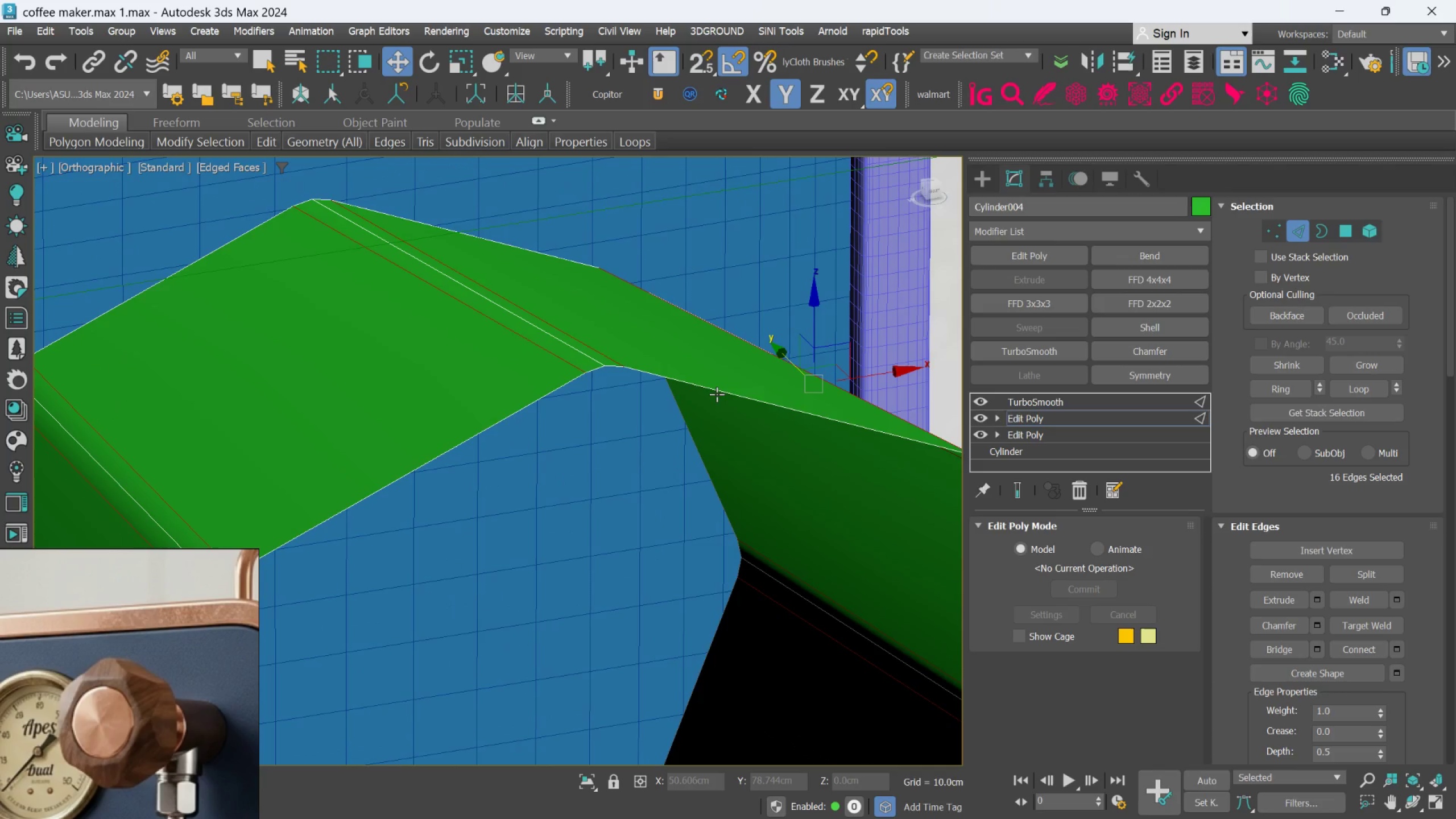 
double_click([717, 394])
 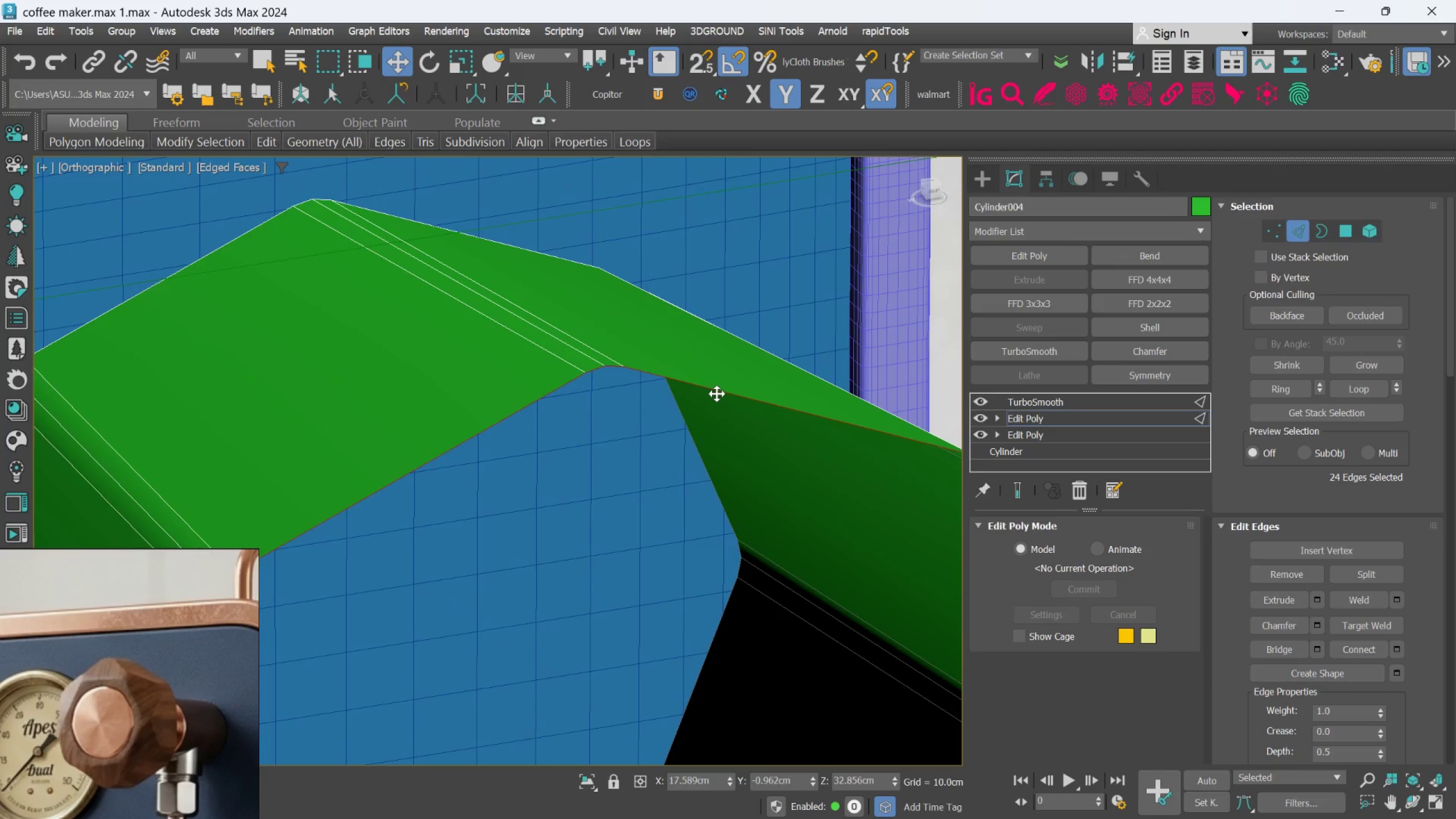 
scroll: coordinate [717, 394], scroll_direction: down, amount: 6.0
 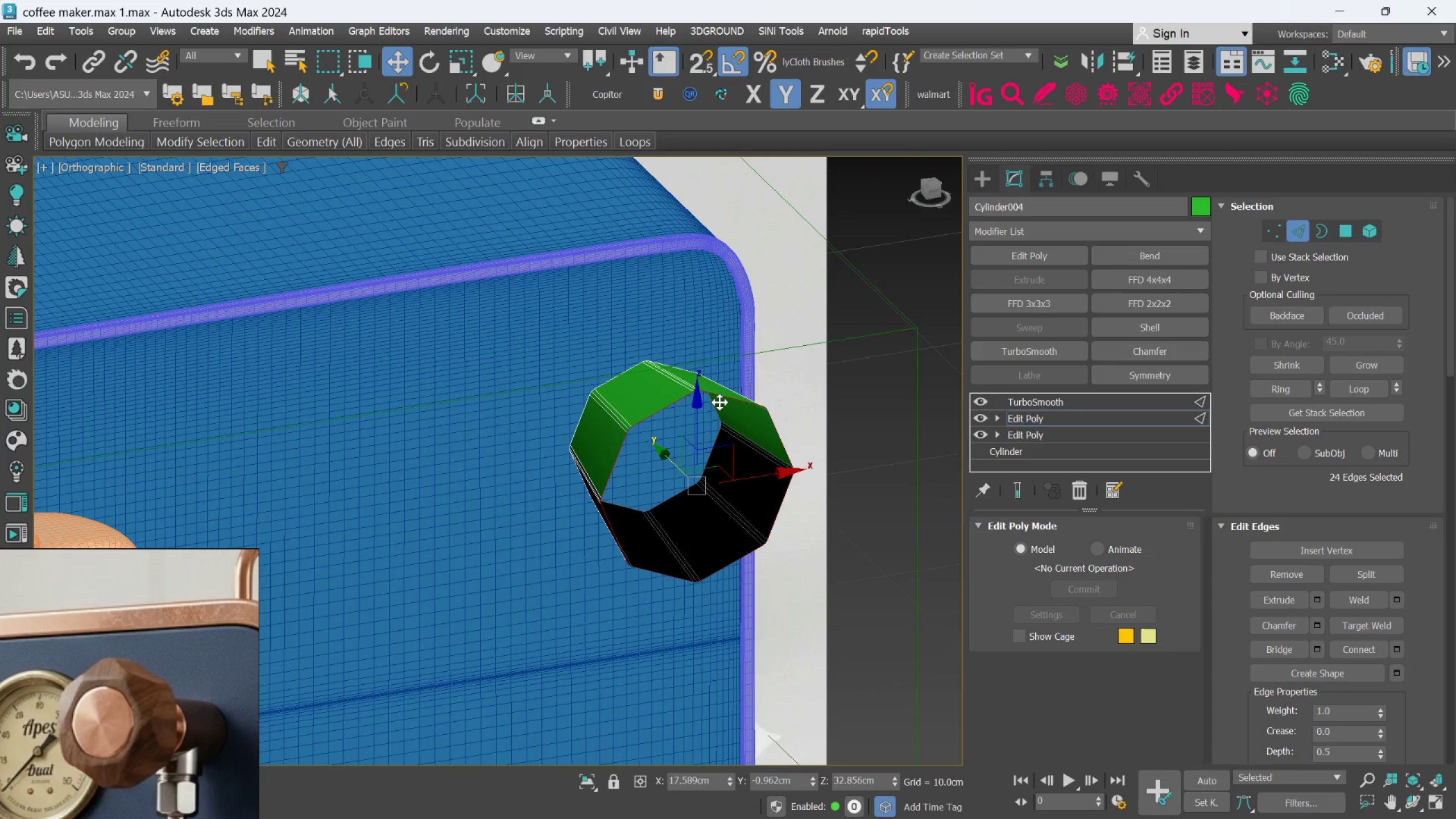 
scroll: coordinate [719, 411], scroll_direction: up, amount: 1.0
 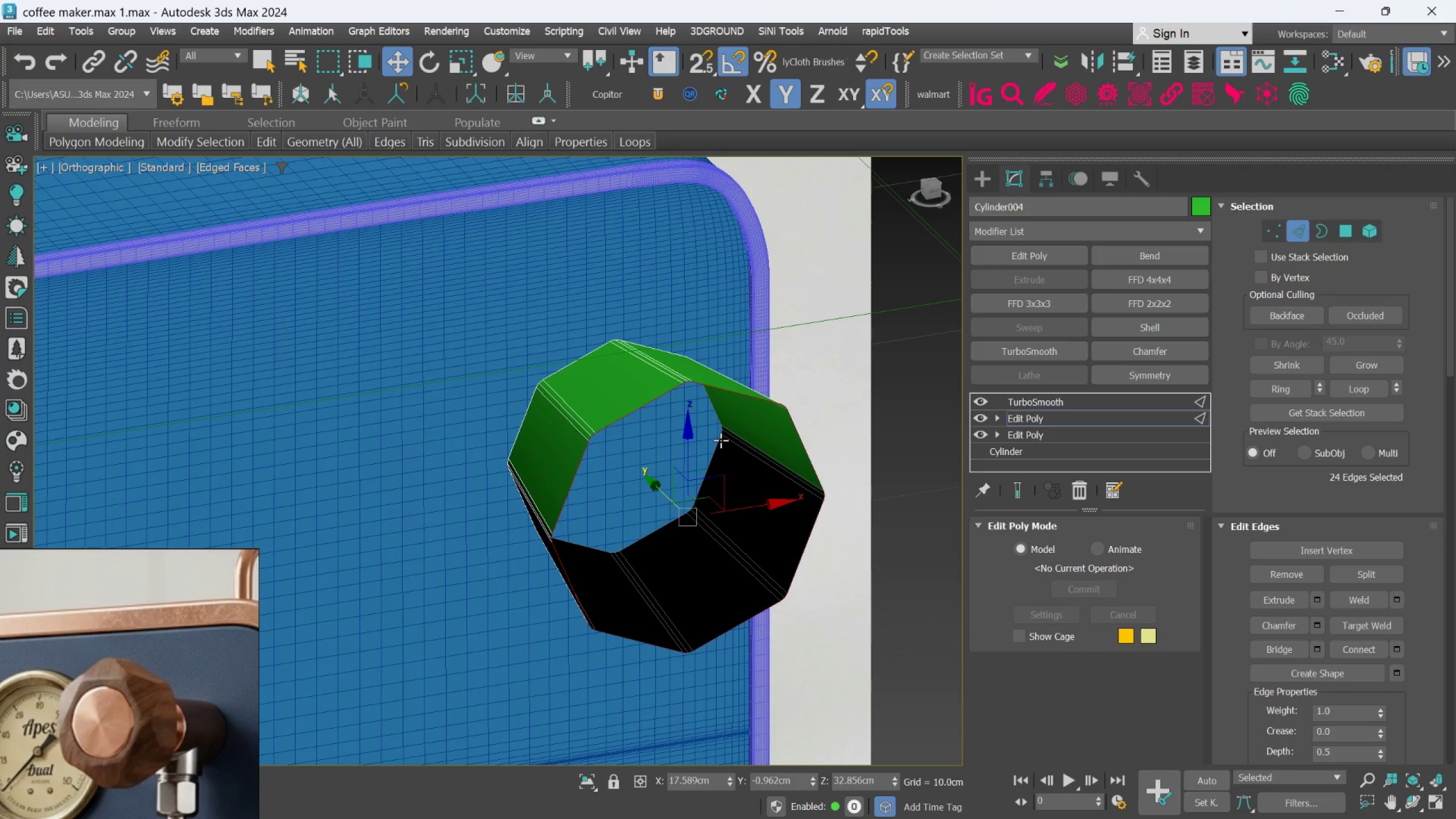 
wait(11.53)
 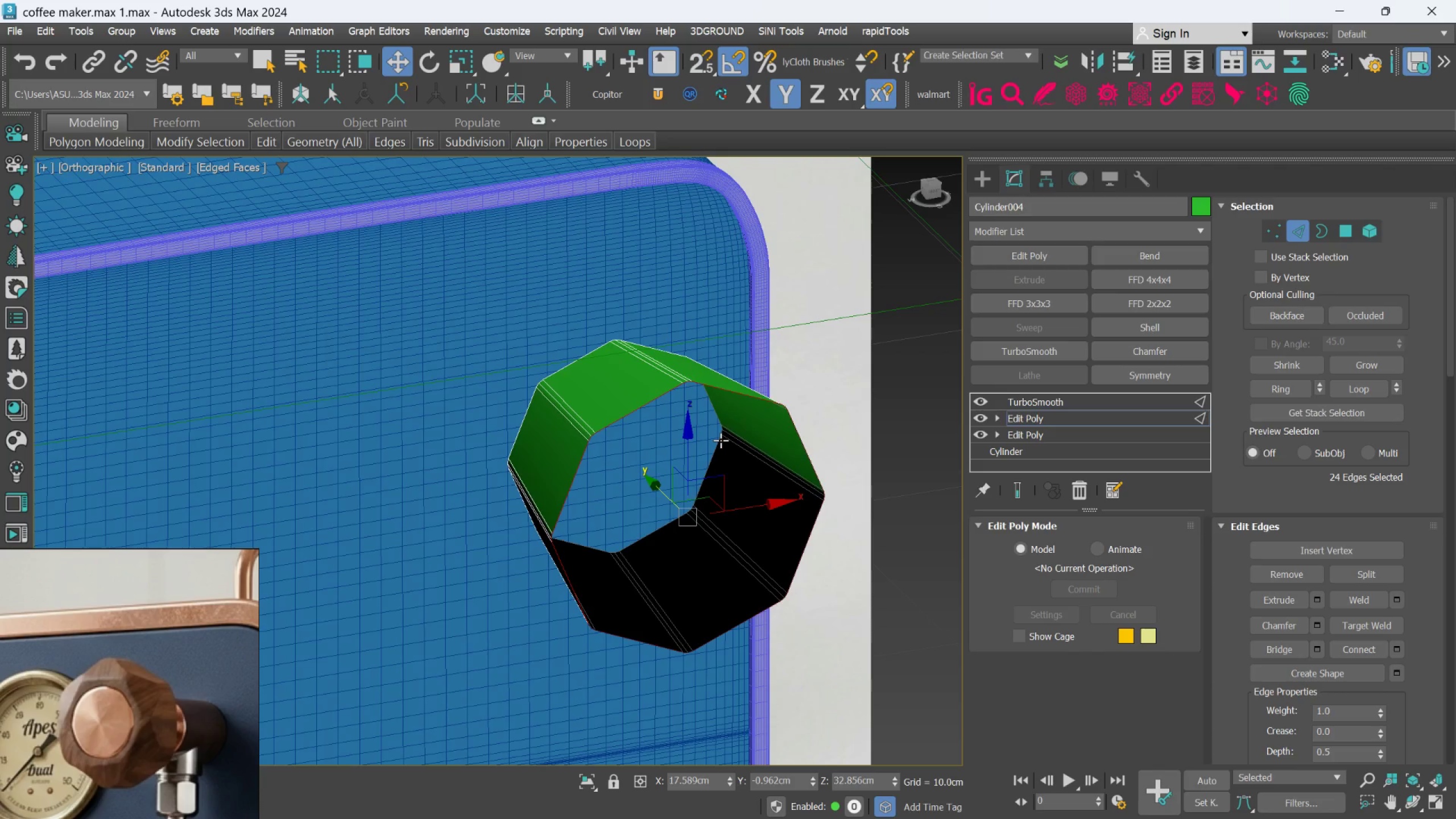 
key(R)
 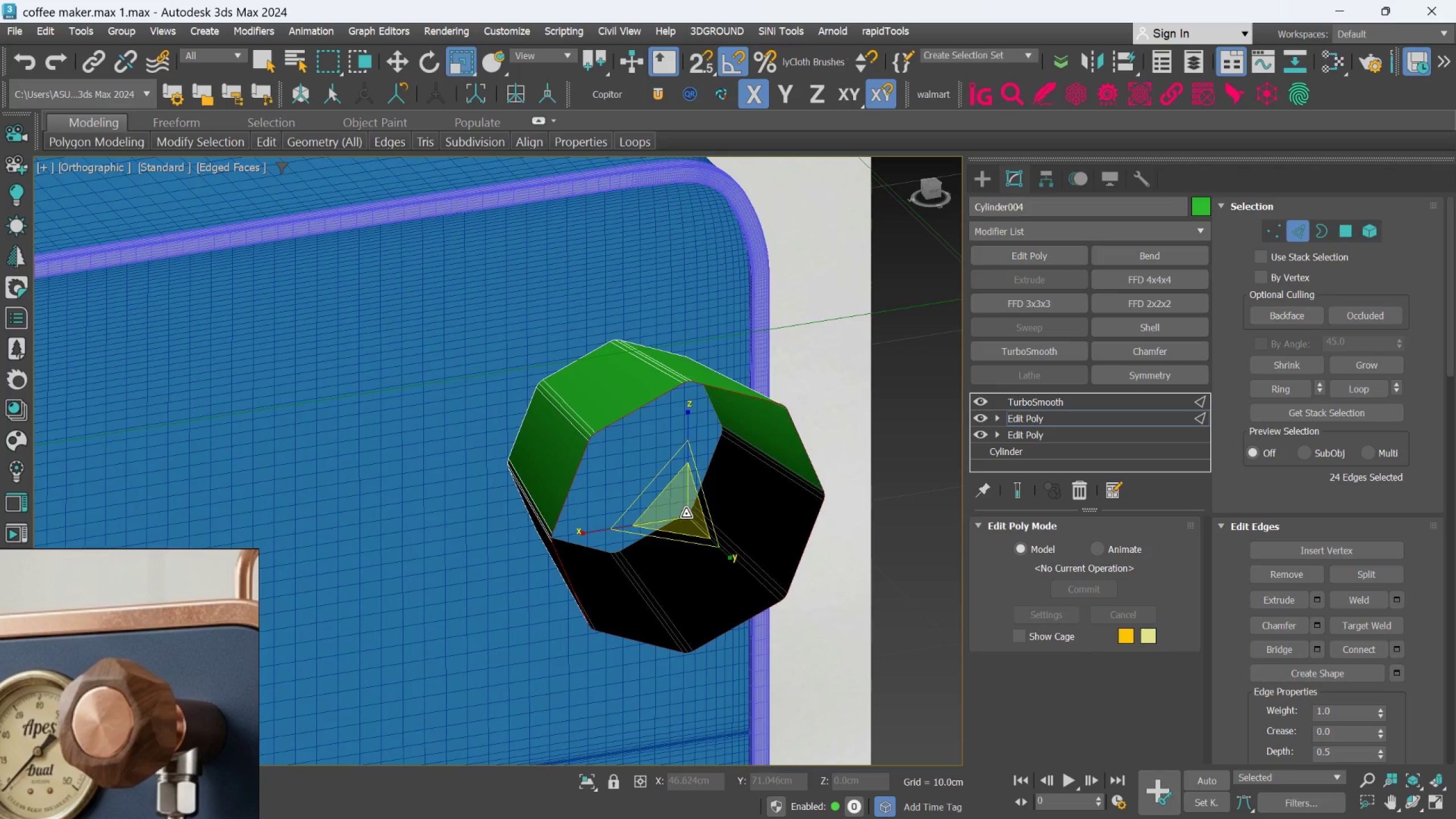 
hold_key(key=ShiftLeft, duration=1.53)
left_click_drag(start_coordinate=[684, 512], to_coordinate=[711, 555])
 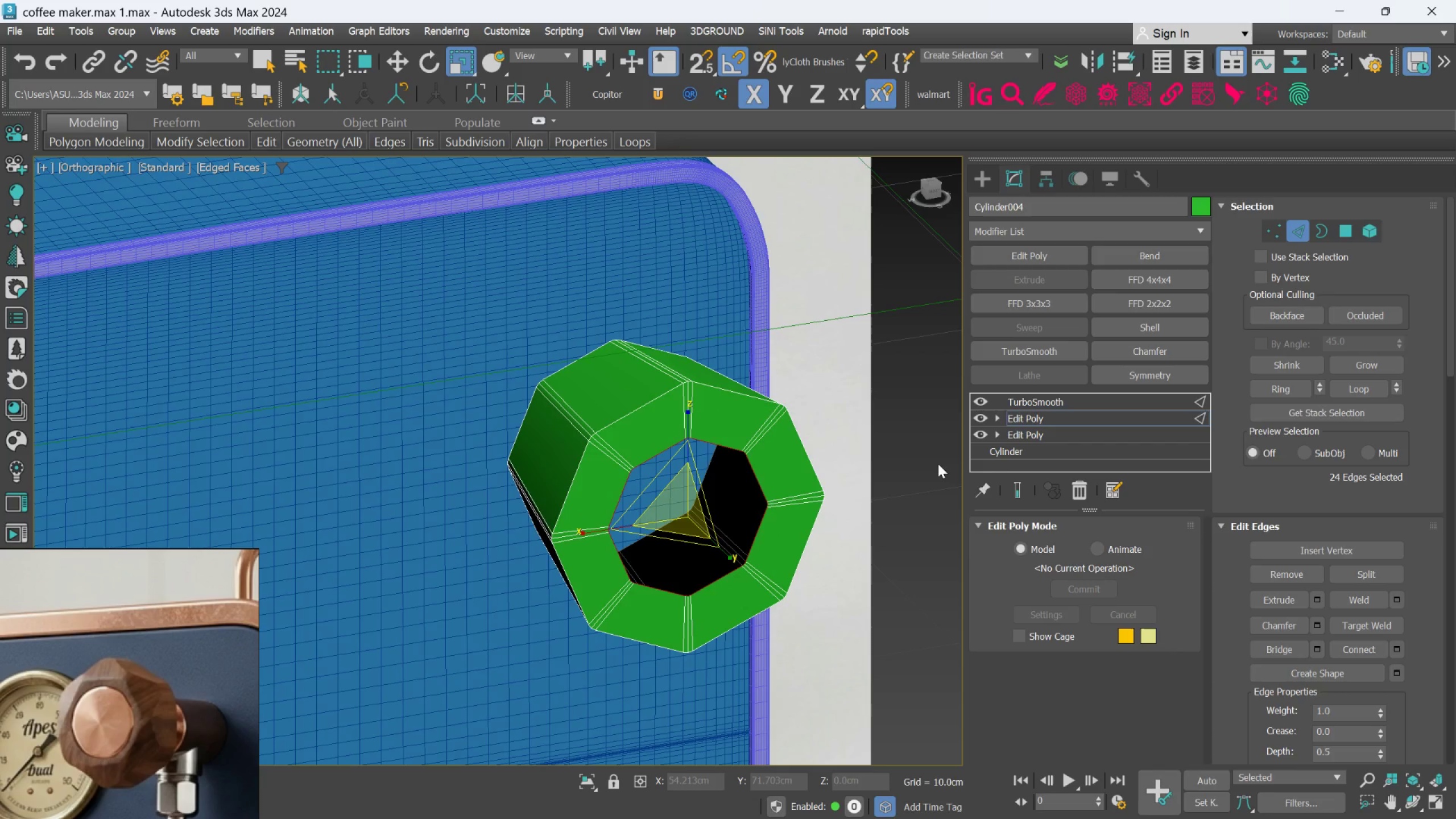 
hold_key(key=ShiftLeft, duration=1.52)
 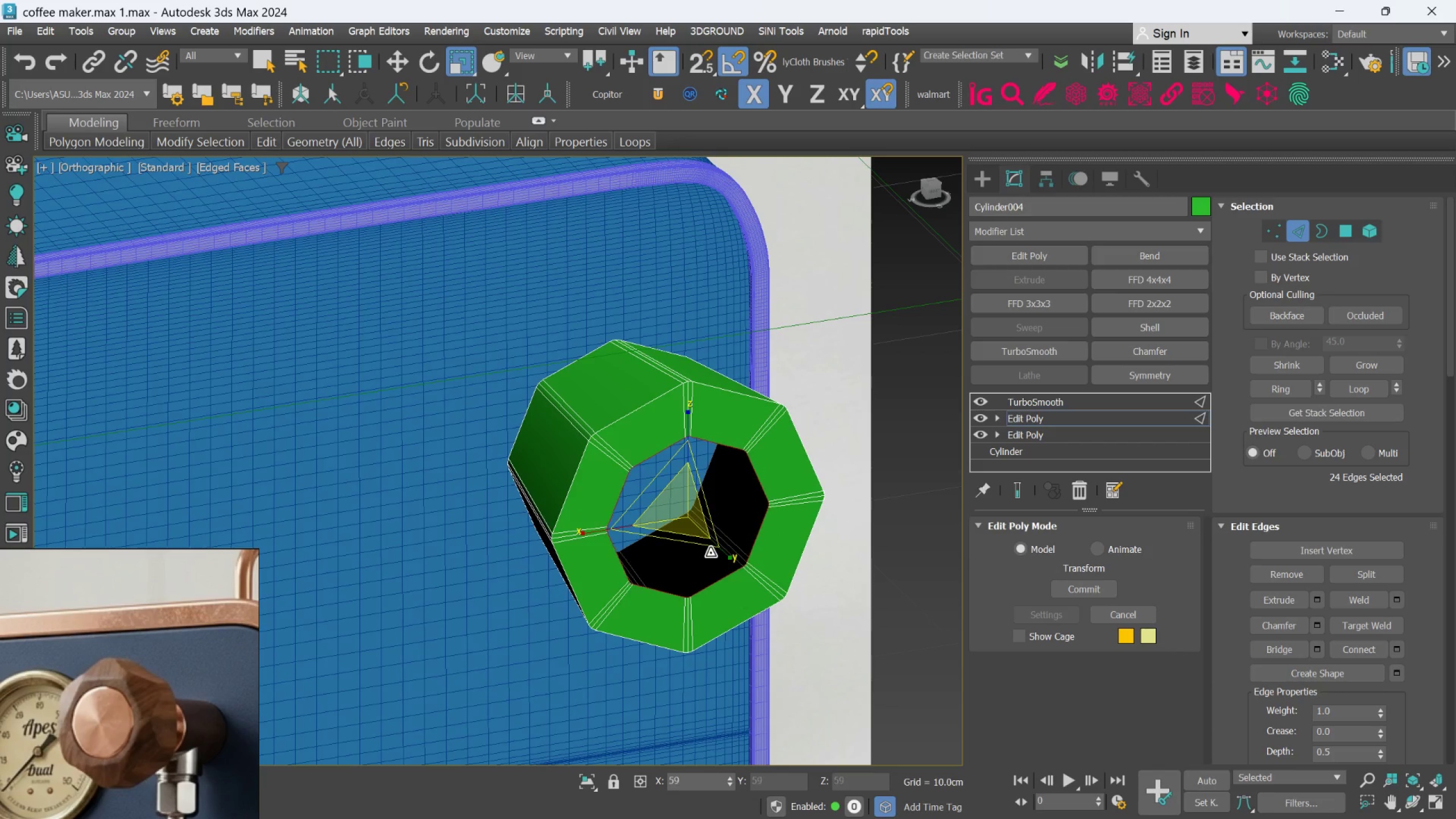 
hold_key(key=ShiftLeft, duration=0.9)
 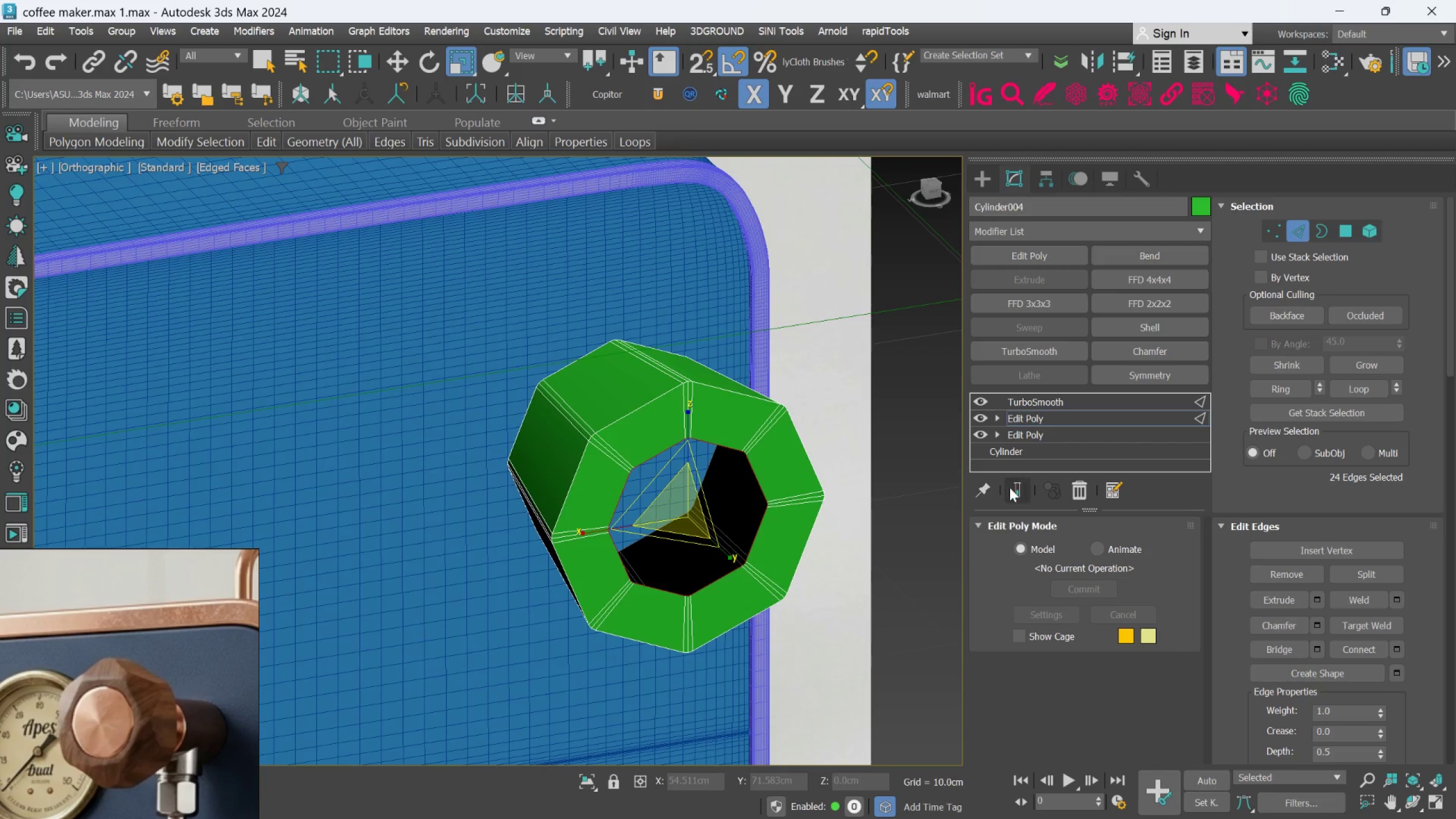 
left_click([1020, 495])
 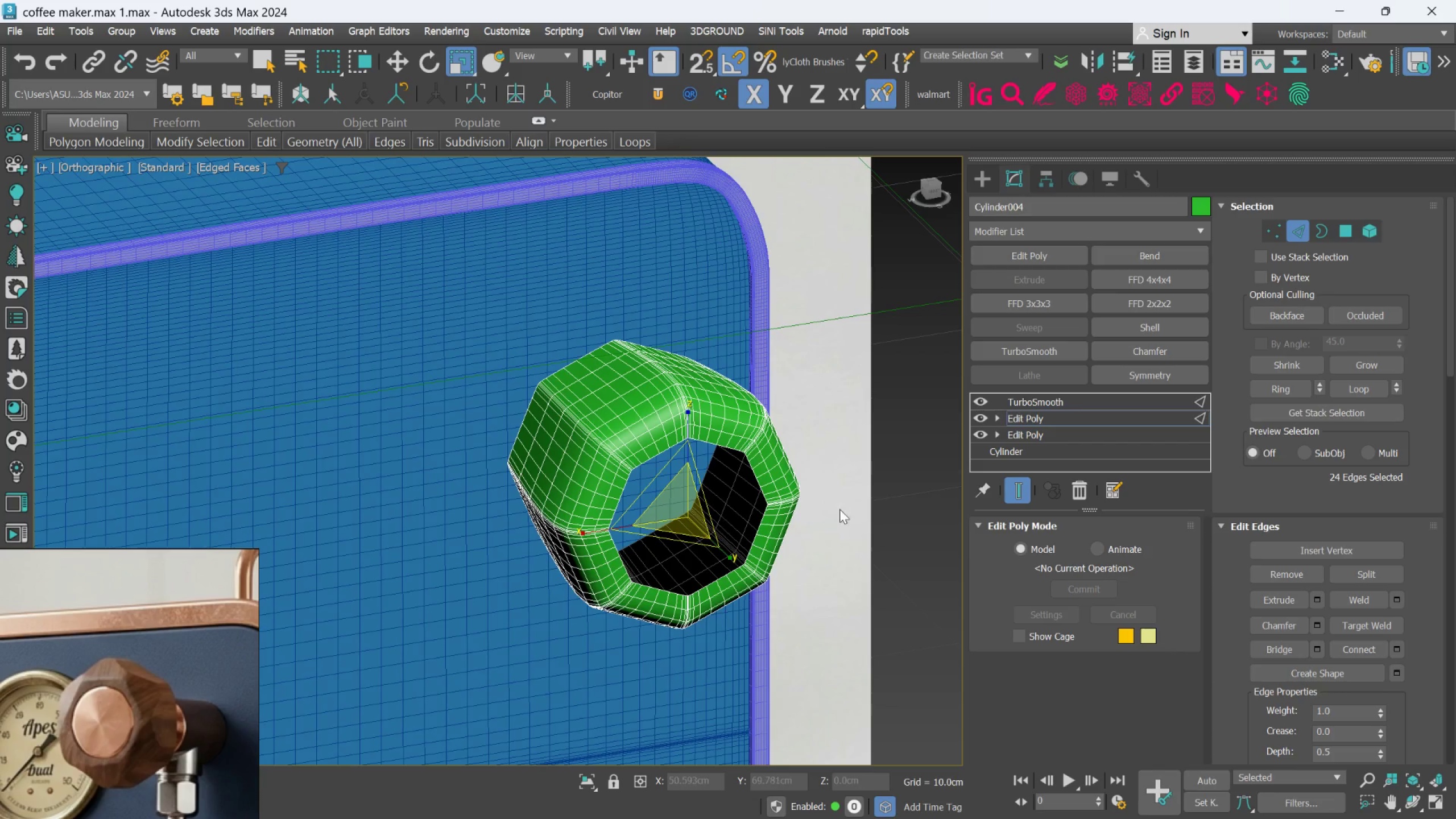 
hold_key(key=AltLeft, duration=0.67)
 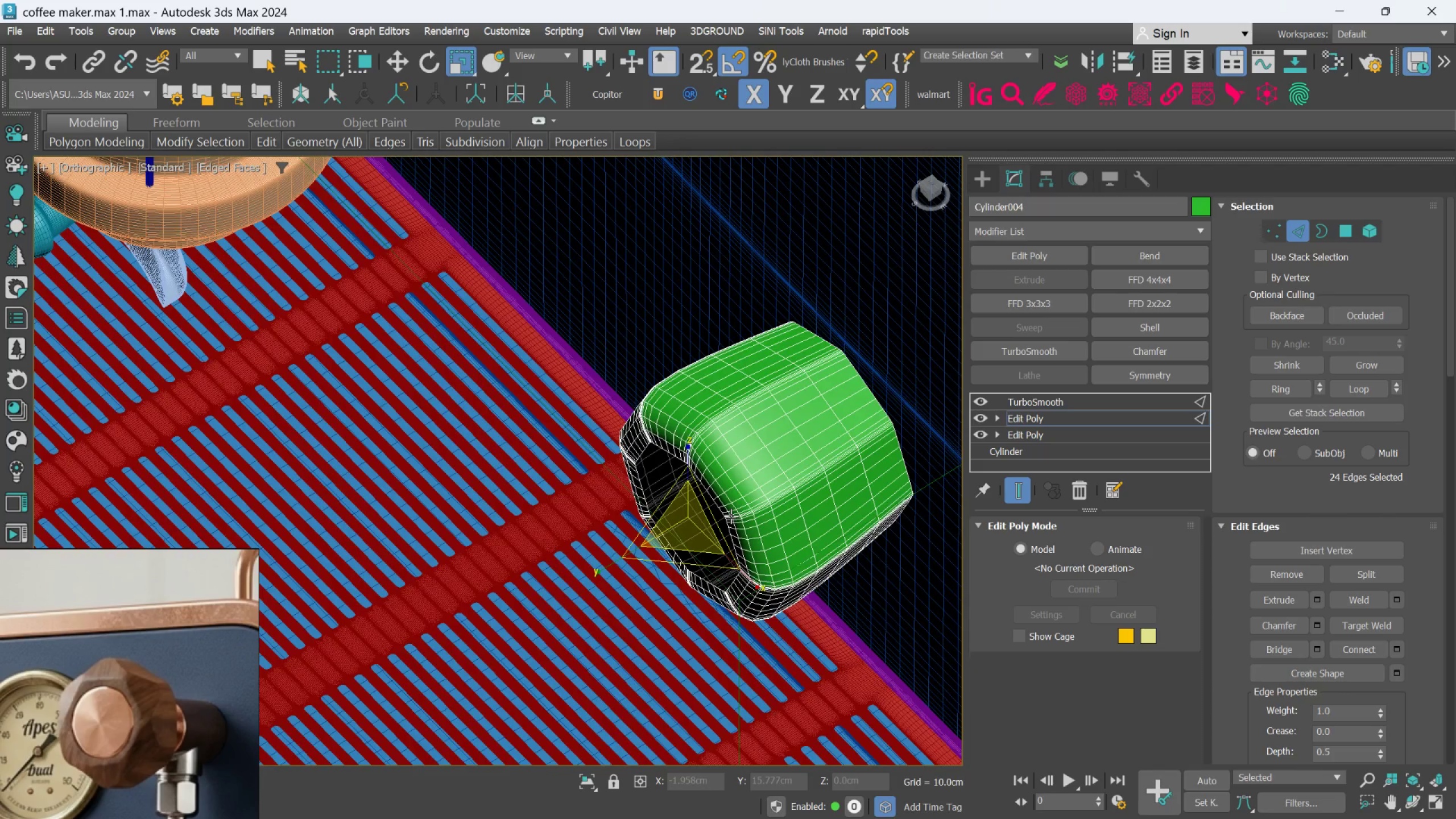 
scroll: coordinate [731, 516], scroll_direction: up, amount: 1.0
 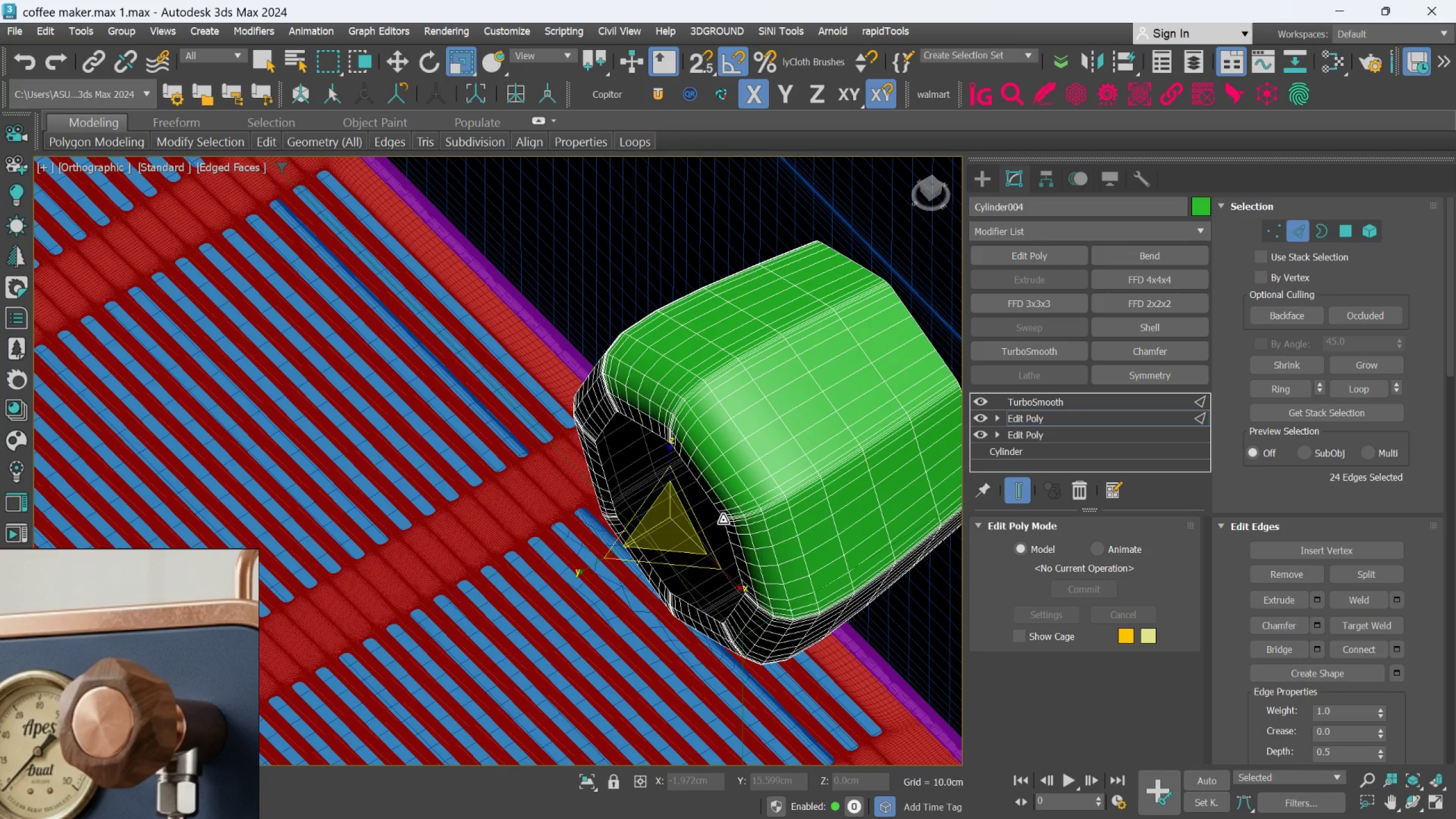 
key(W)
 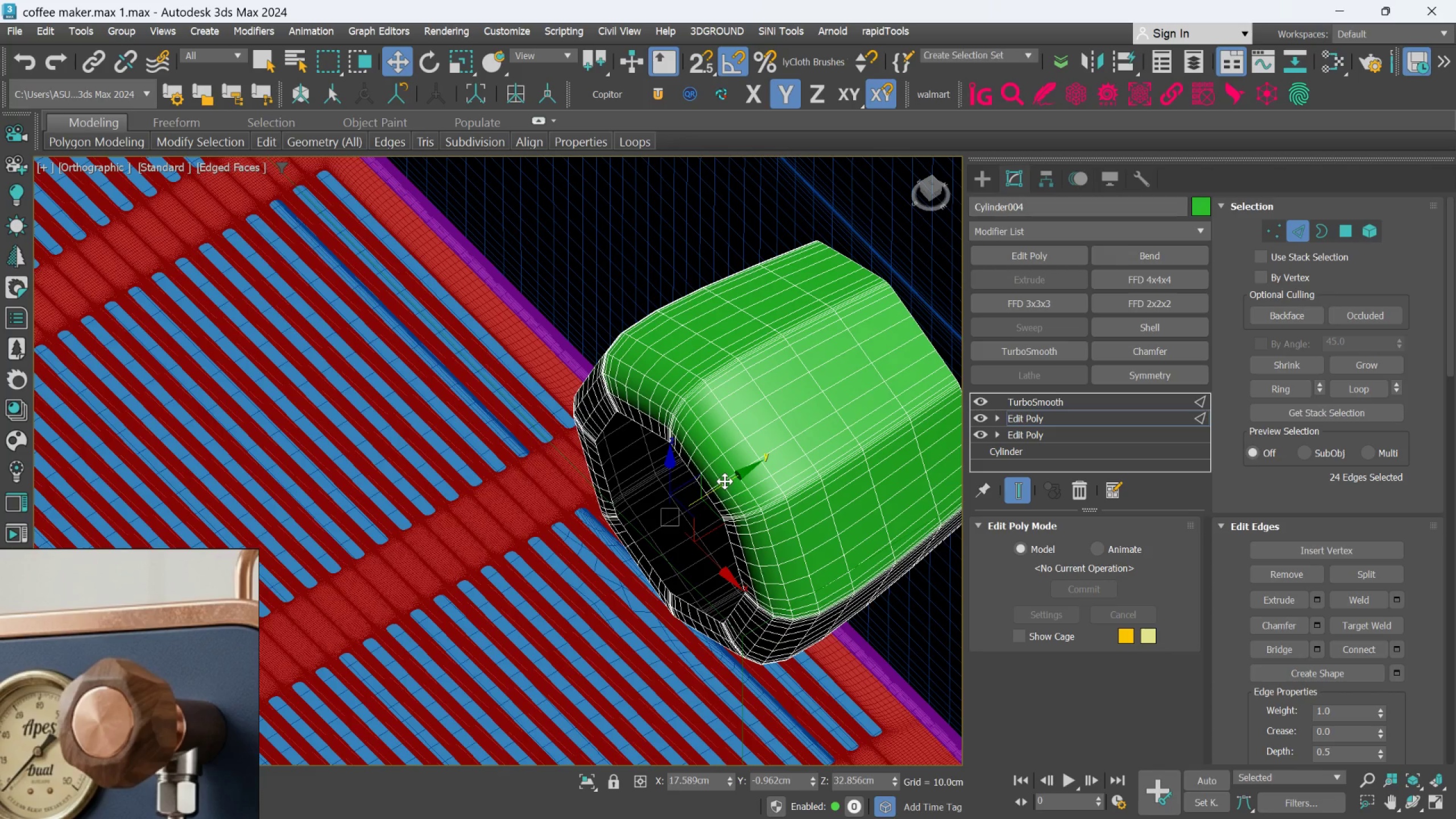 
left_click_drag(start_coordinate=[725, 481], to_coordinate=[717, 487])
 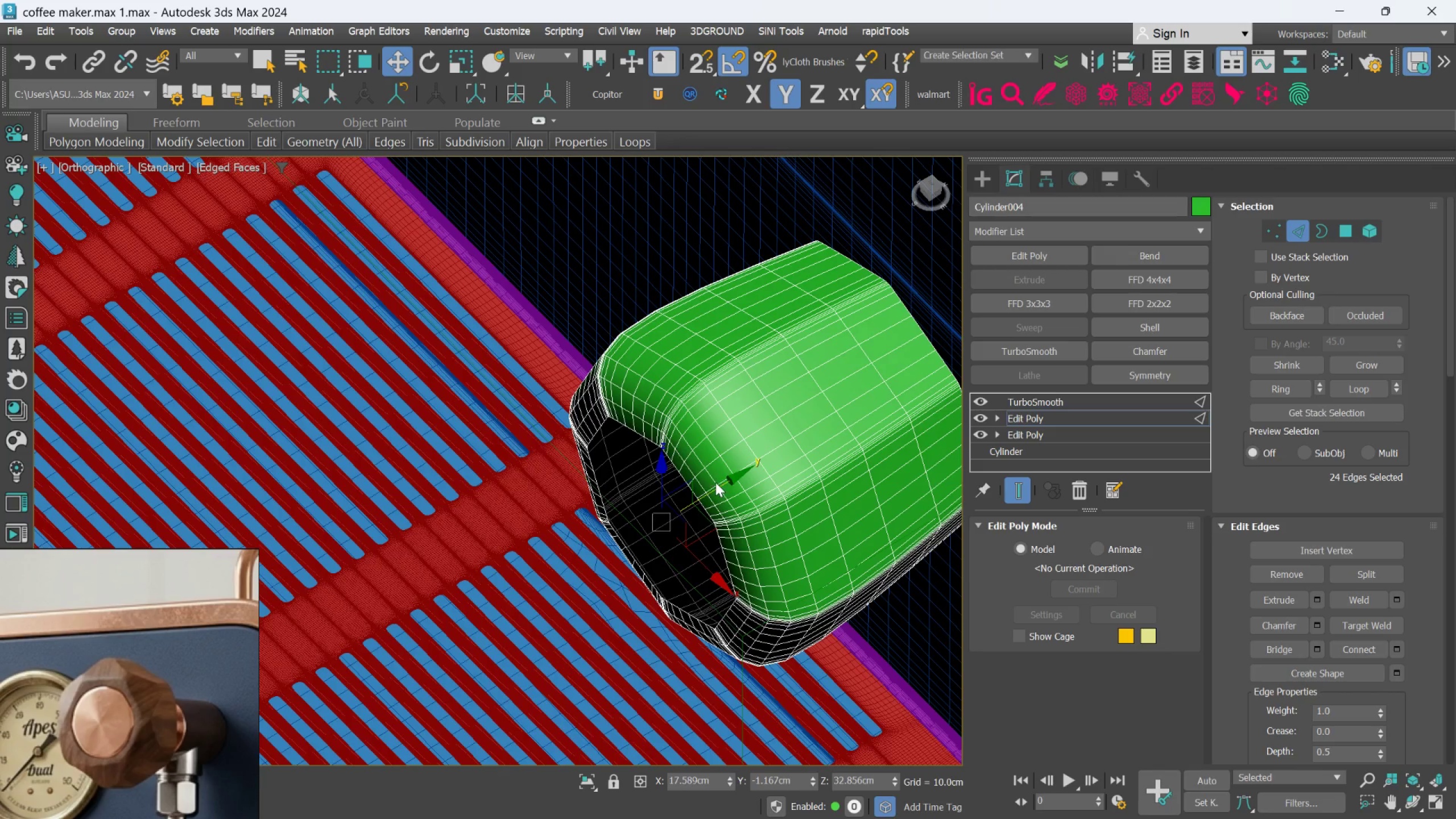 
scroll: coordinate [715, 482], scroll_direction: down, amount: 2.0
 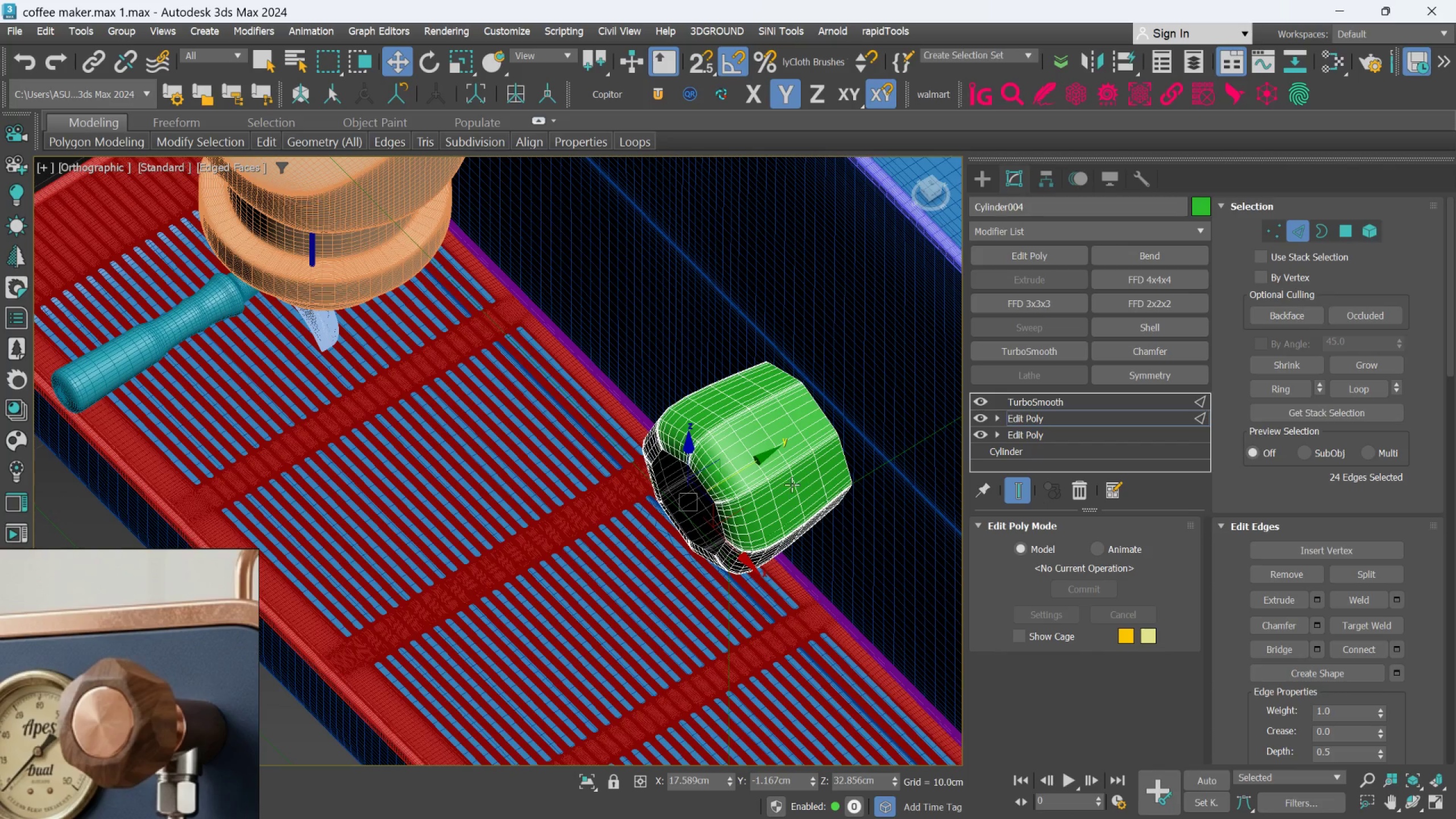 
hold_key(key=AltLeft, duration=0.52)
 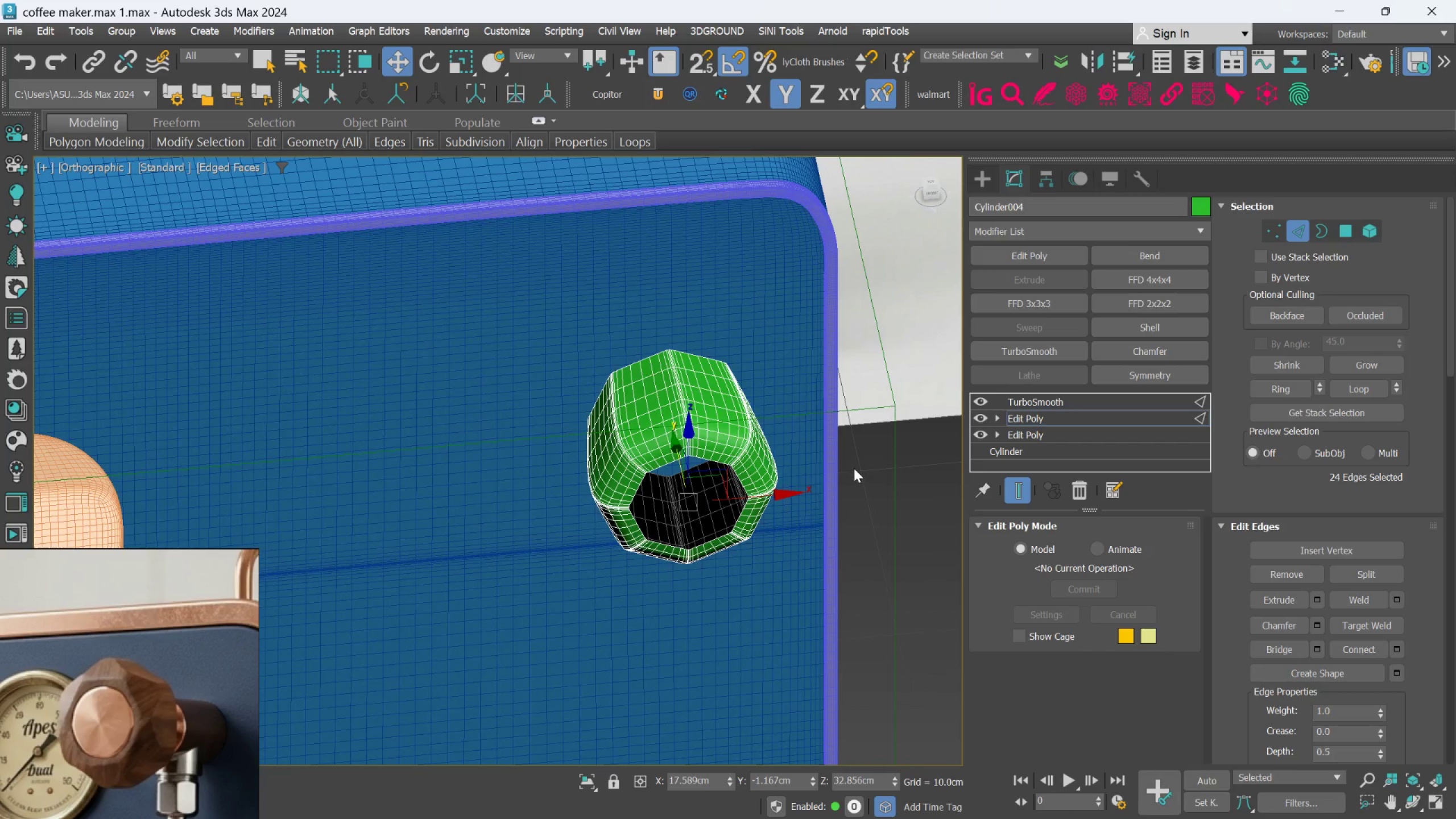 
hold_key(key=AltLeft, duration=0.52)
 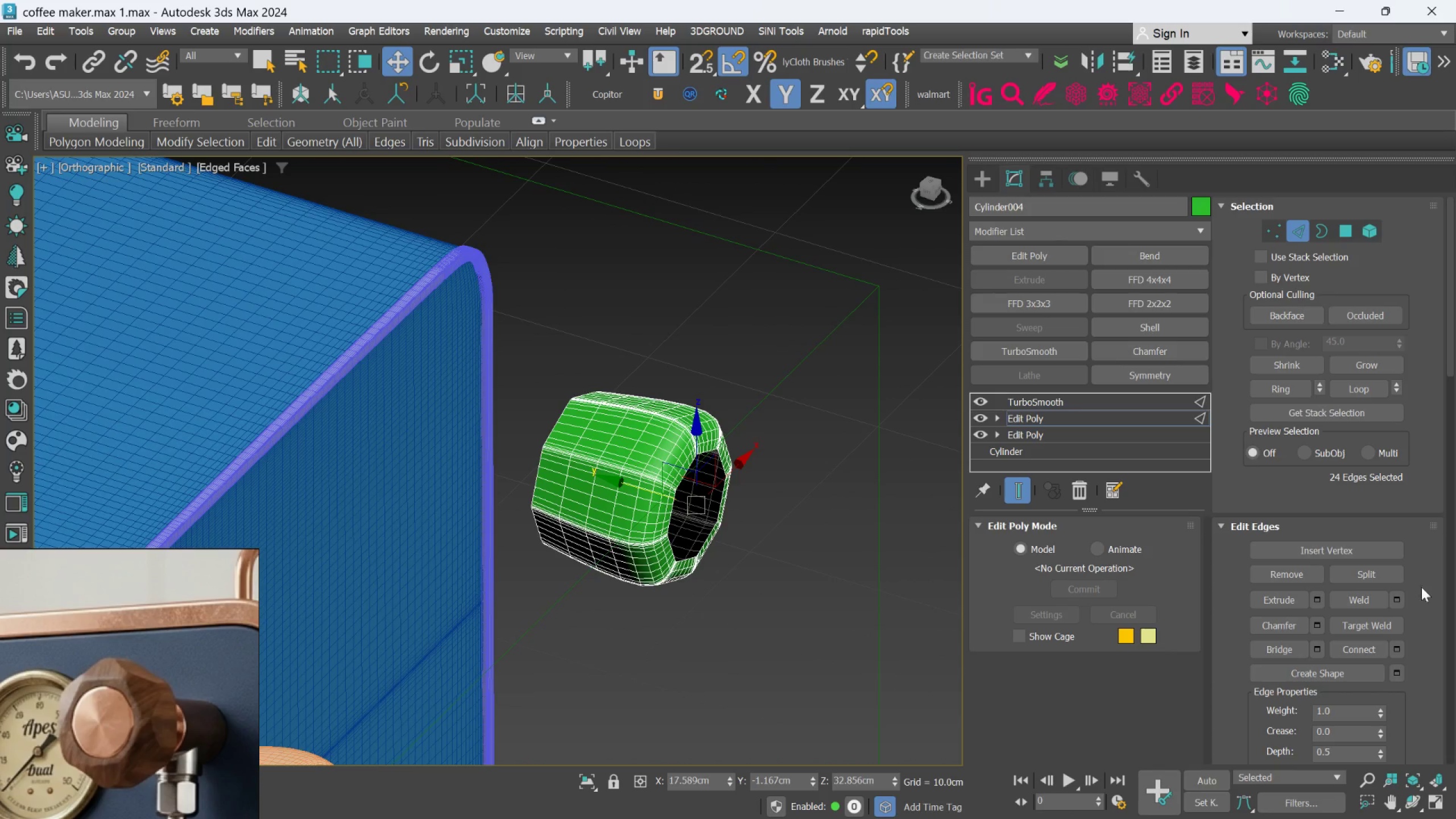 
left_click([831, 588])
 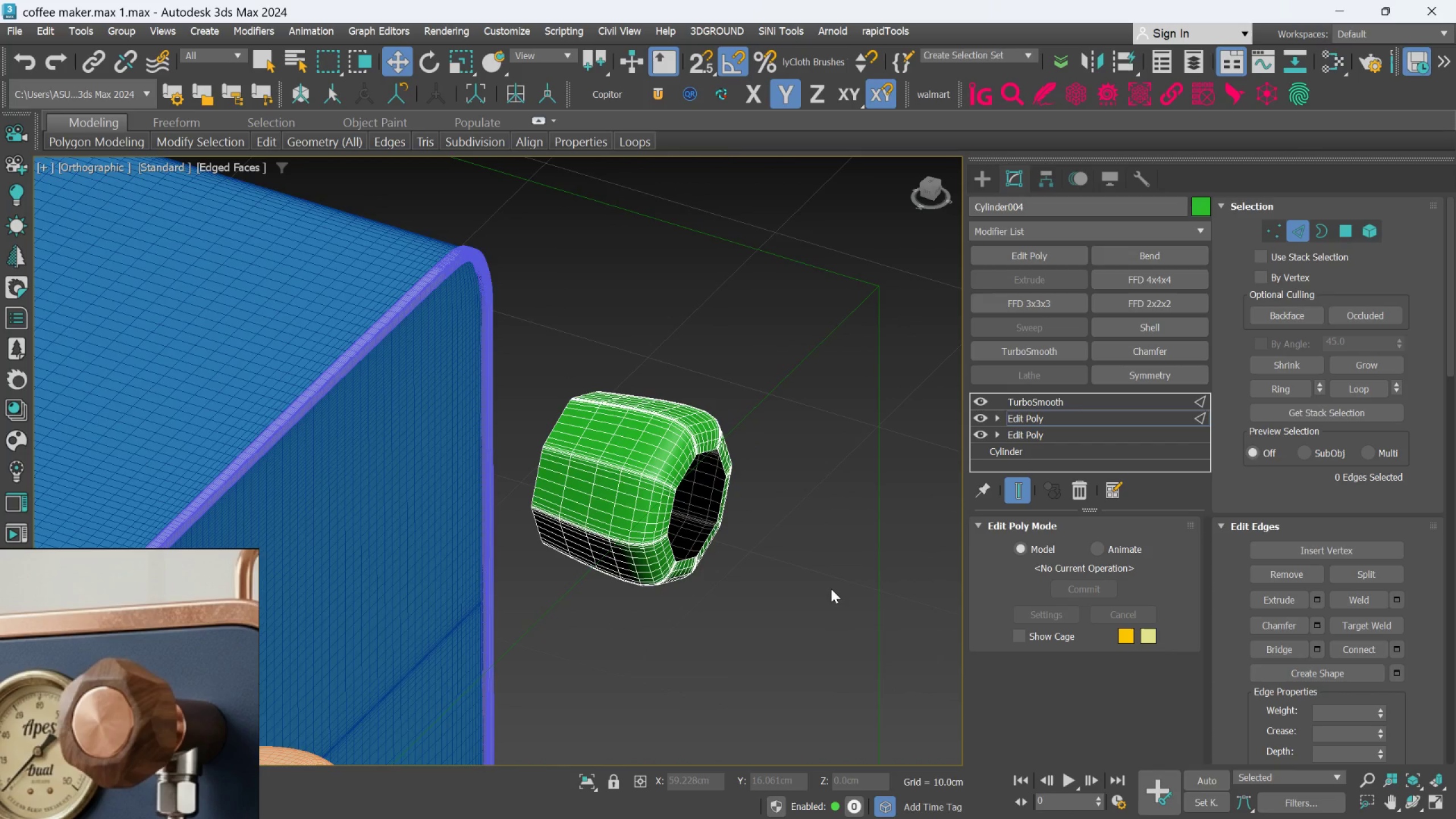 
key(F3)
 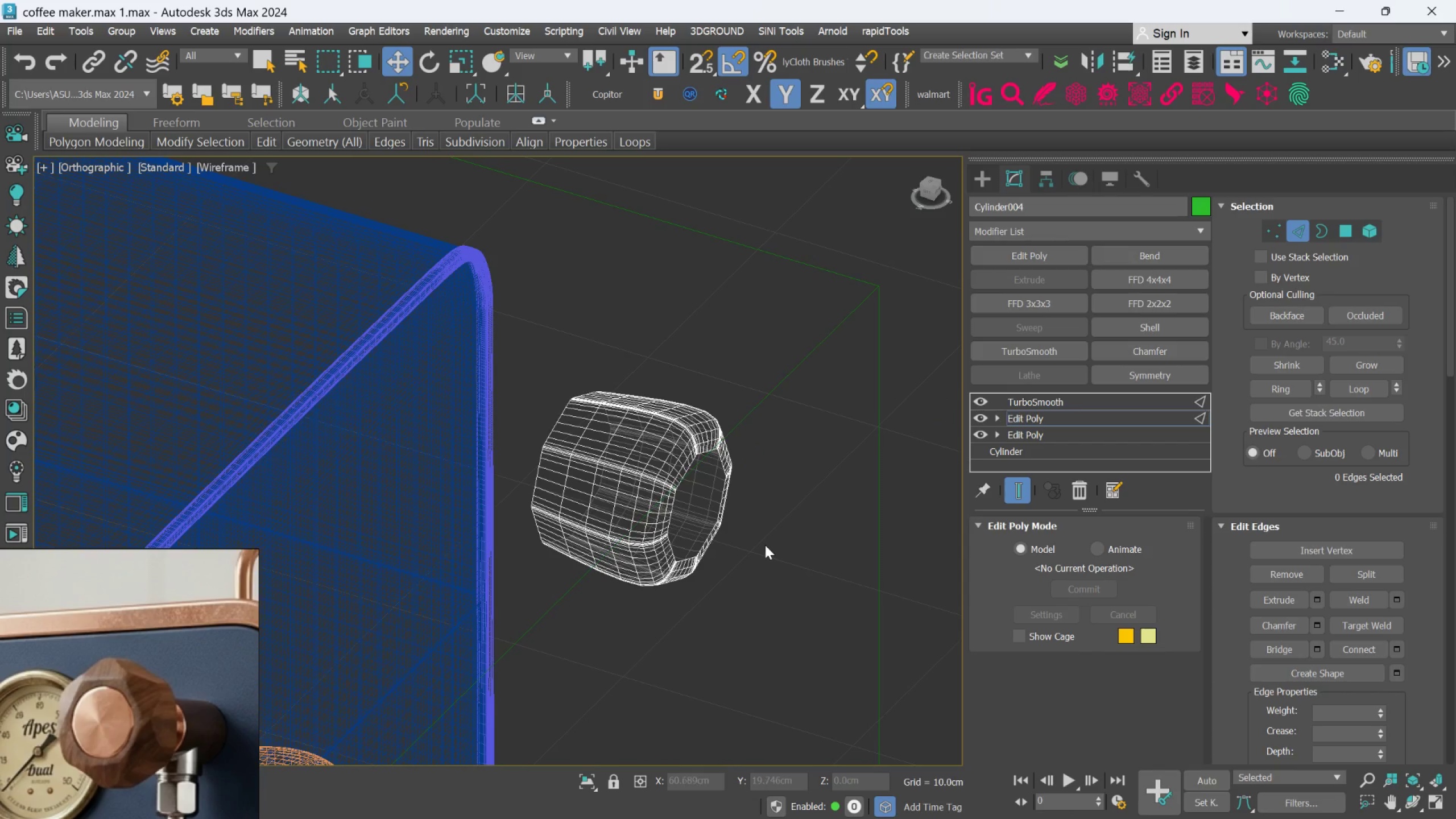 
key(F3)
 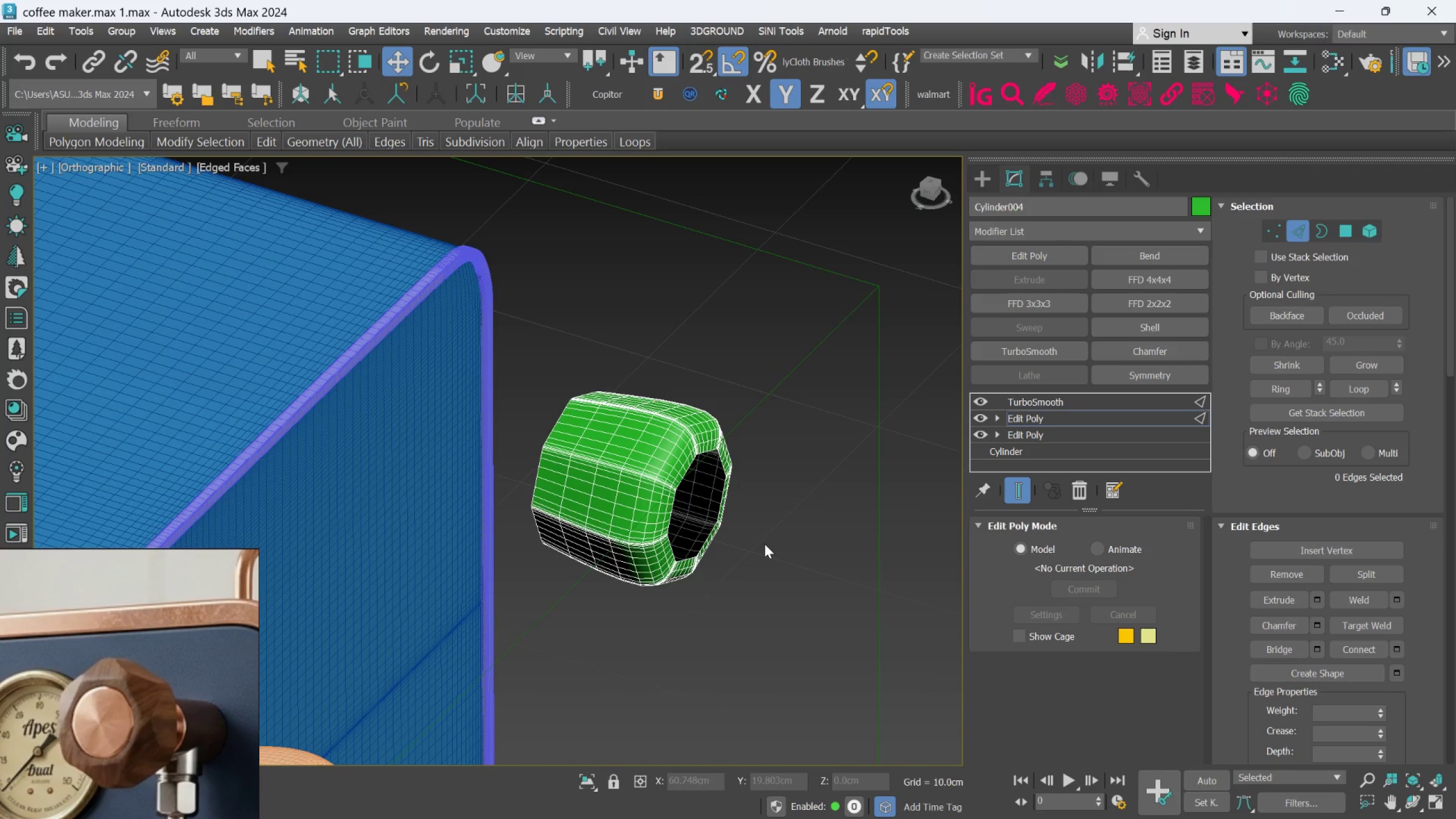 
key(F4)
 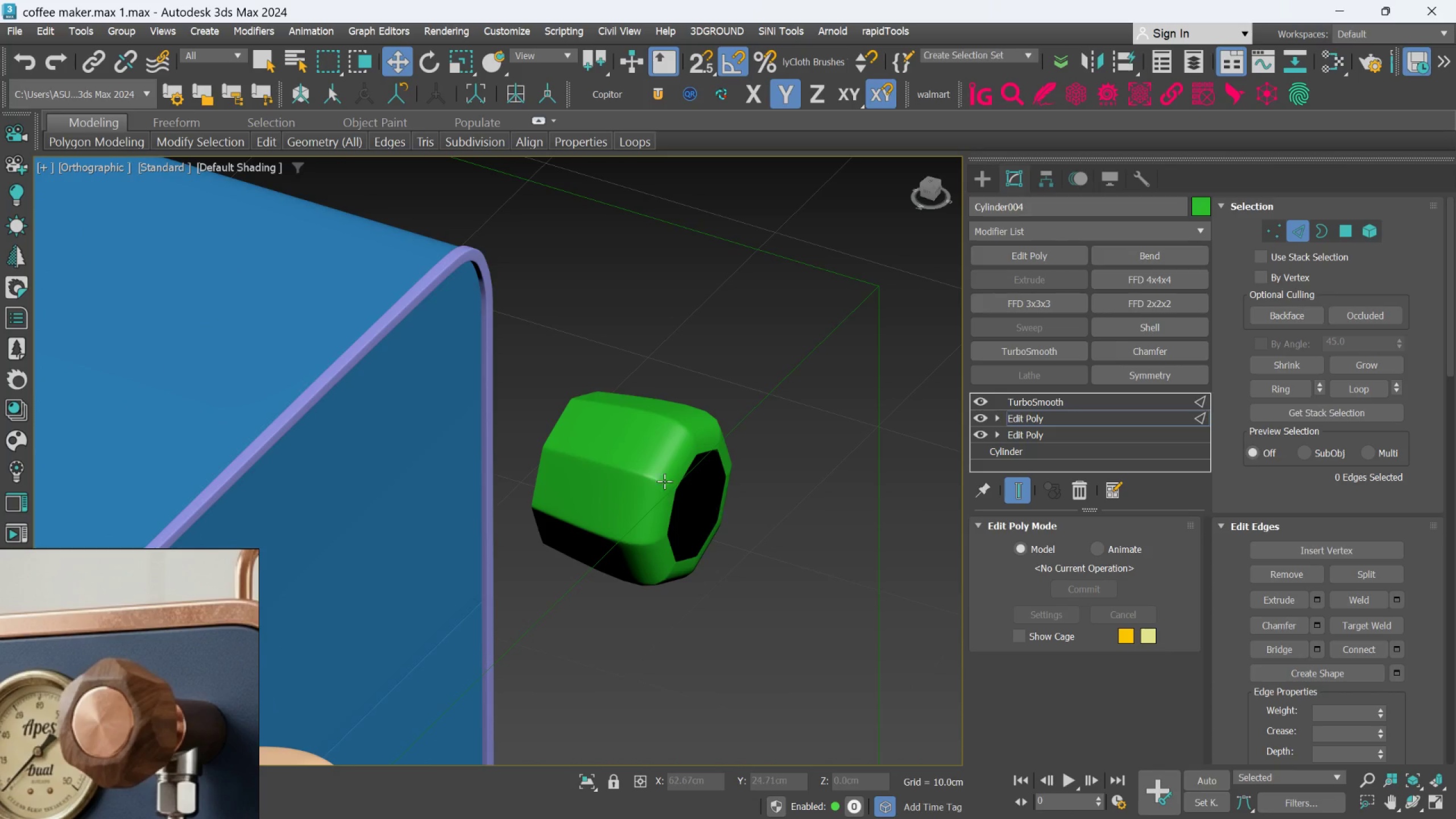 
scroll: coordinate [656, 477], scroll_direction: up, amount: 2.0
 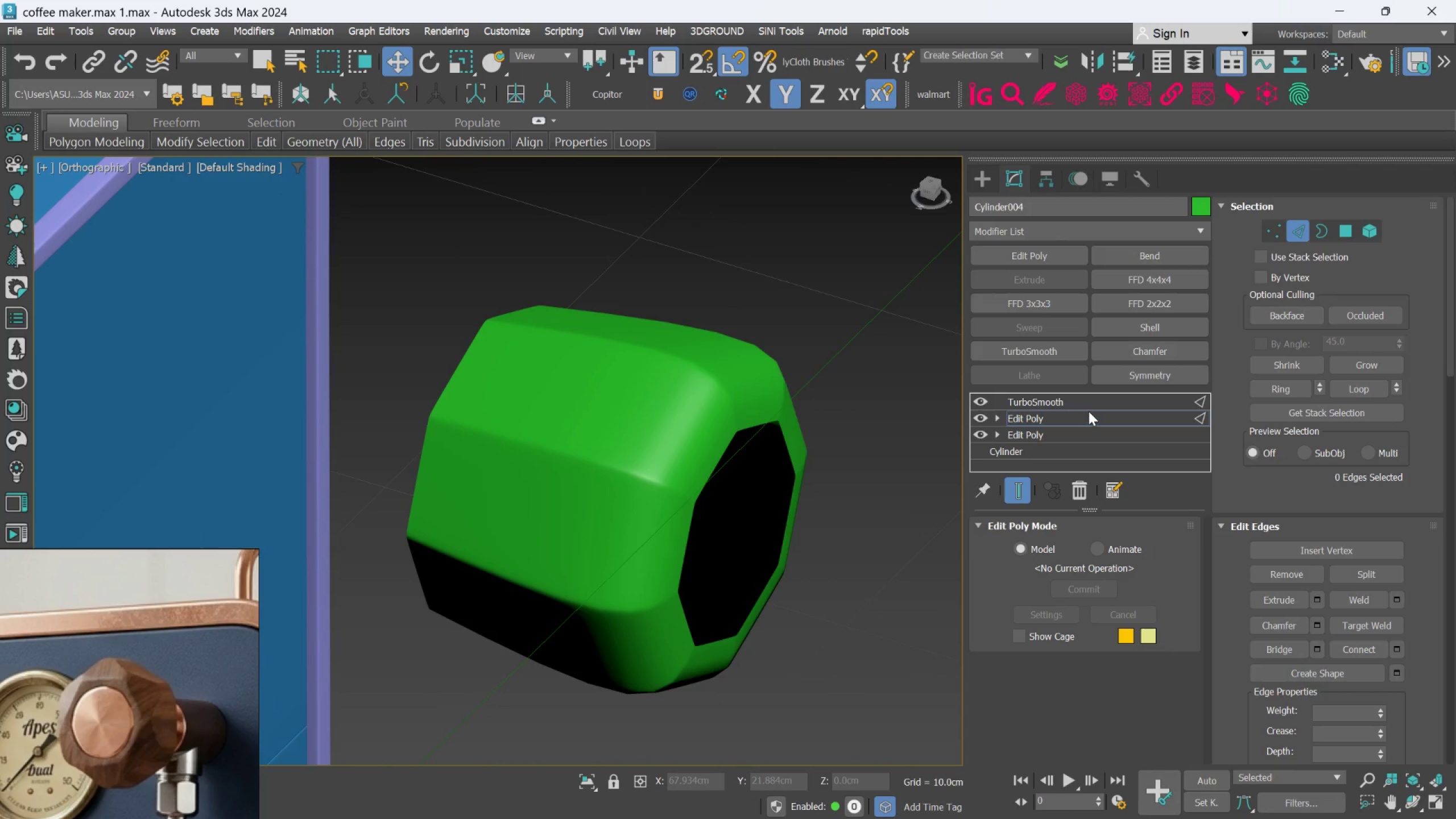 
left_click([1089, 399])
 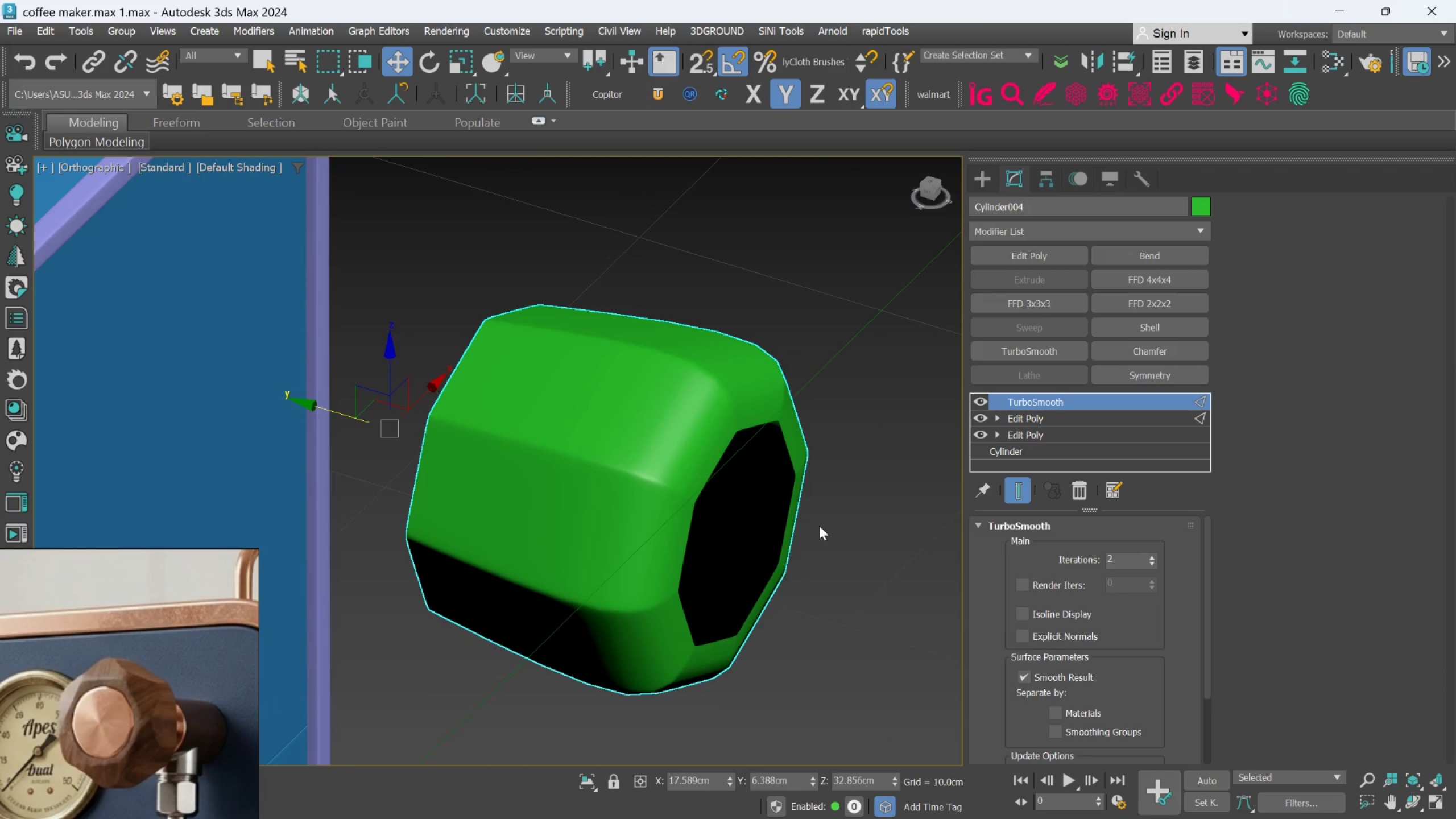 
scroll: coordinate [813, 526], scroll_direction: down, amount: 1.0
 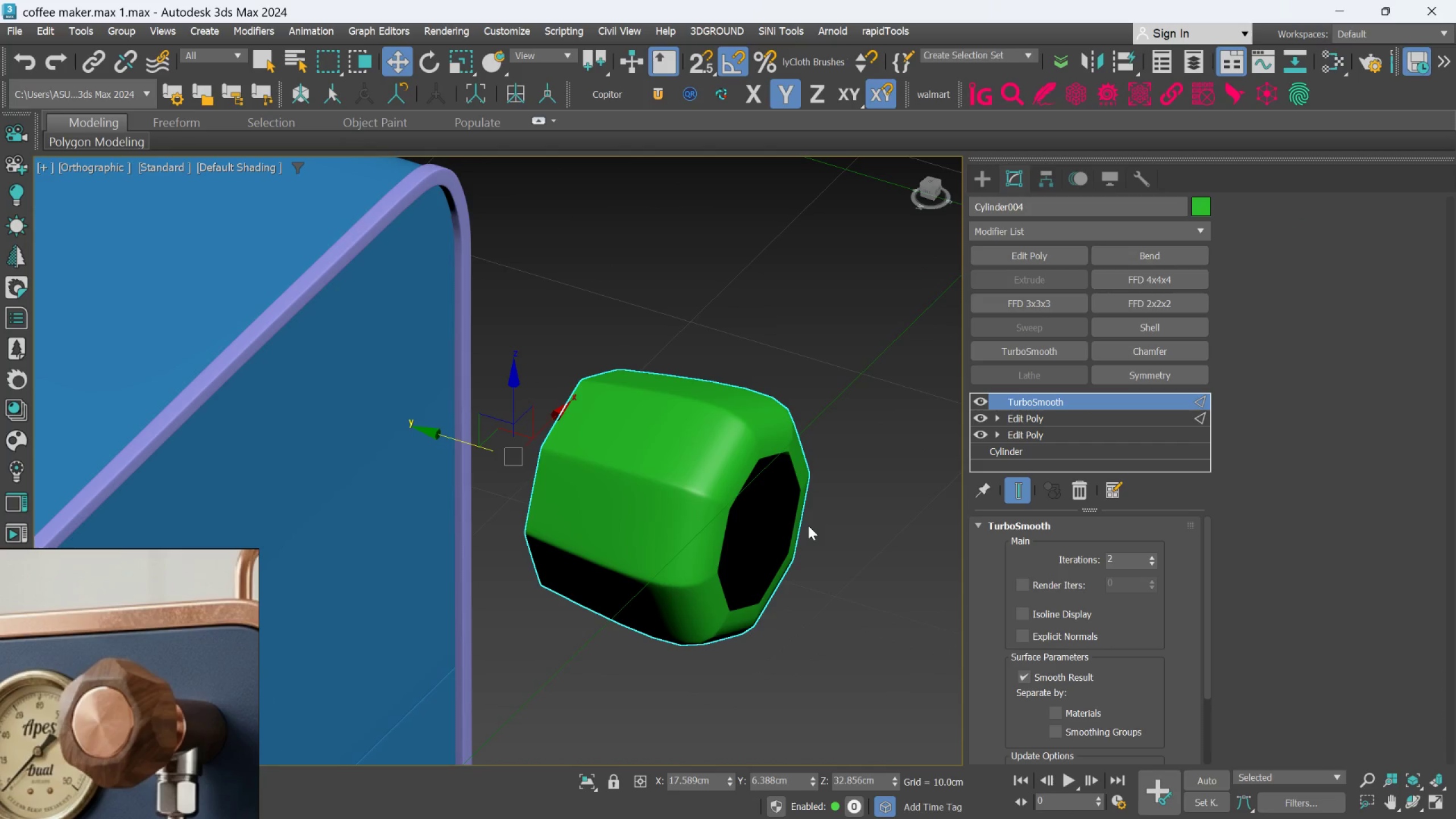 
hold_key(key=AltLeft, duration=0.84)
 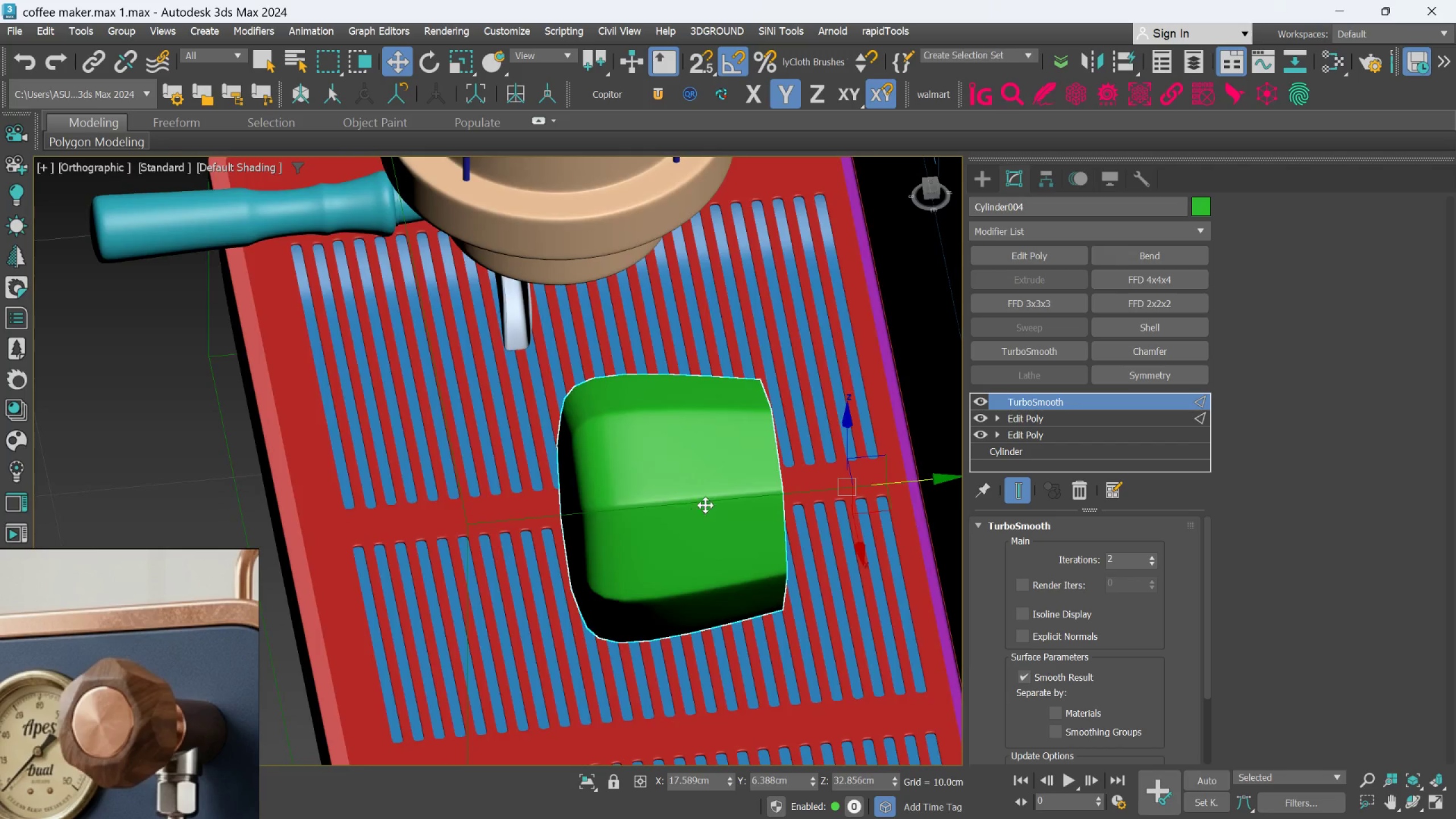 
hold_key(key=AltLeft, duration=0.72)
 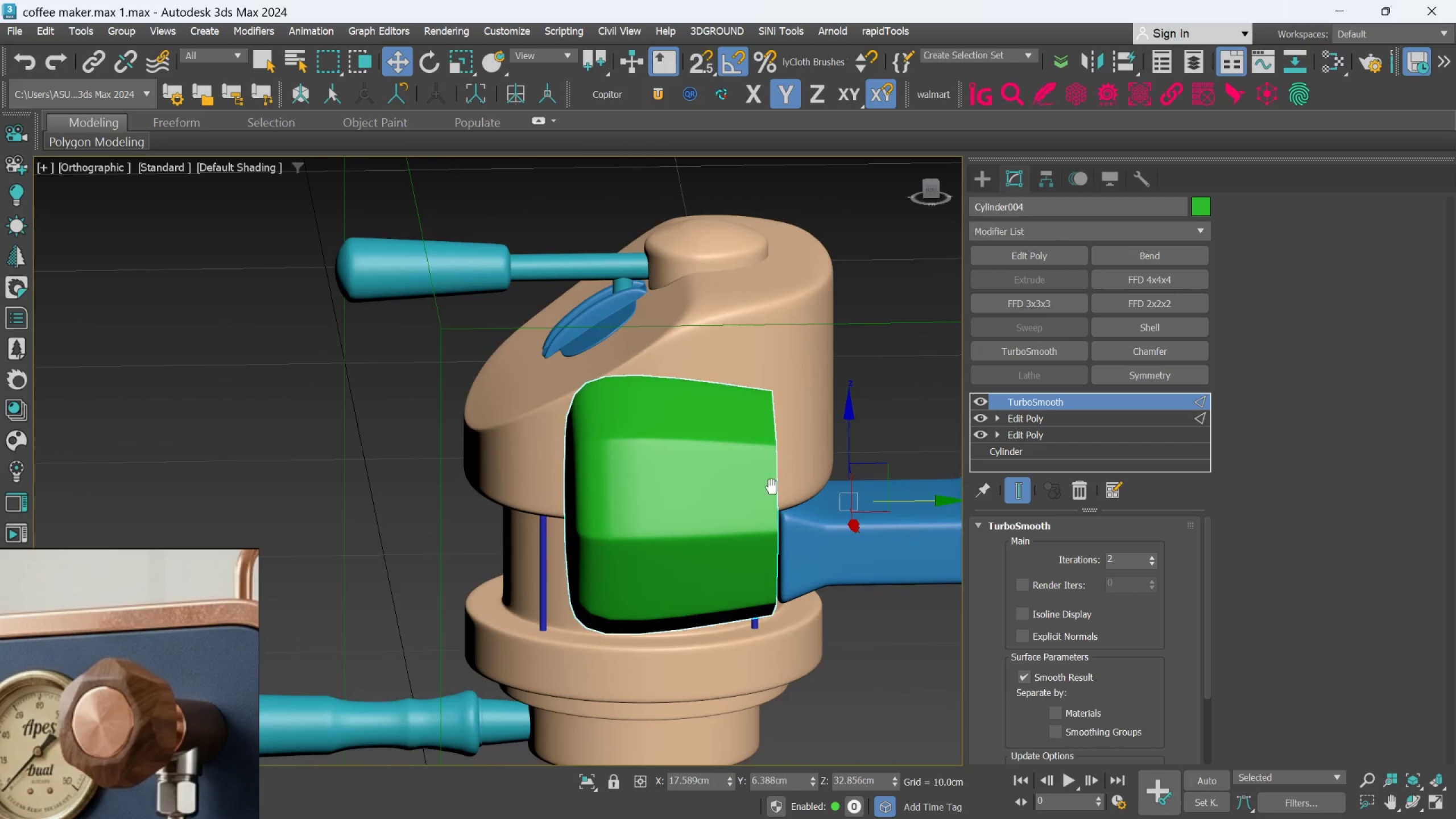 
hold_key(key=AltLeft, duration=0.82)
 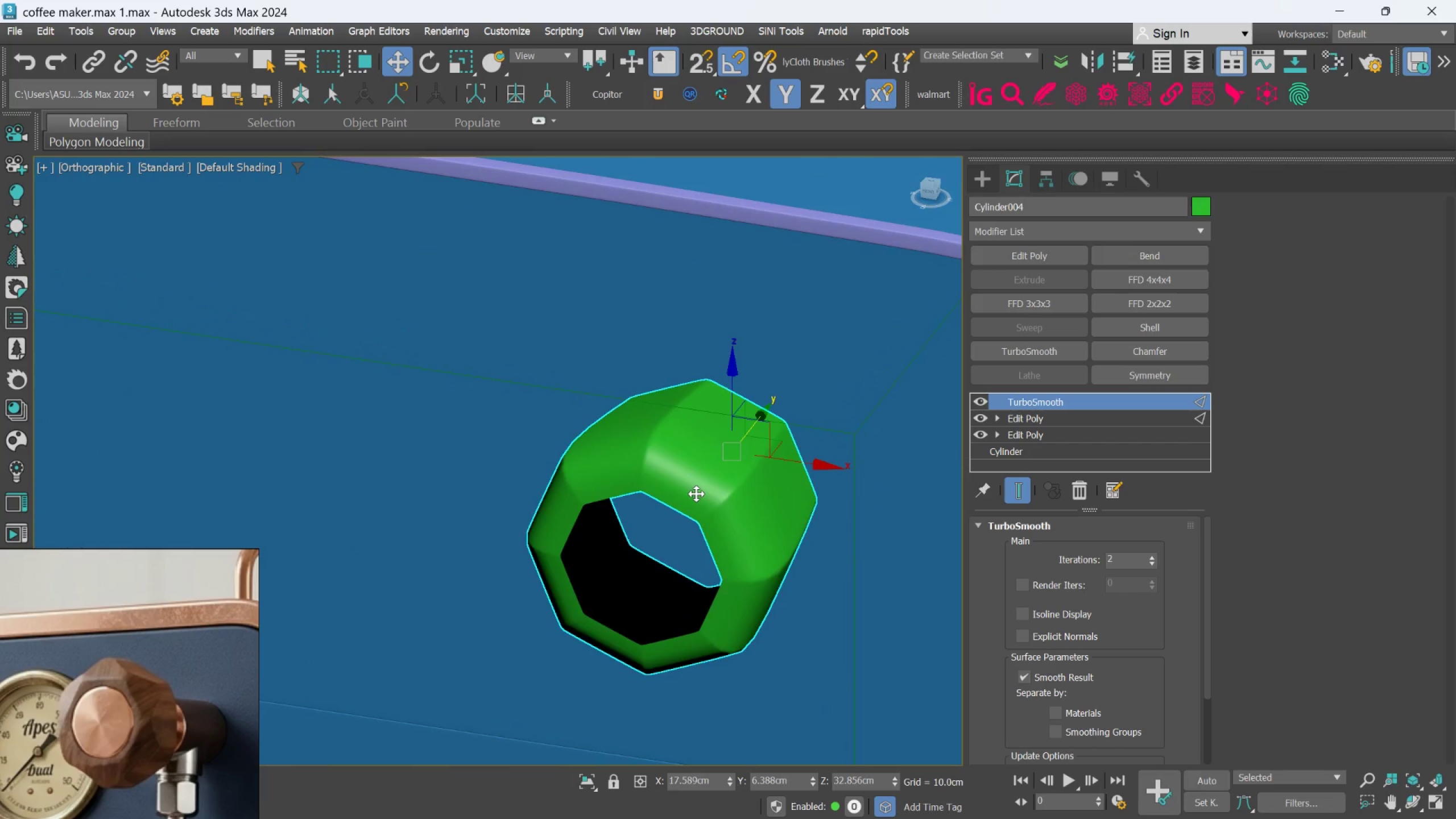 
scroll: coordinate [695, 493], scroll_direction: up, amount: 1.0
 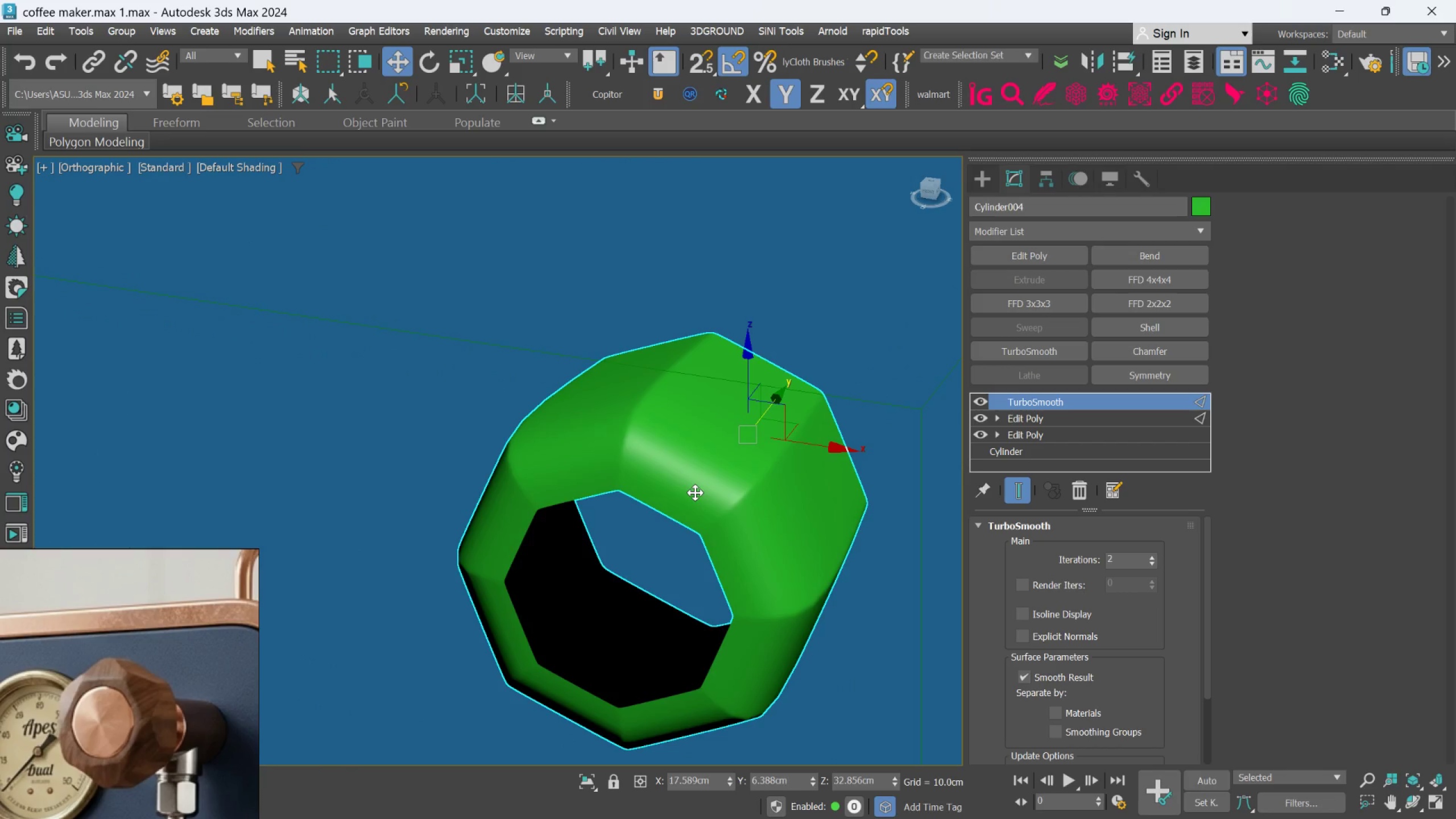 
hold_key(key=AltLeft, duration=0.71)
 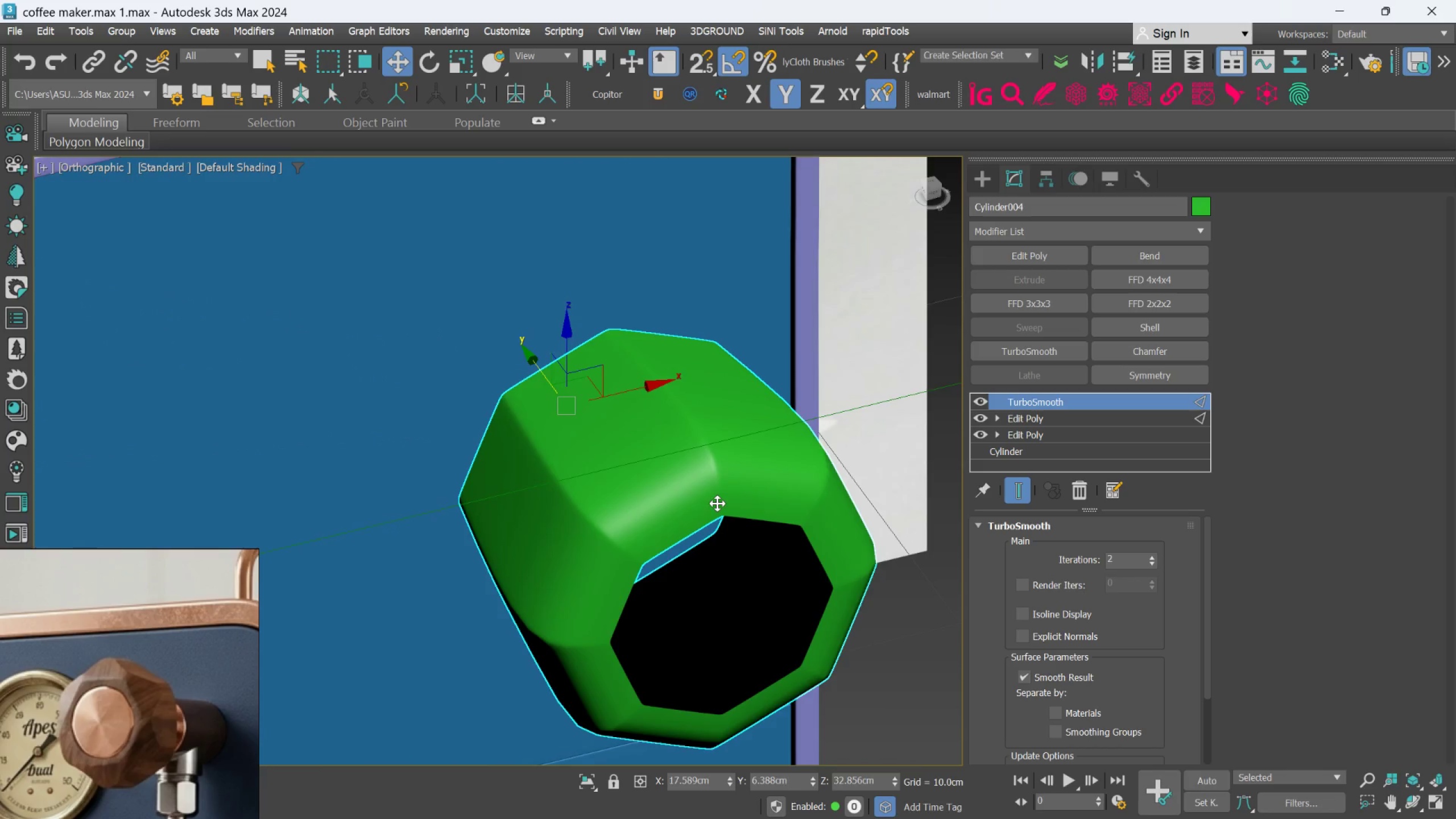 
hold_key(key=AltLeft, duration=0.95)
 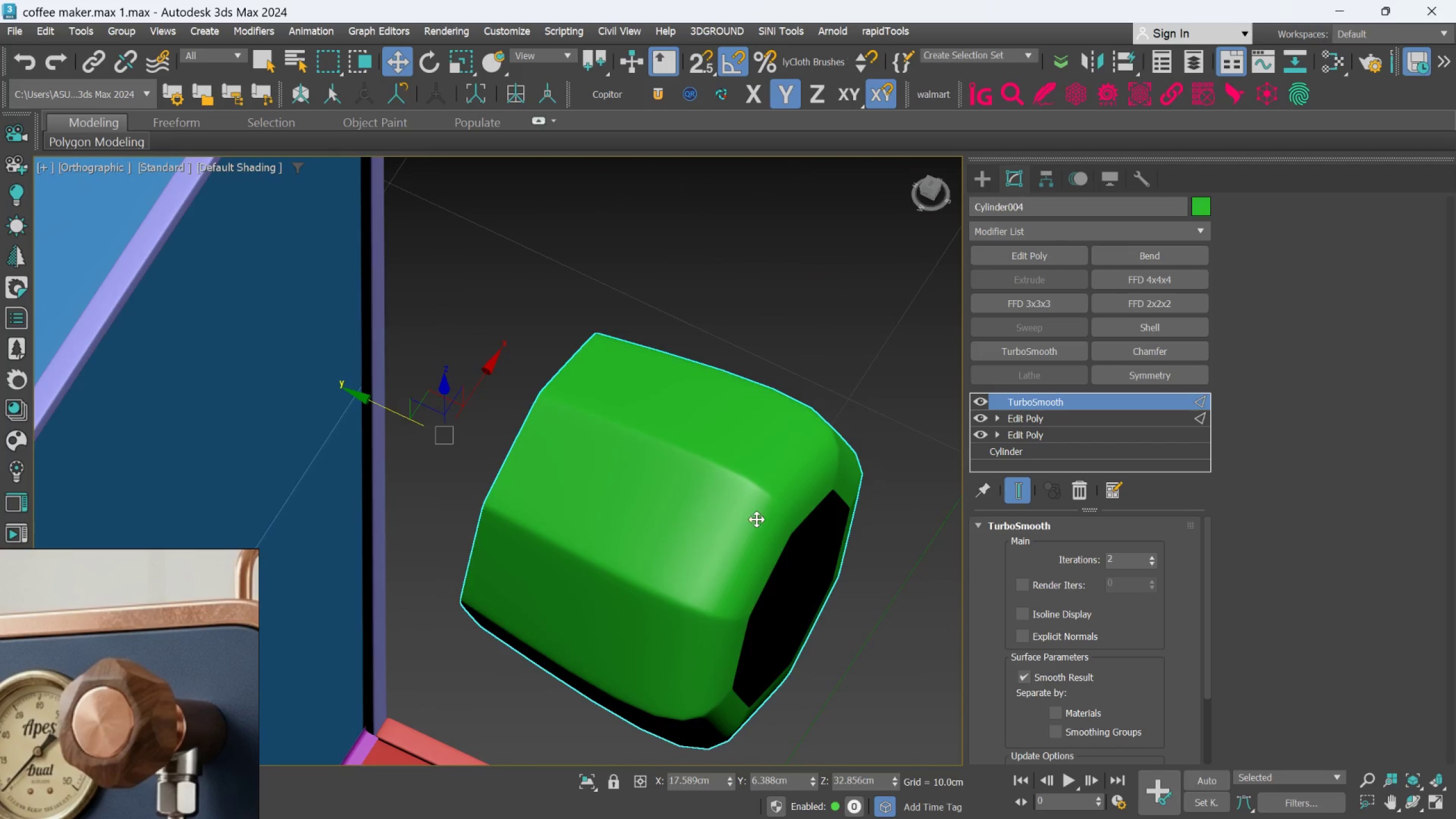 
hold_key(key=AltLeft, duration=0.7)
 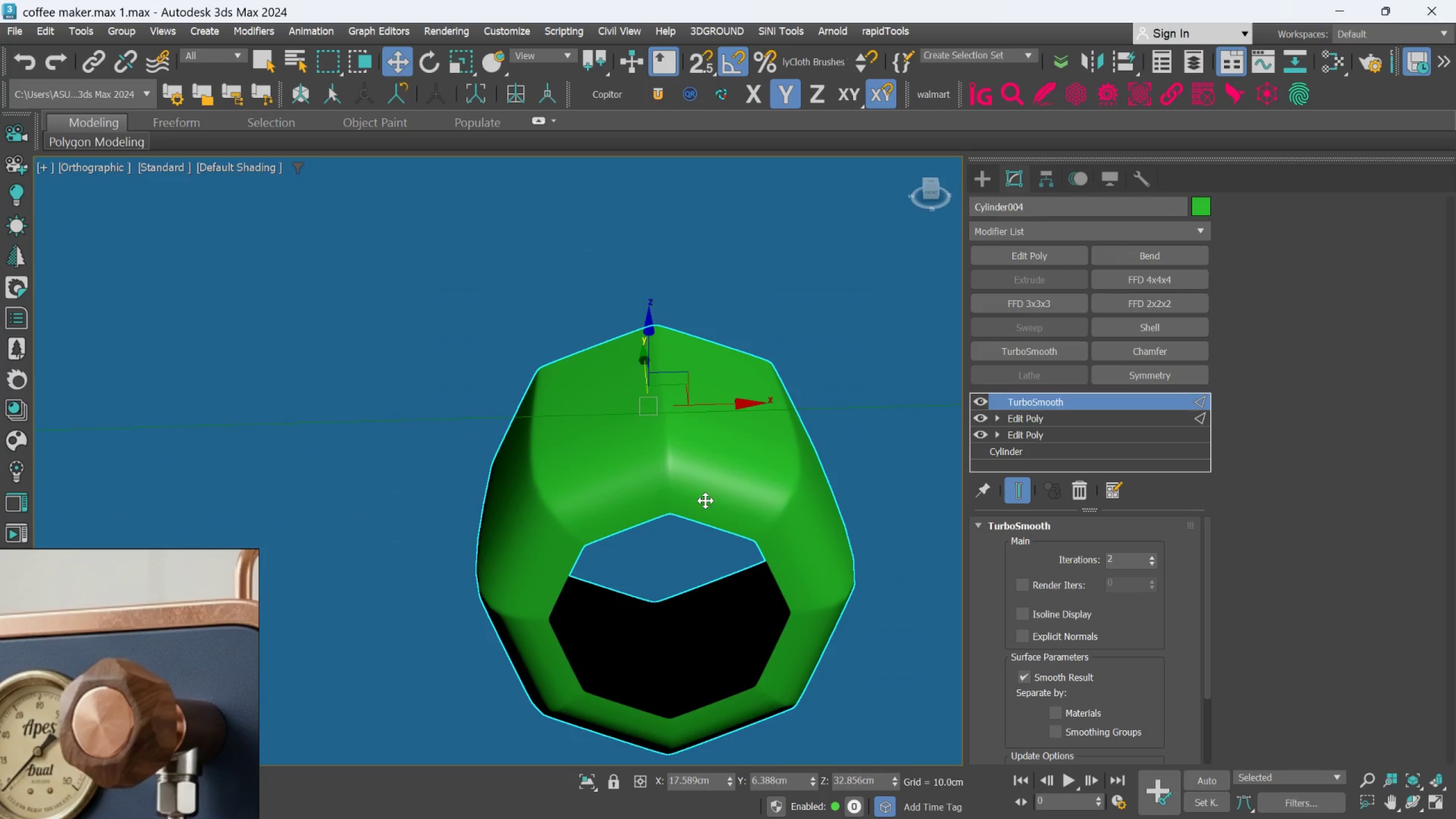 
key(Alt+AltLeft)
 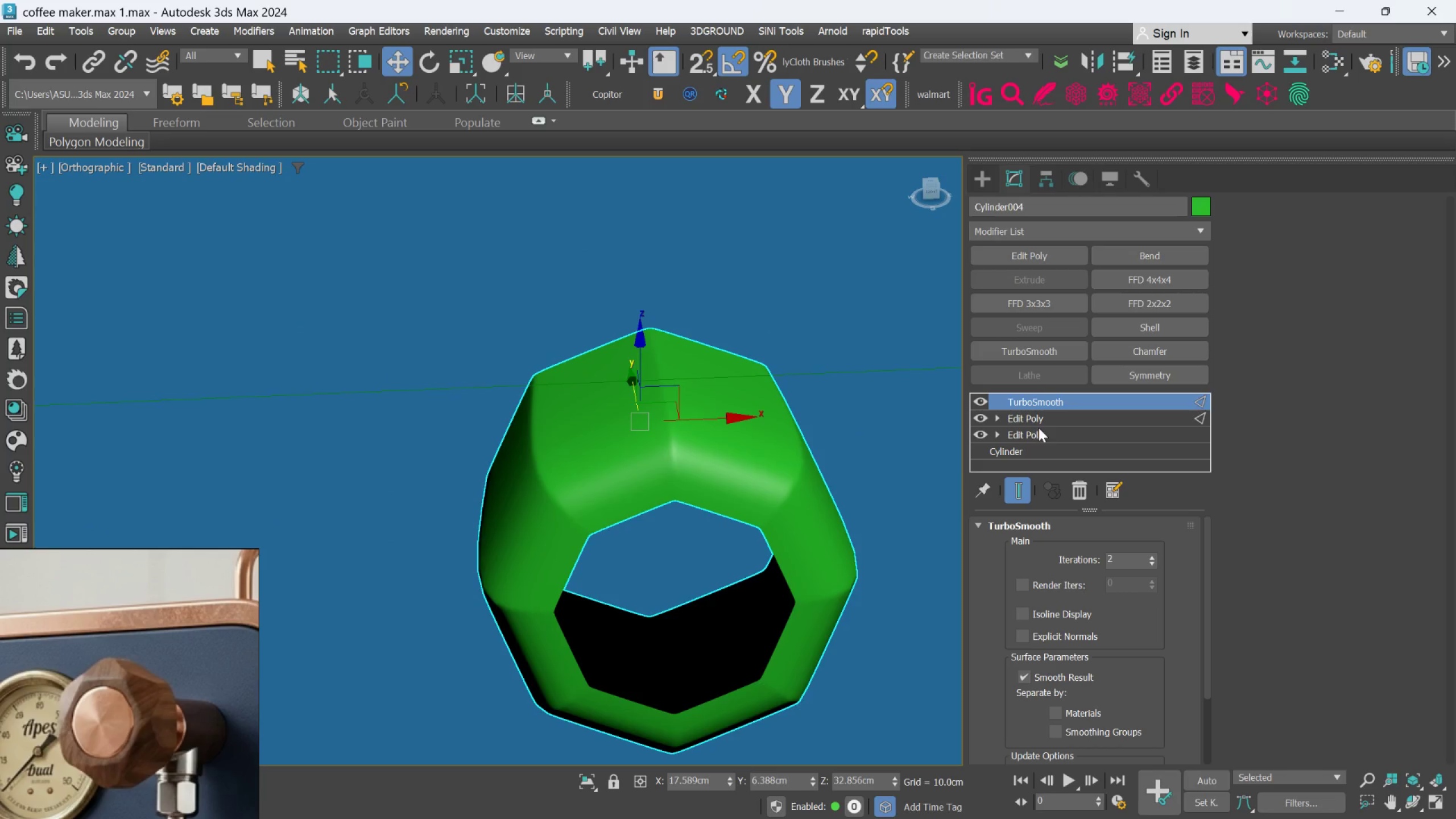 
left_click([1048, 417])
 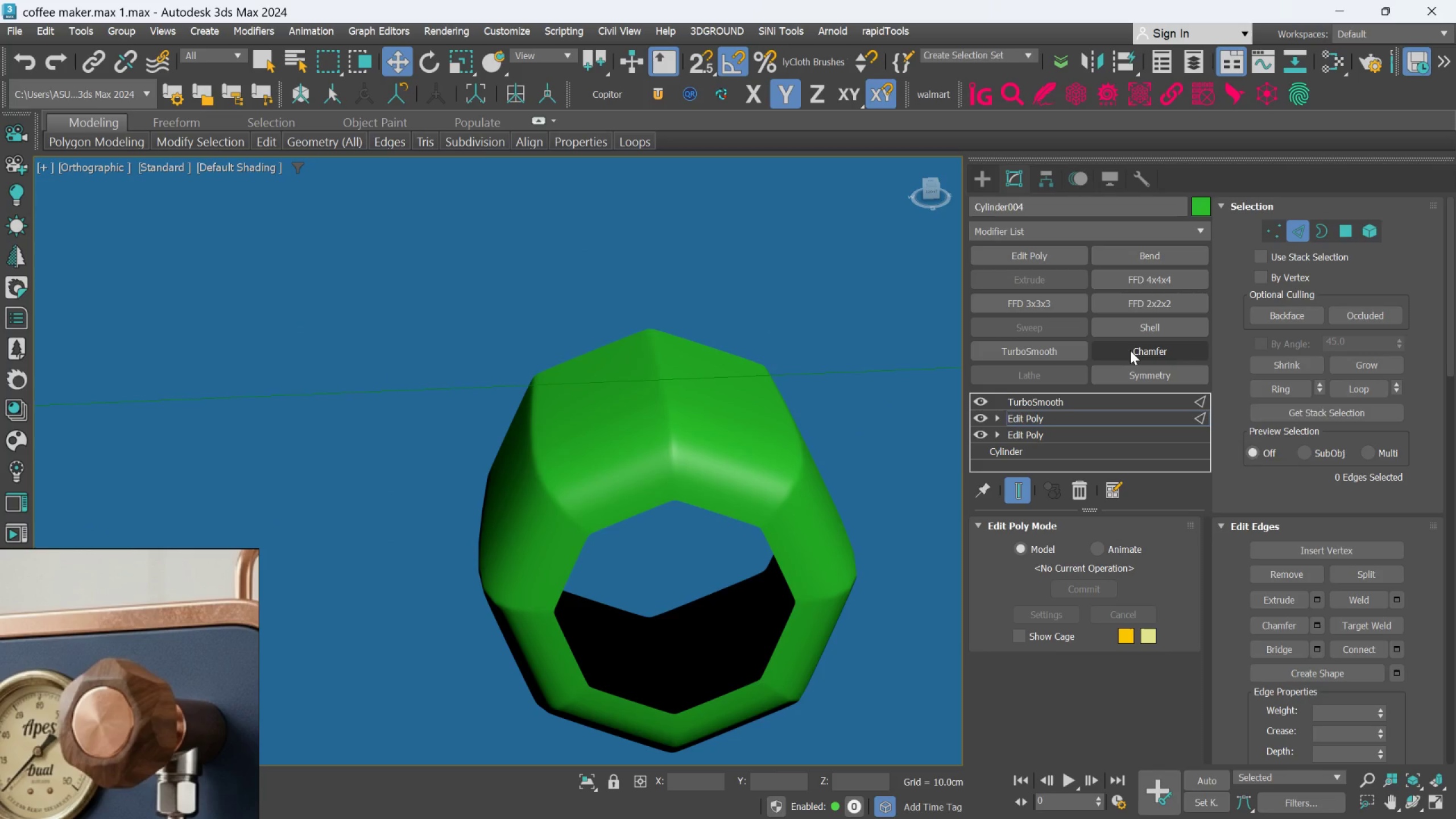 
key(F4)
 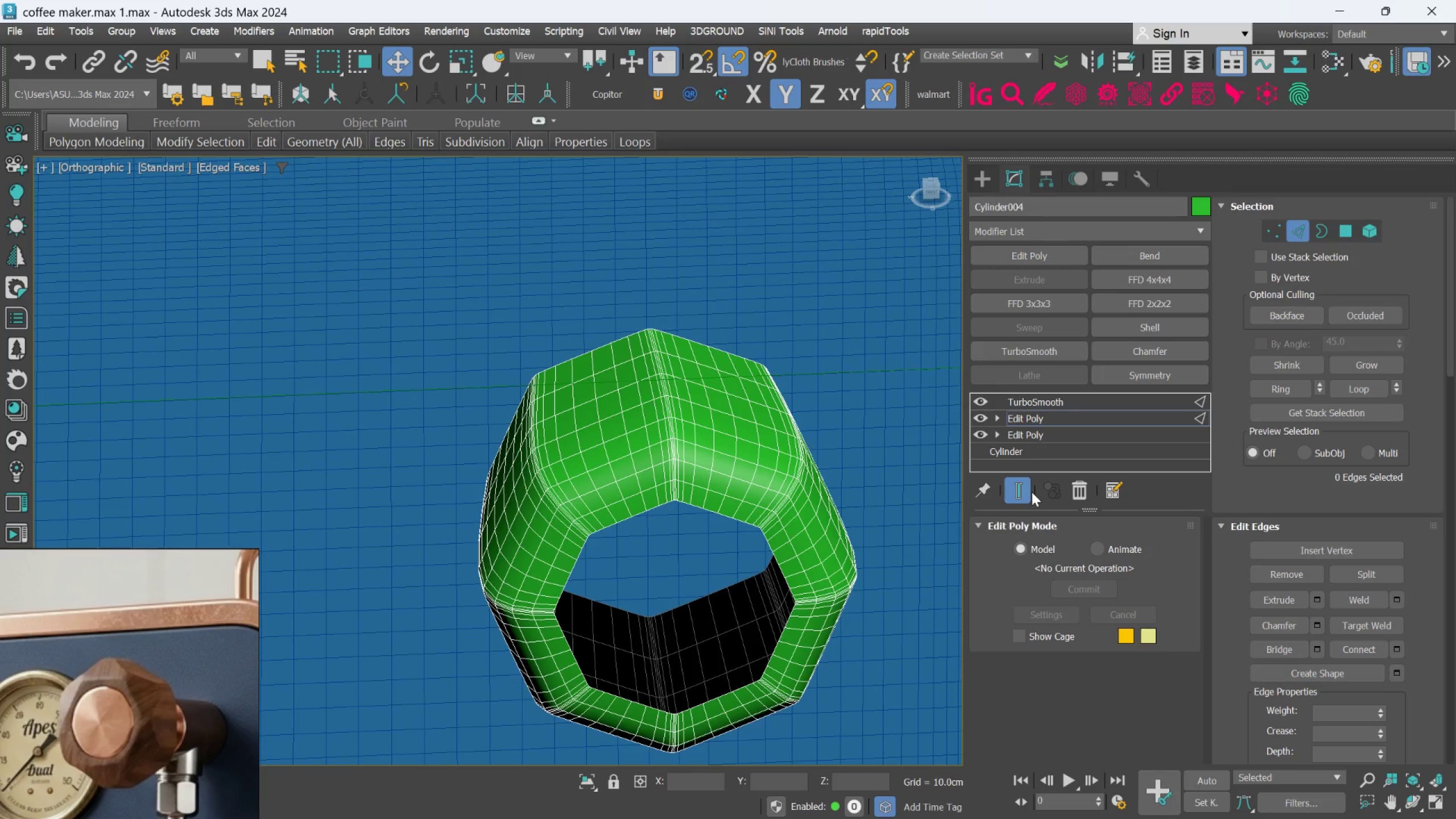 
left_click([1026, 492])
 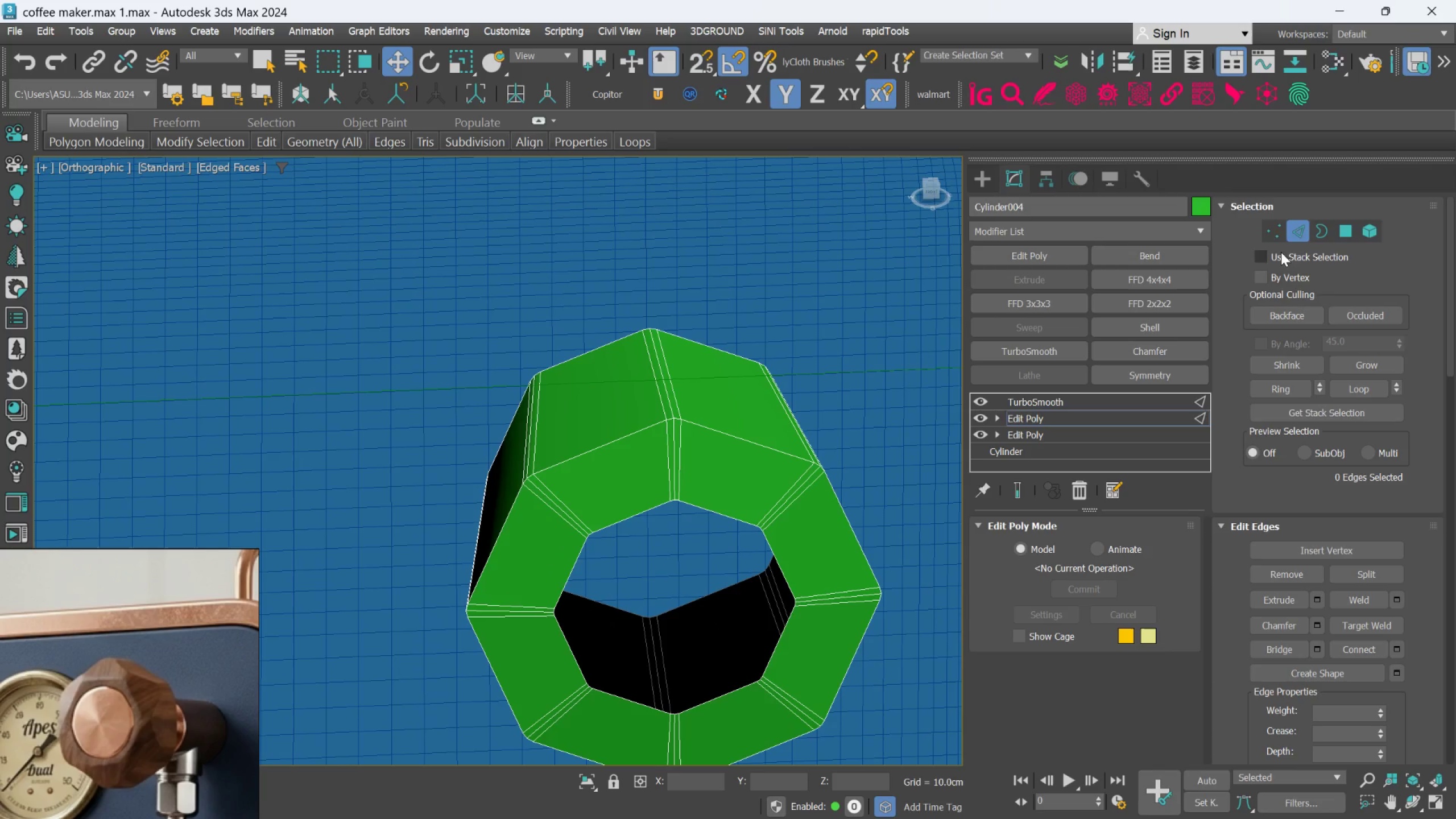 
left_click([1292, 231])
 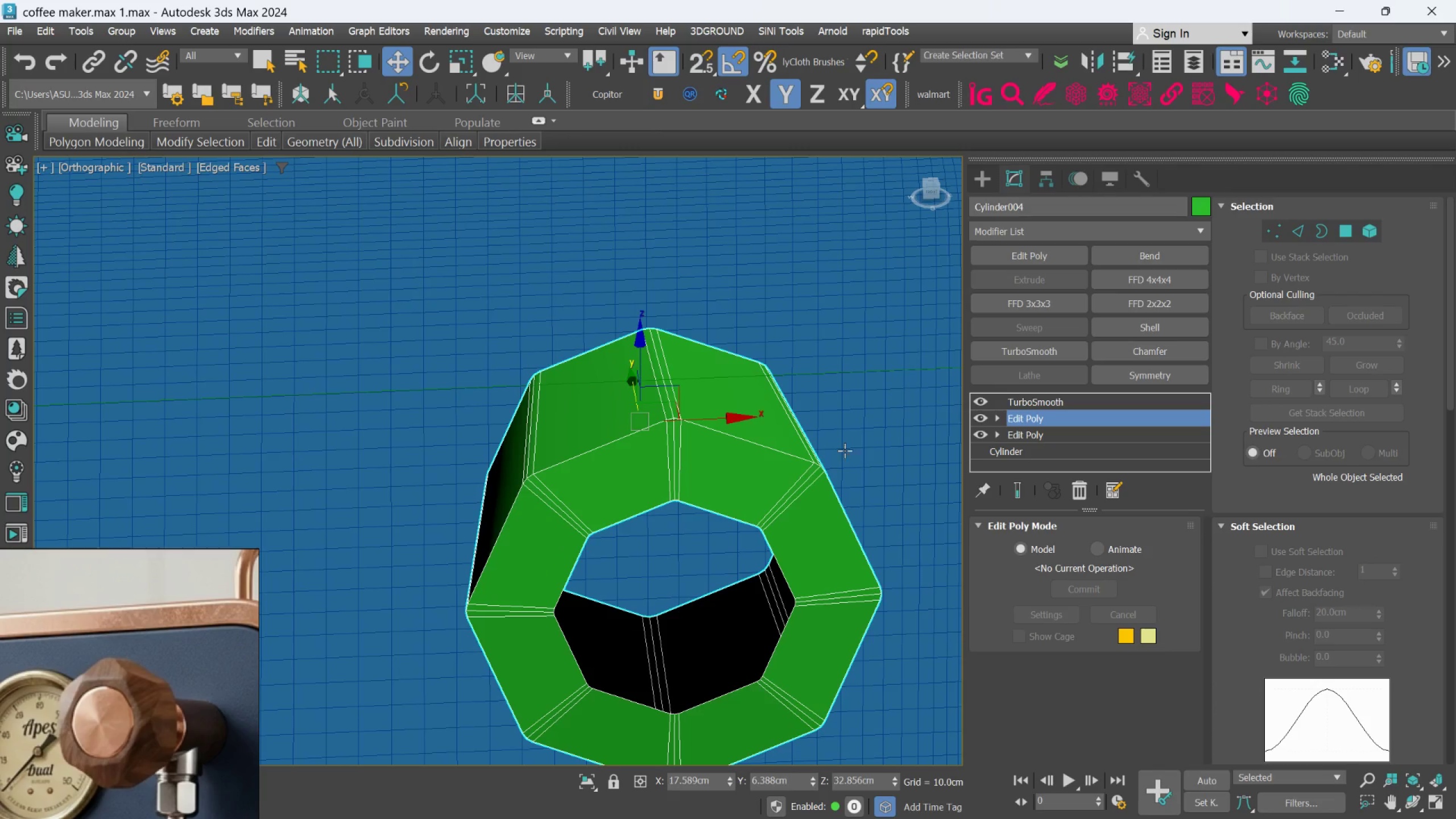 
scroll: coordinate [726, 507], scroll_direction: up, amount: 2.0
 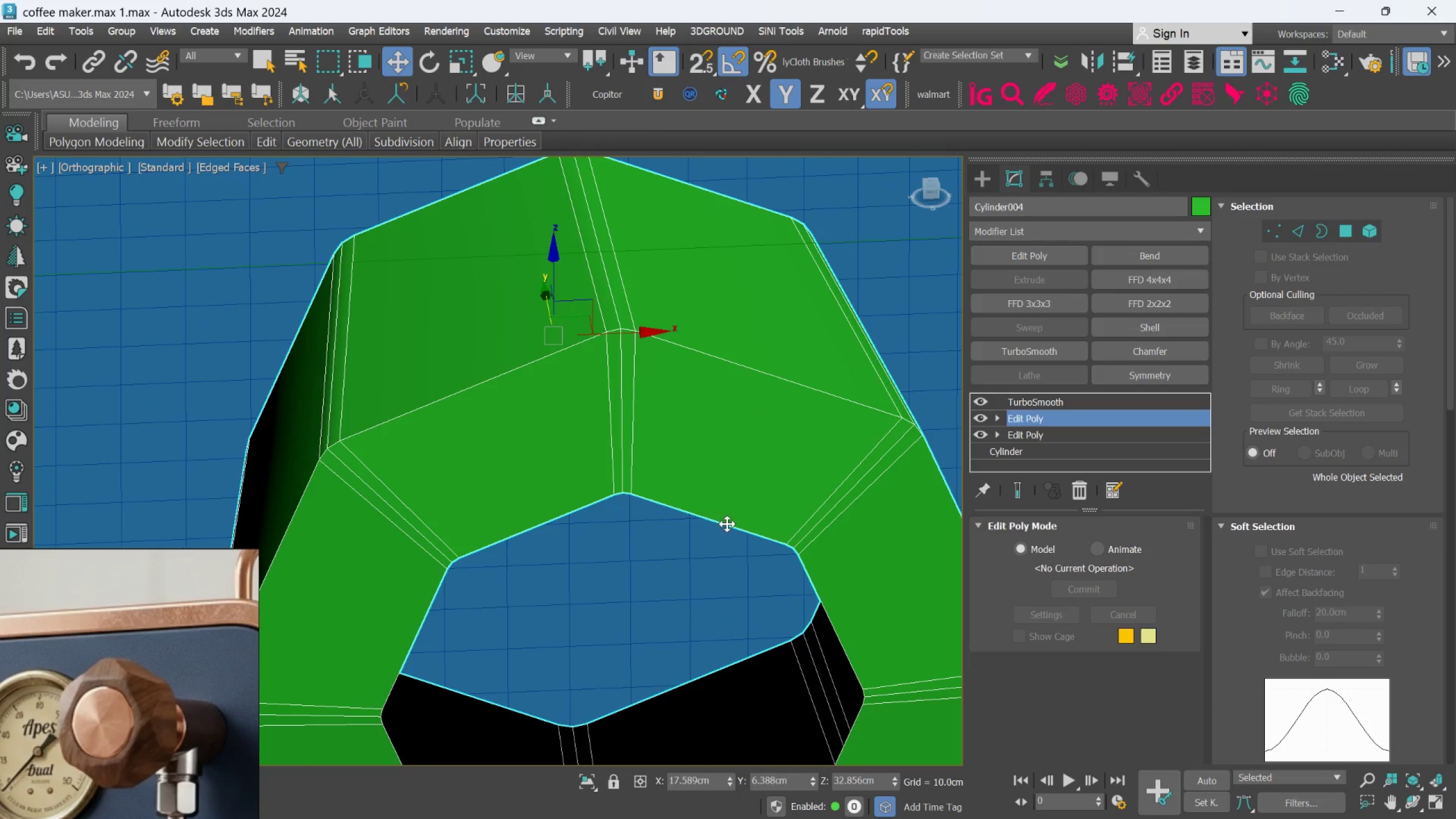 
double_click([727, 524])
 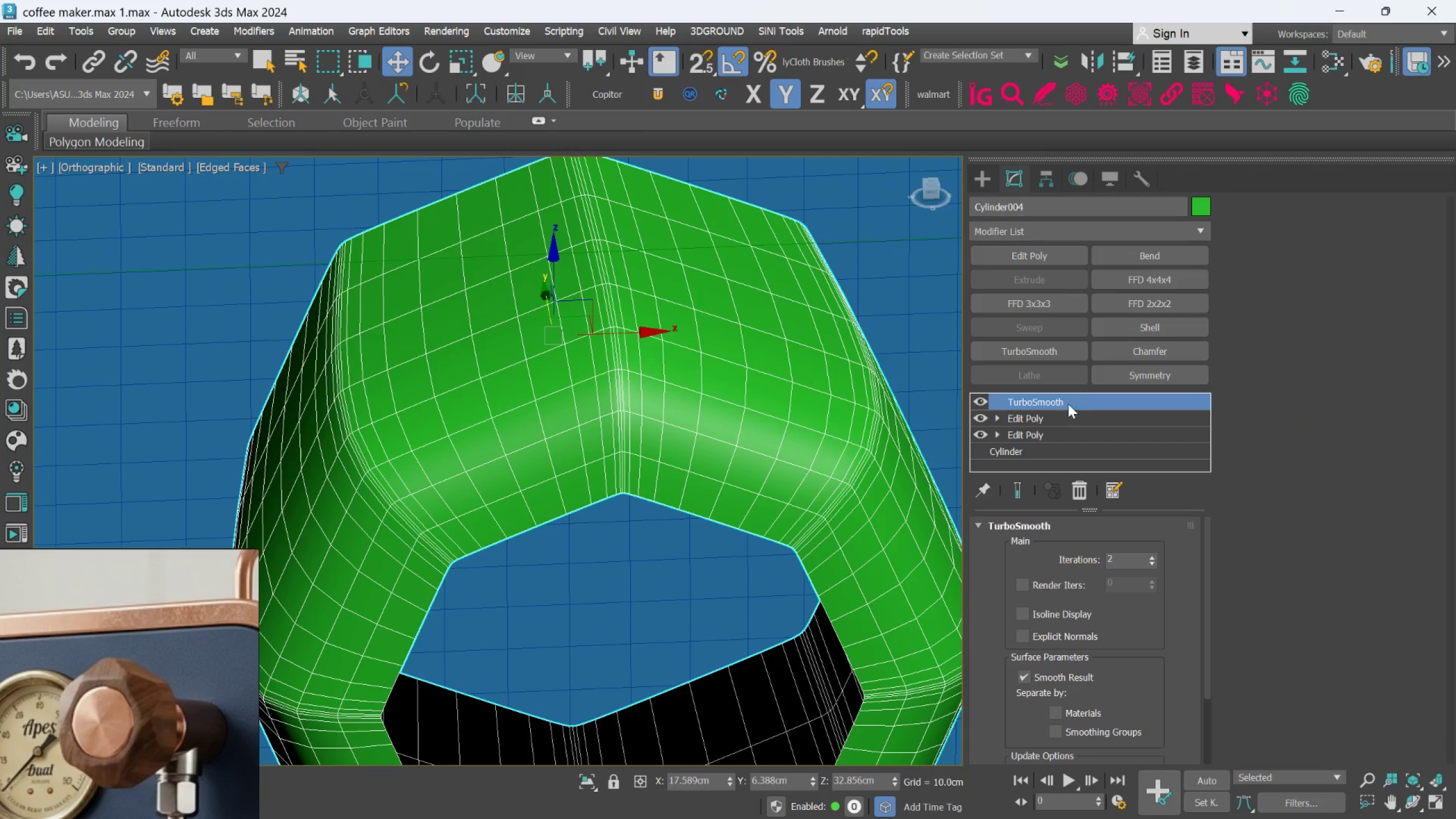 
left_click([1058, 423])
 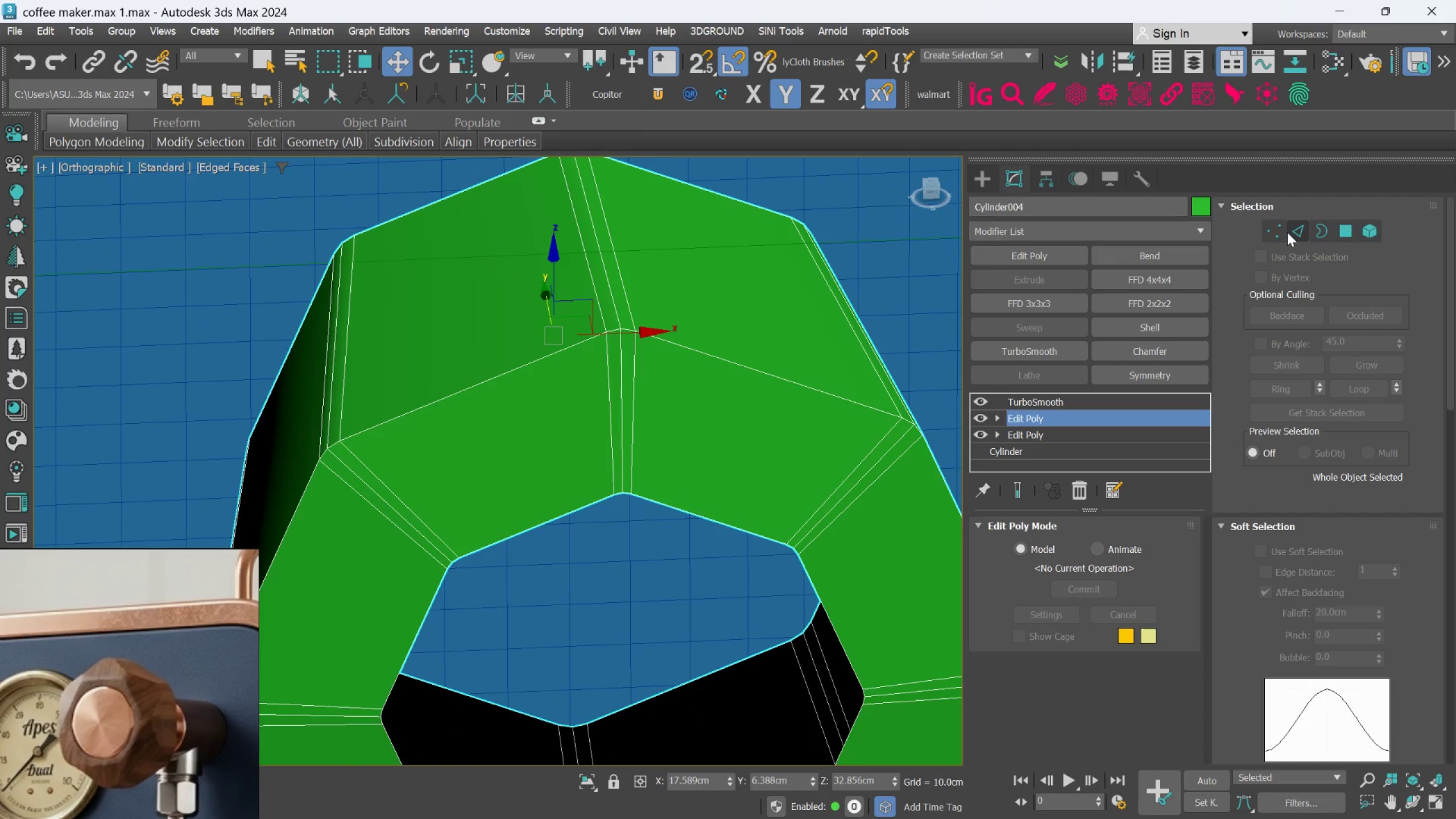 
left_click([1290, 233])
 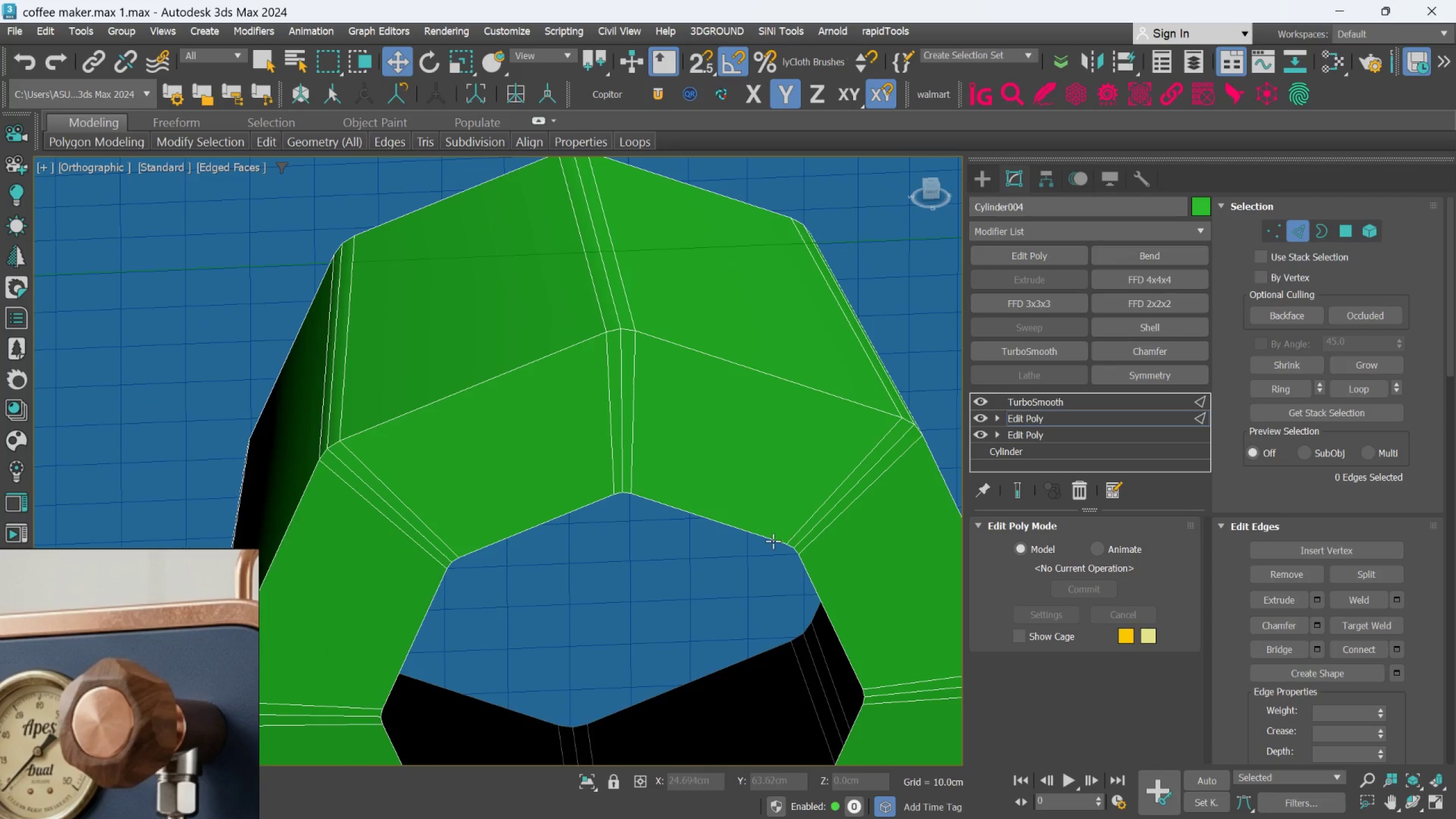 
double_click([773, 541])
 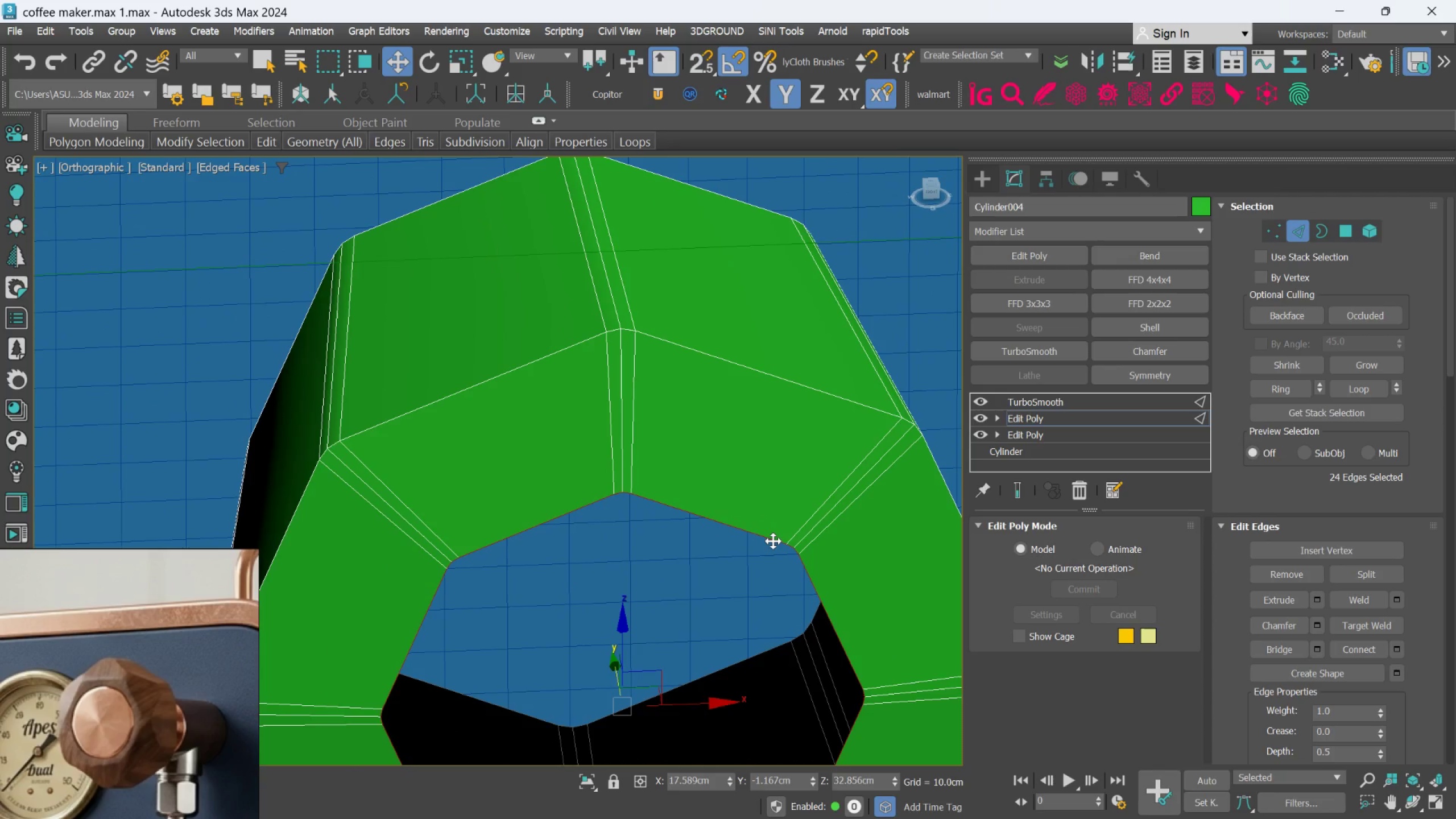 
scroll: coordinate [773, 541], scroll_direction: down, amount: 2.0
 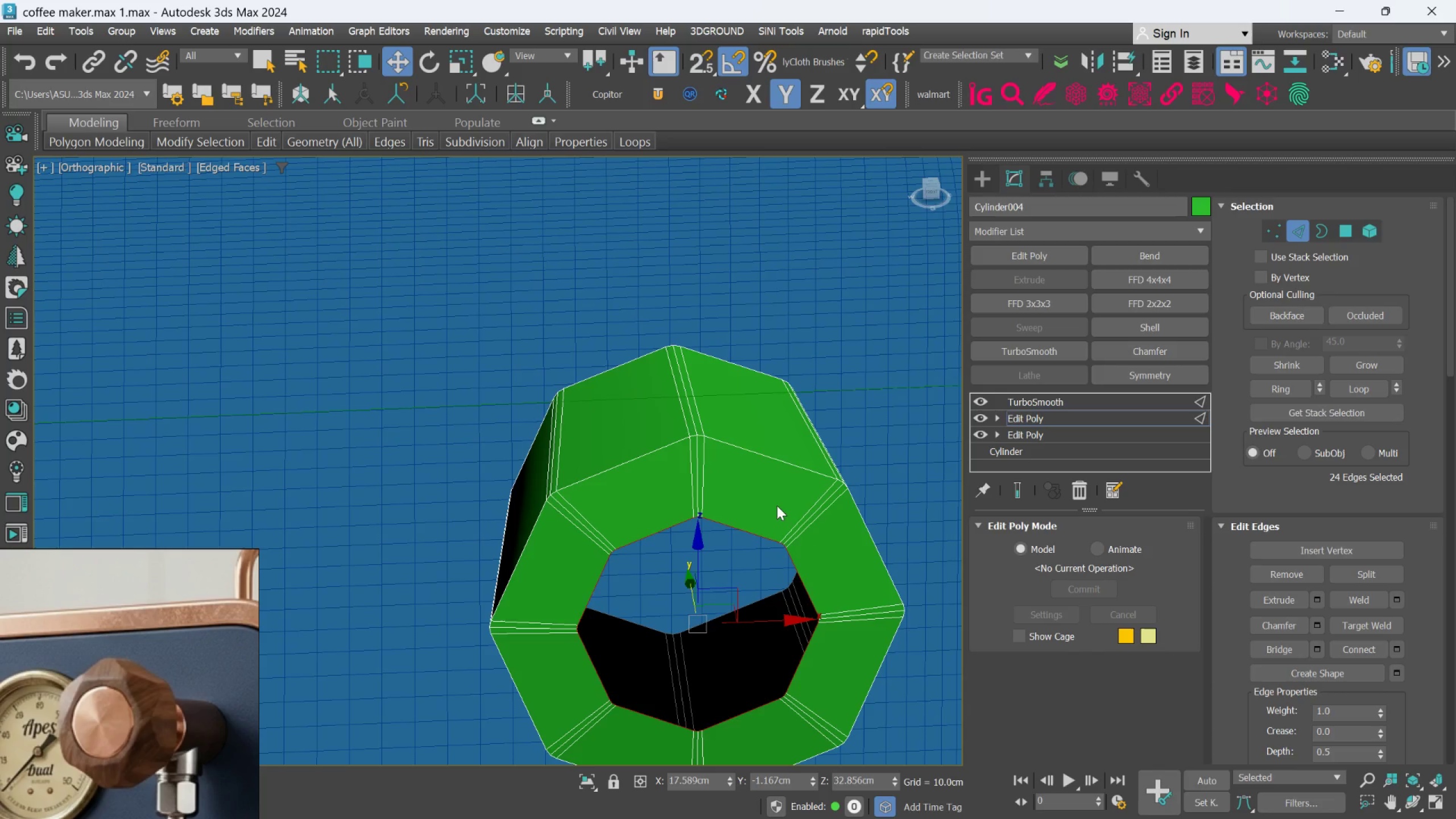 
wait(12.07)
 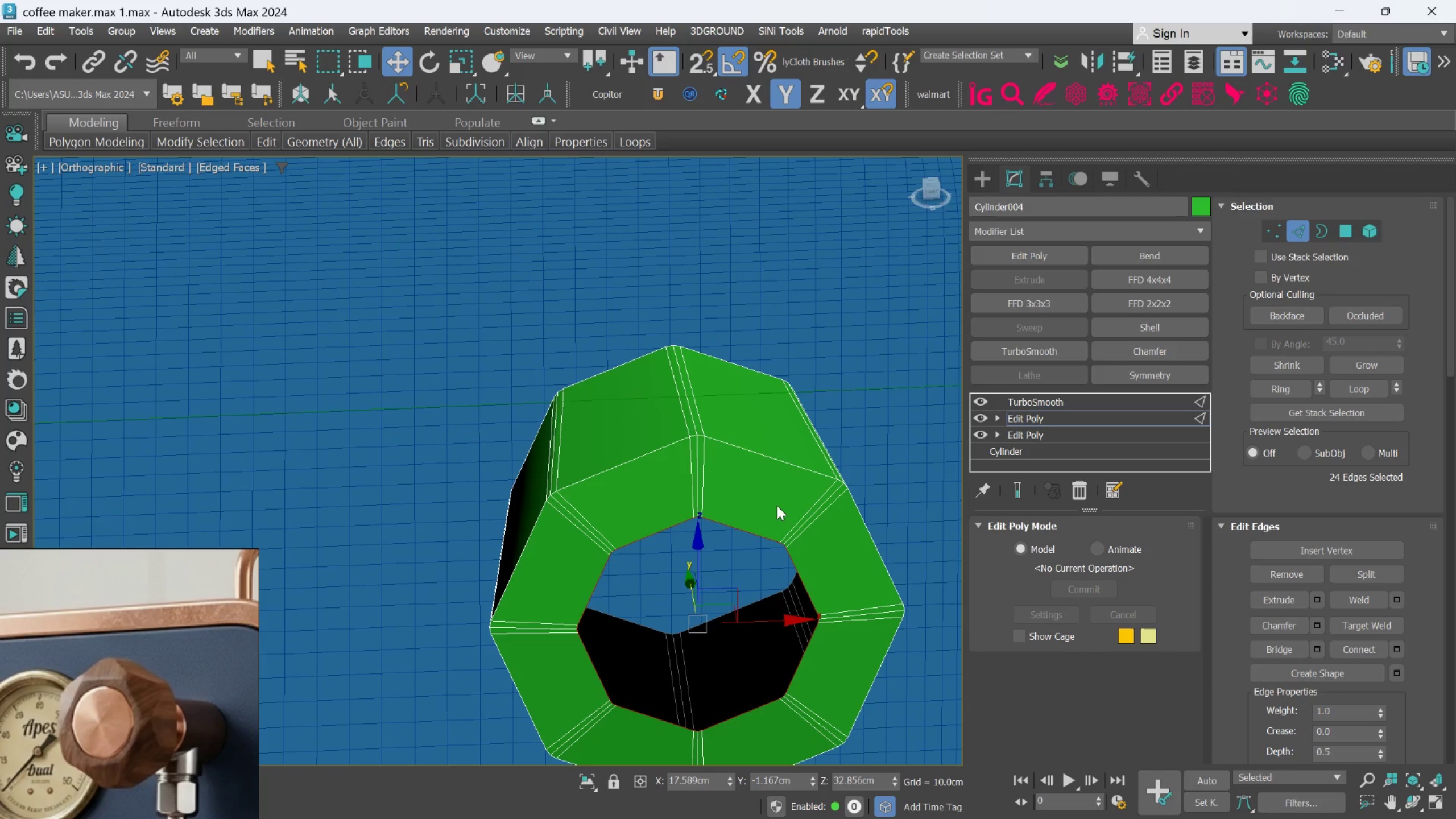 
hold_key(key=AltLeft, duration=0.55)
 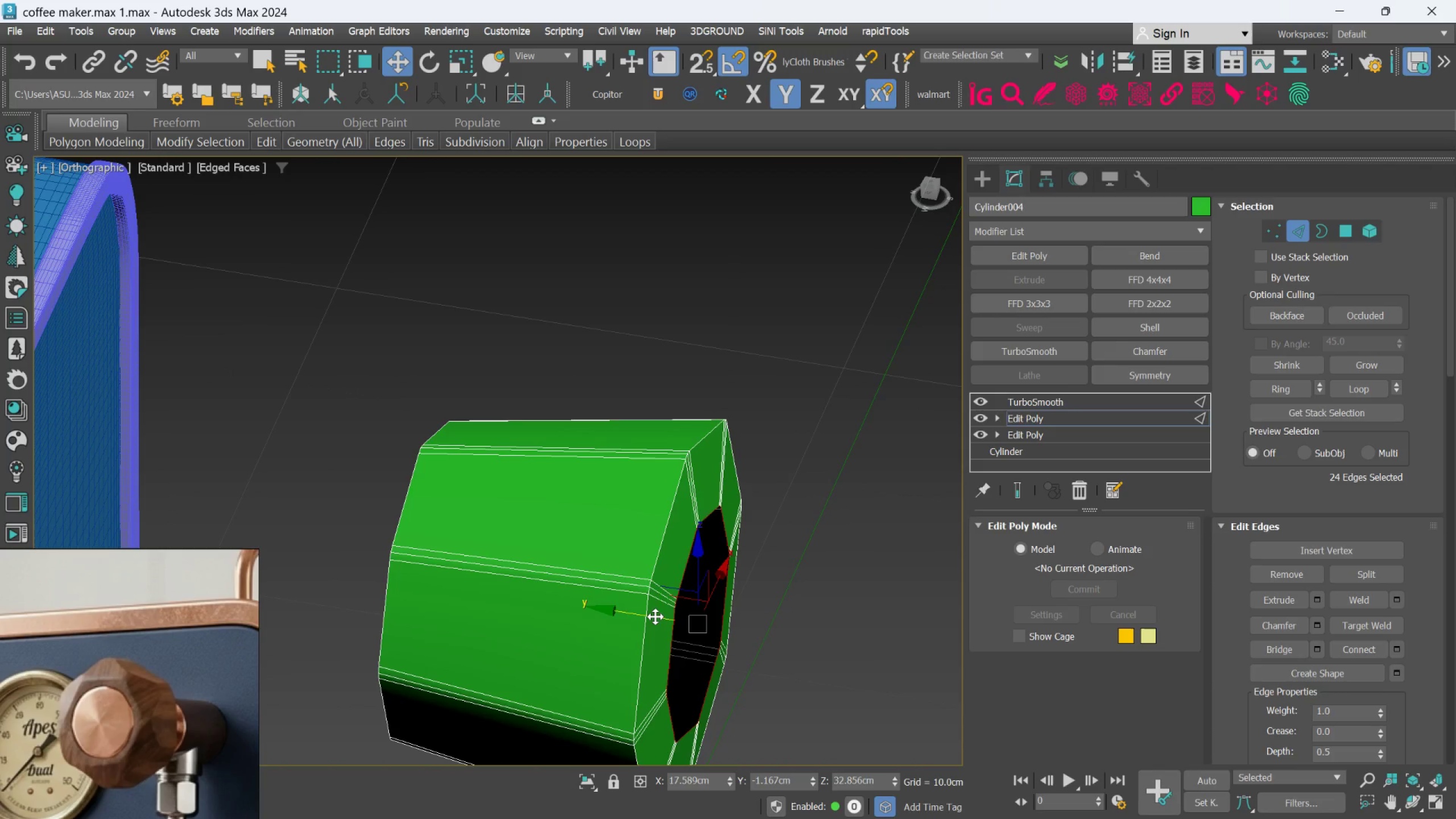 
left_click_drag(start_coordinate=[655, 617], to_coordinate=[666, 622])
 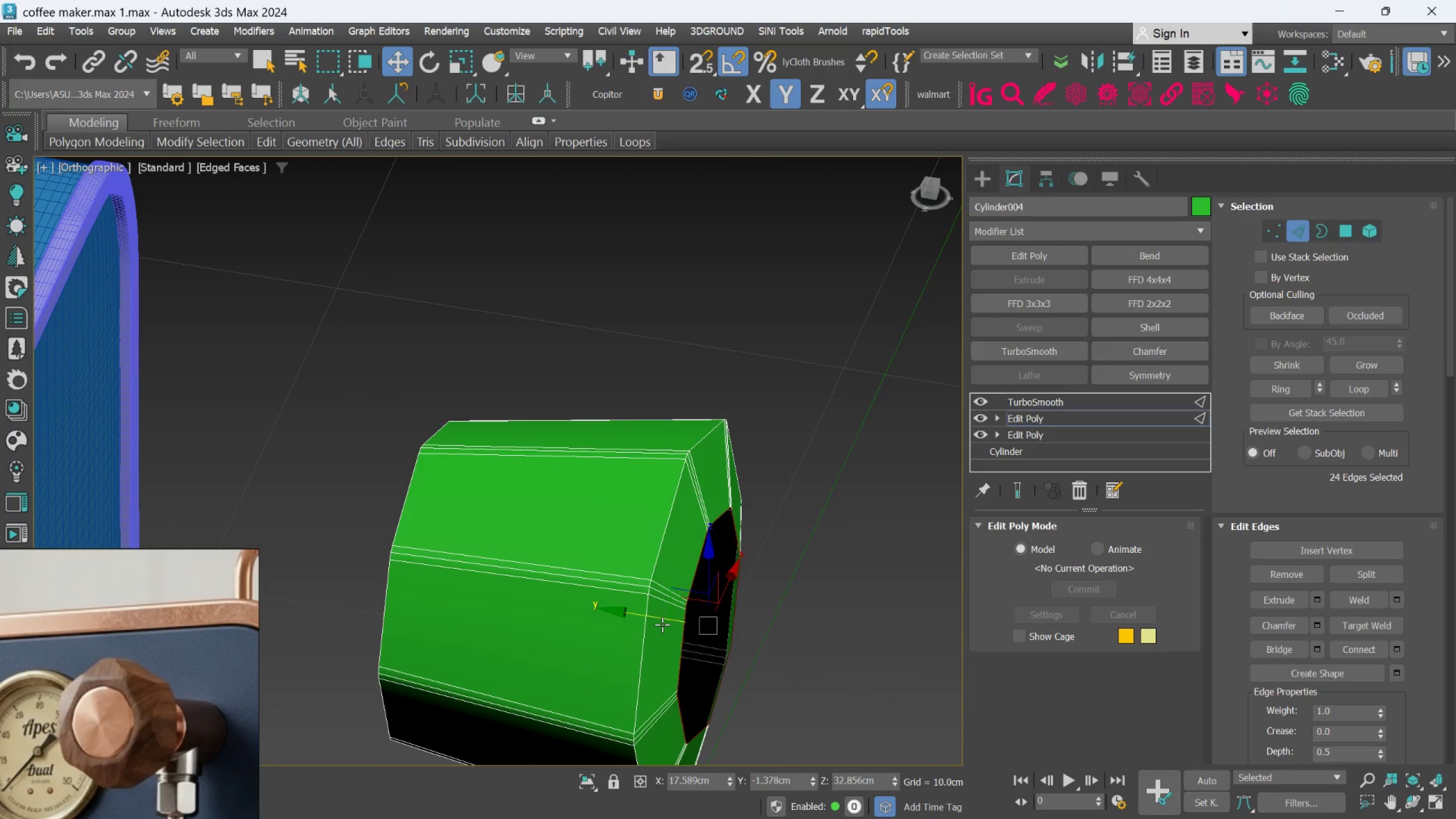 
wait(10.88)
 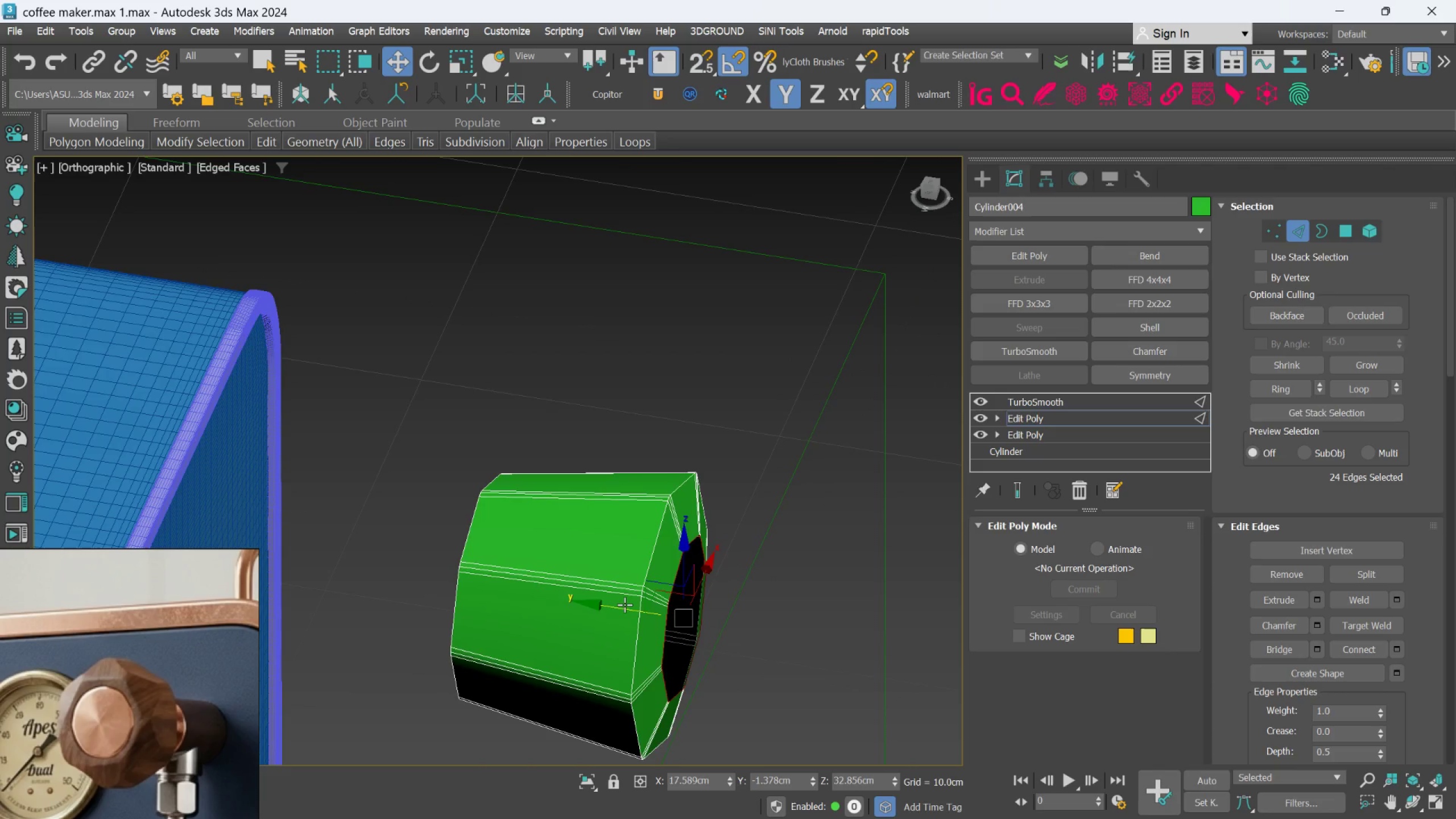 
hold_key(key=AltLeft, duration=0.71)
 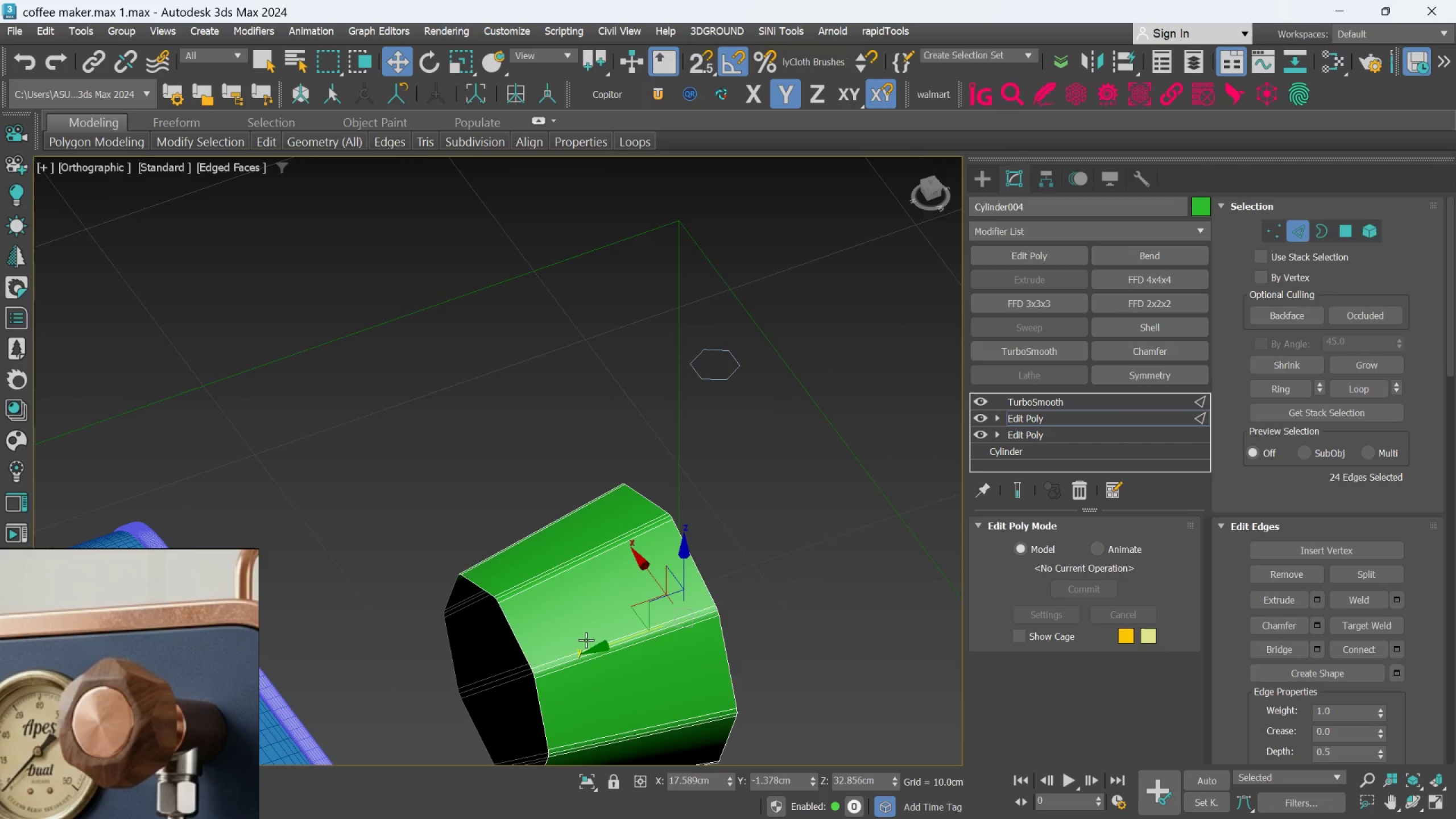 
scroll: coordinate [624, 601], scroll_direction: down, amount: 1.0
 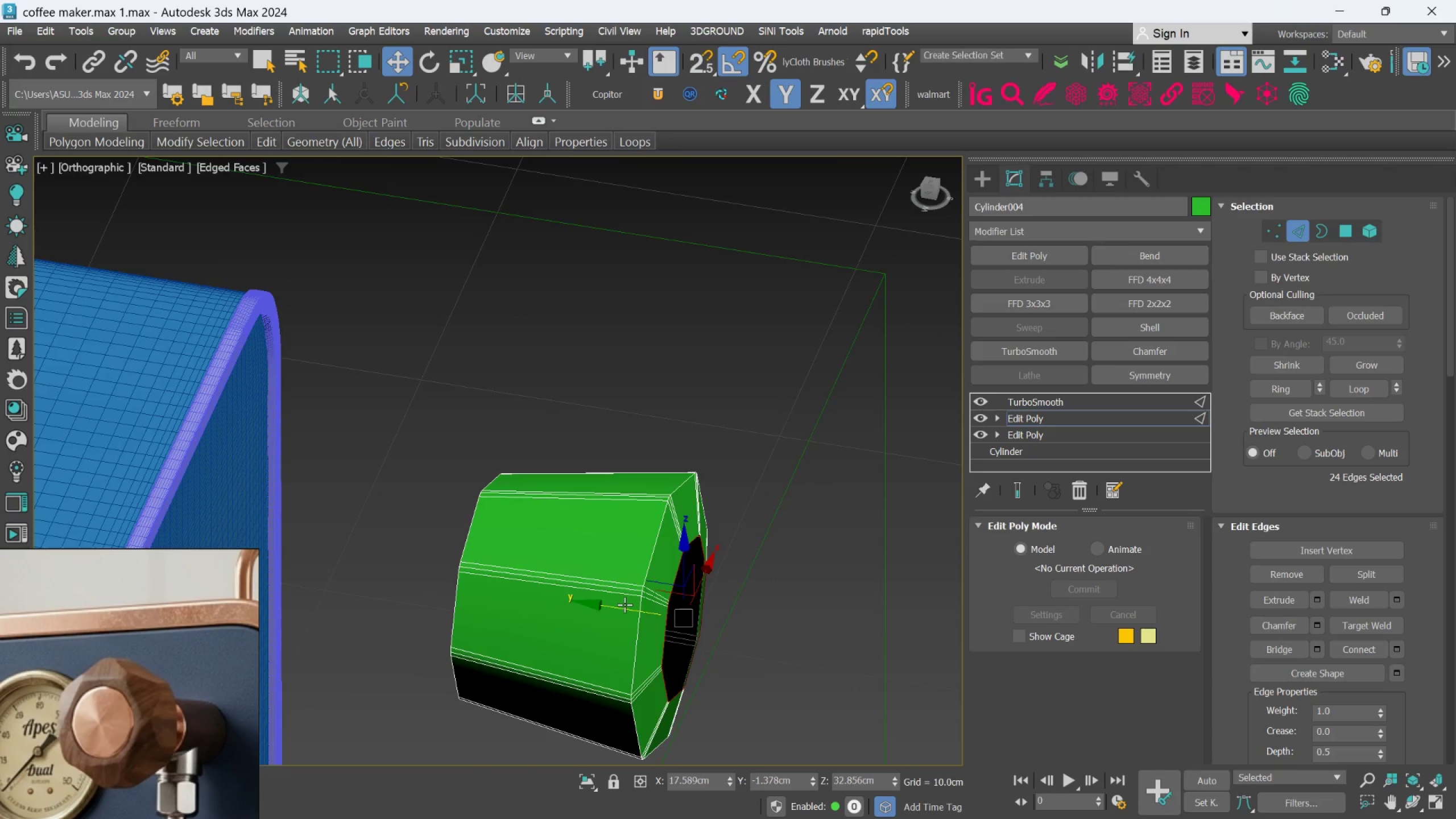 
hold_key(key=AltLeft, duration=0.76)
 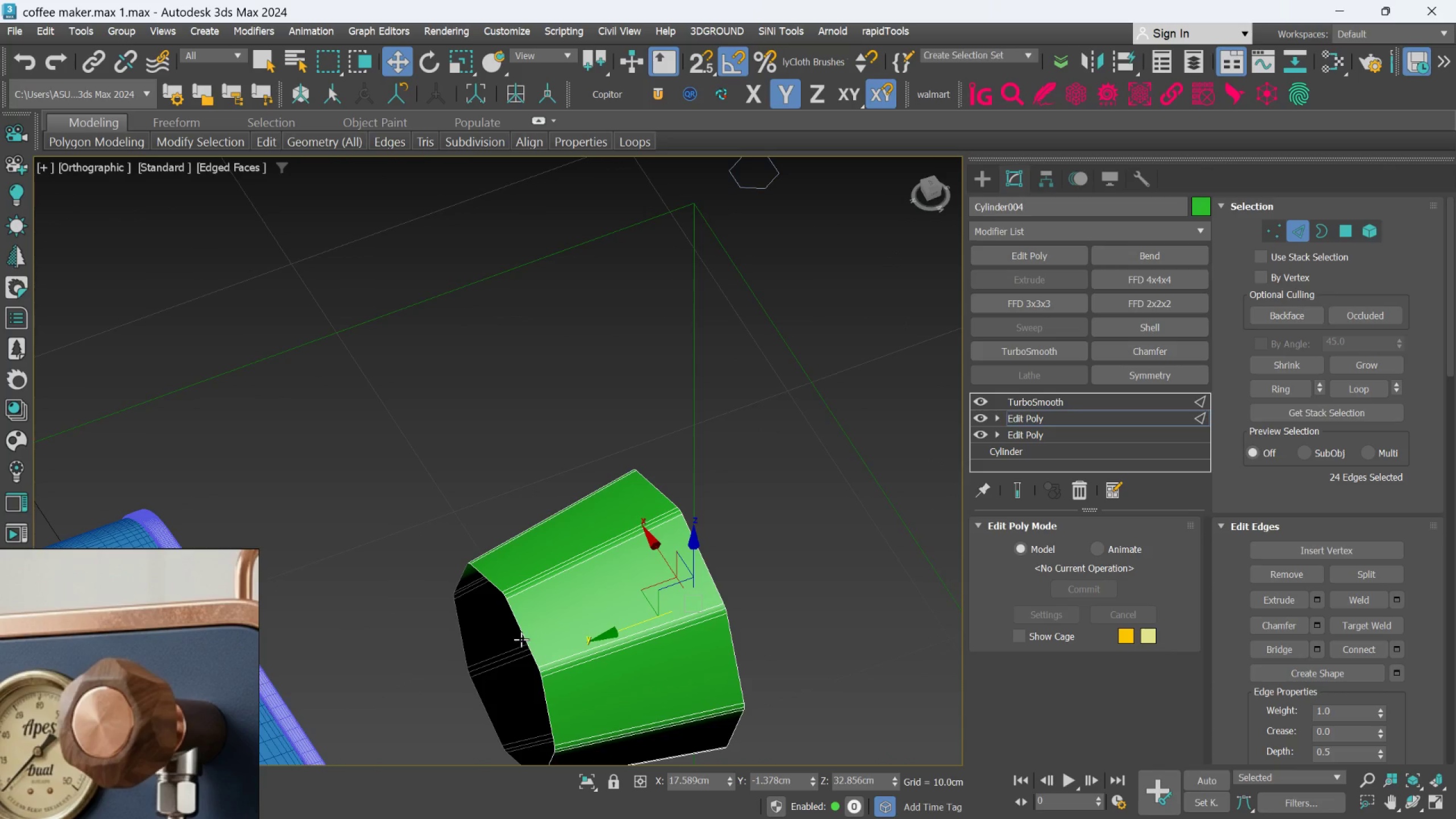 
double_click([523, 639])
 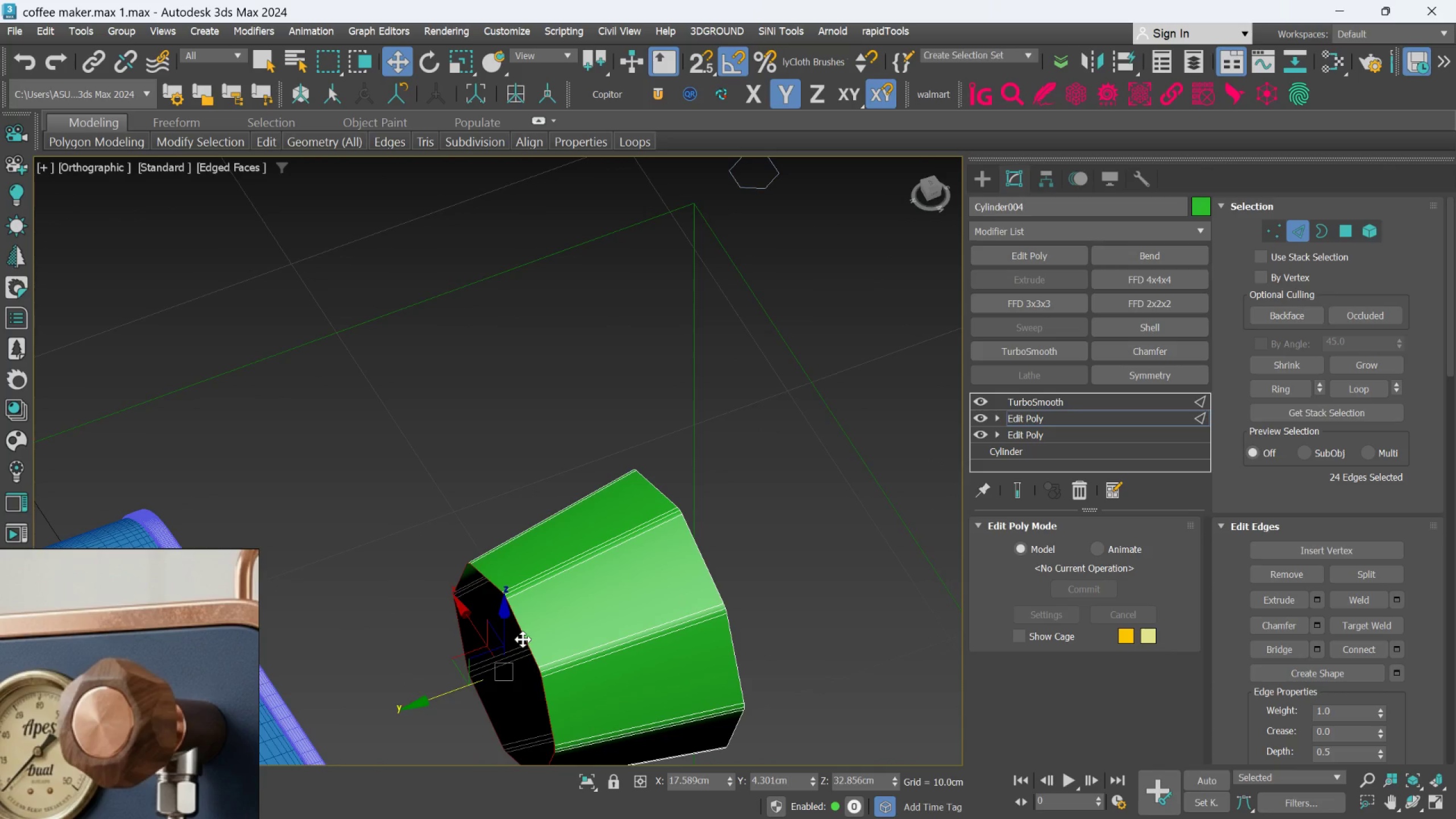 
hold_key(key=AltLeft, duration=0.57)
 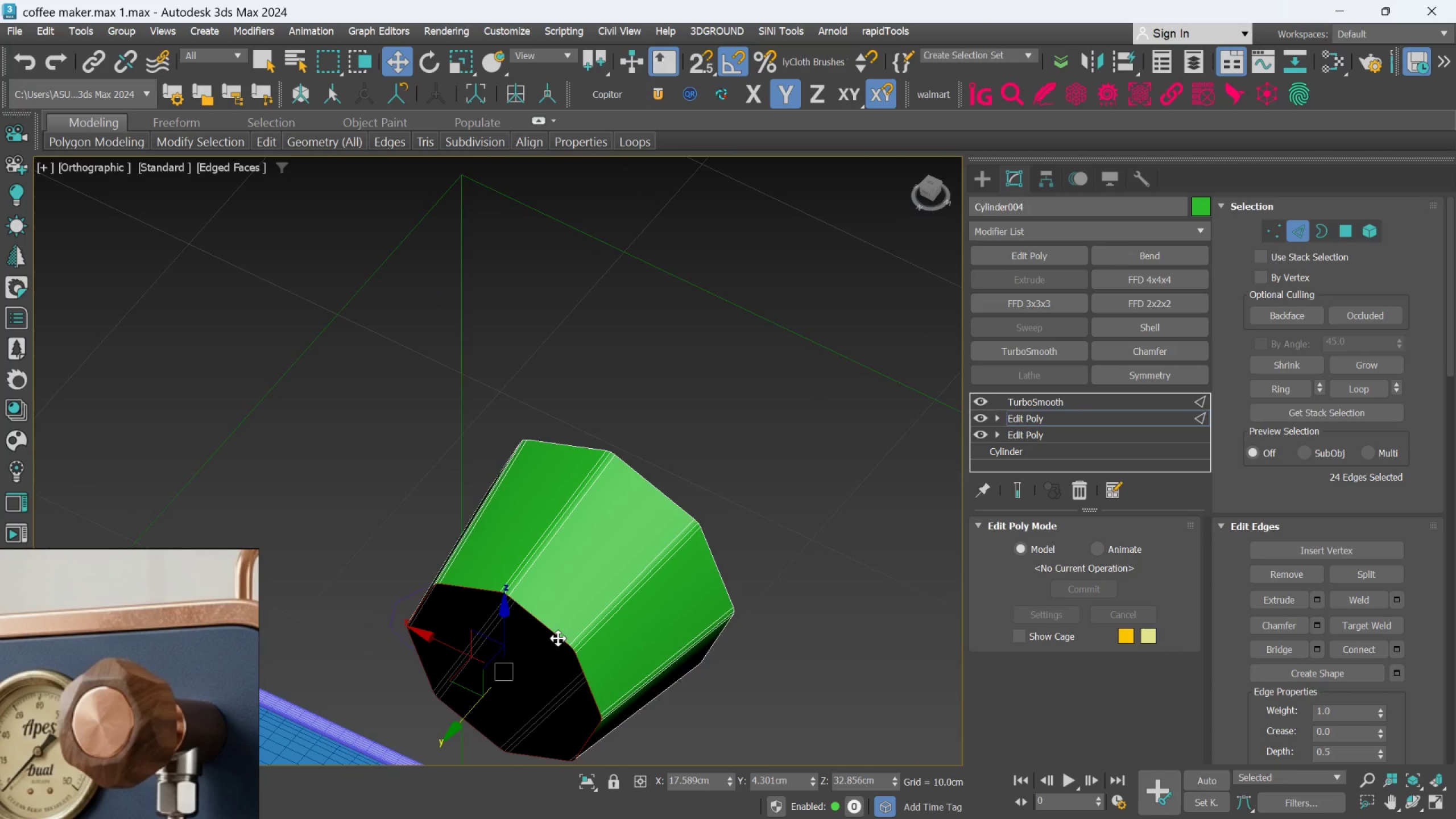 
key(R)
 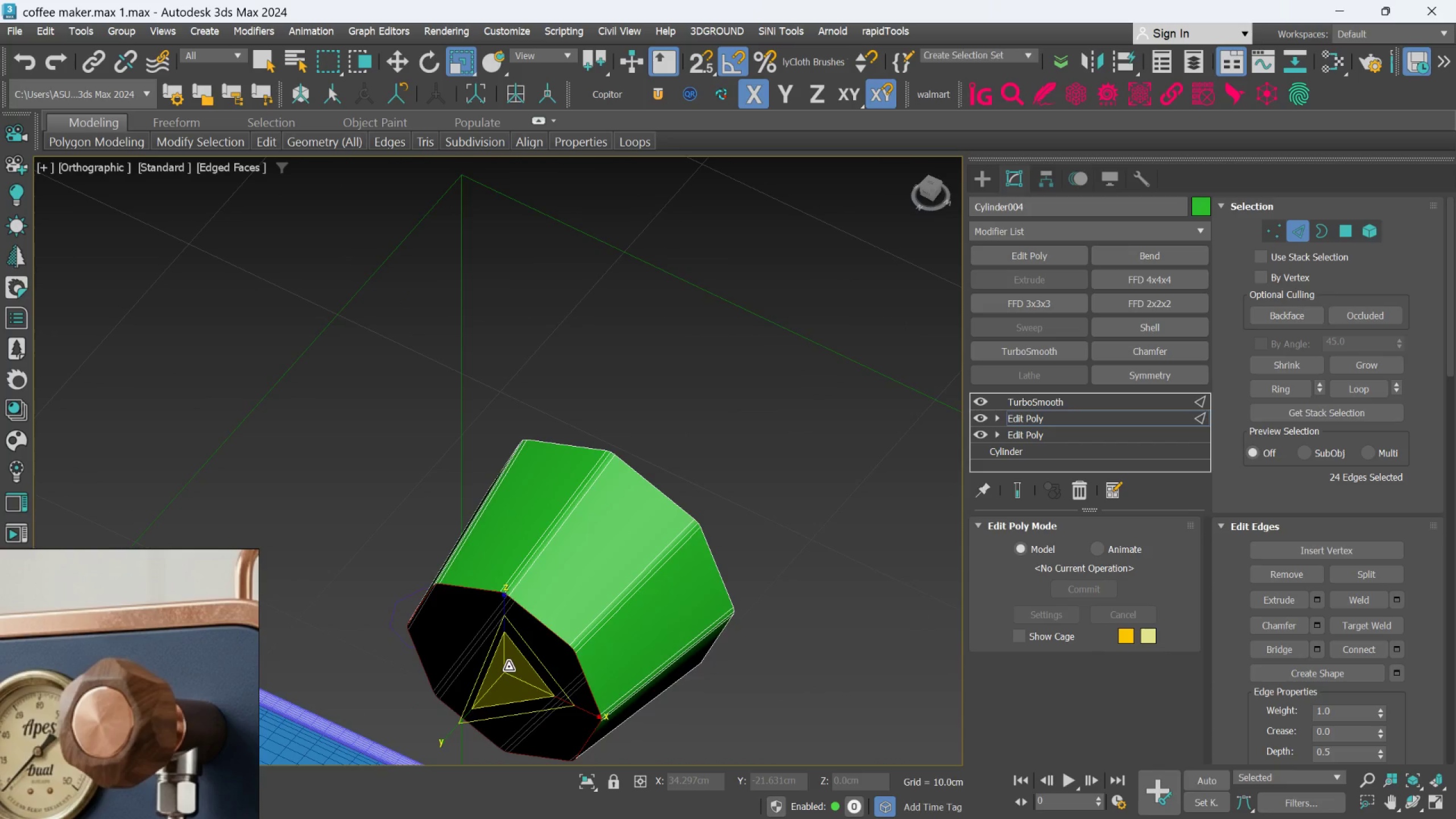 
hold_key(key=ShiftLeft, duration=1.5)
left_click_drag(start_coordinate=[508, 667], to_coordinate=[518, 686])
 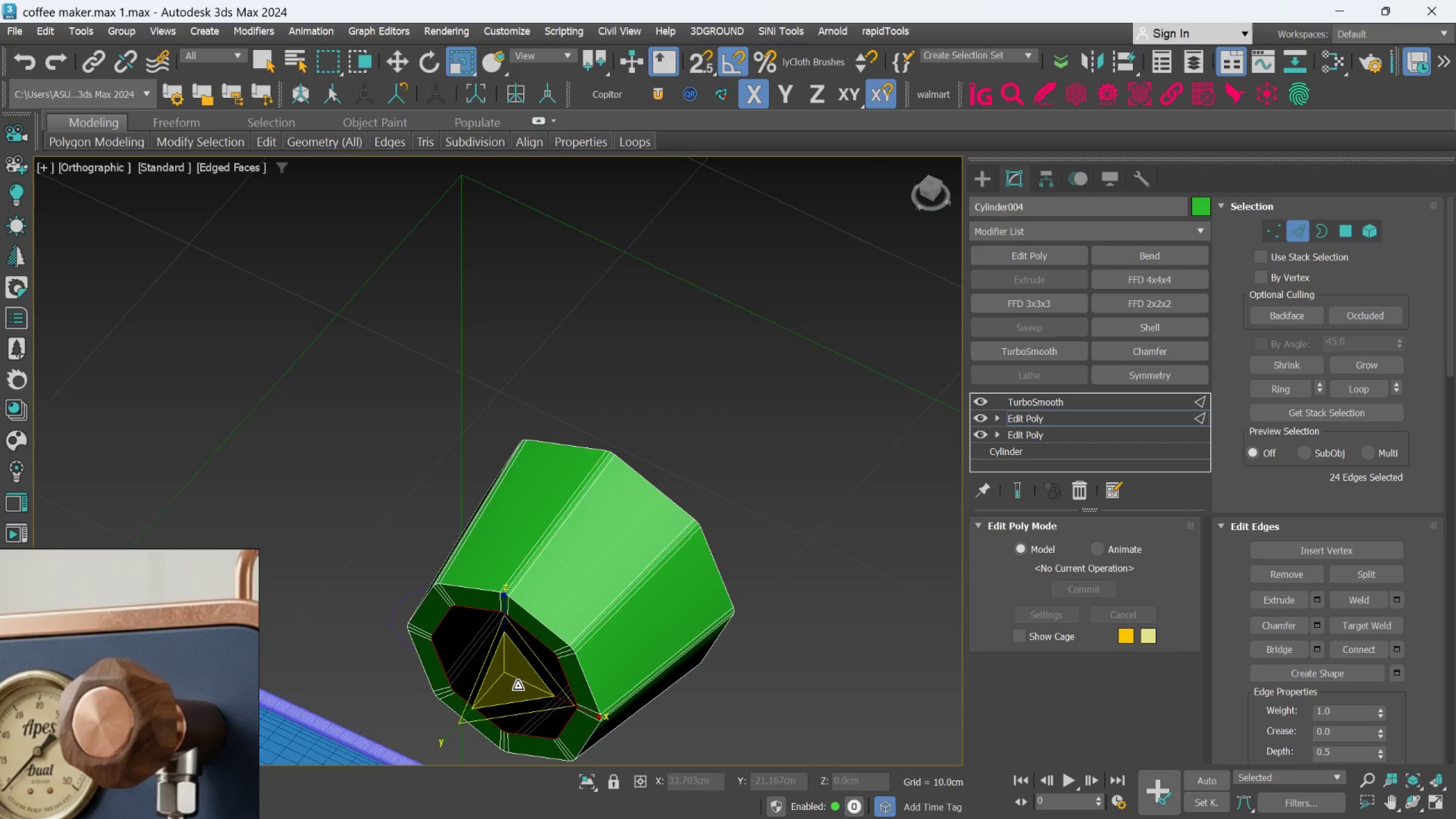 
key(Shift+ShiftLeft)
 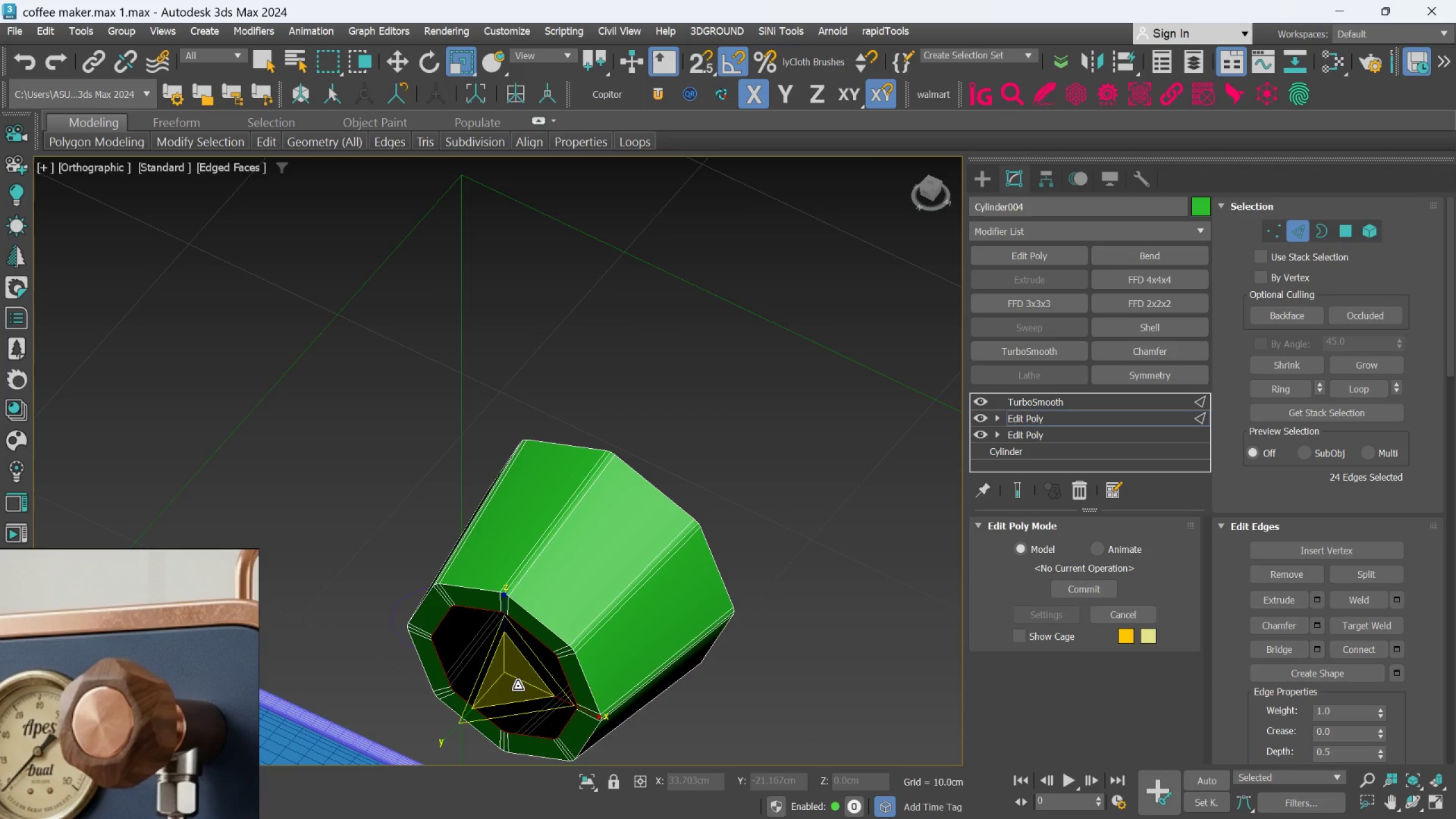 
key(Shift+ShiftLeft)
 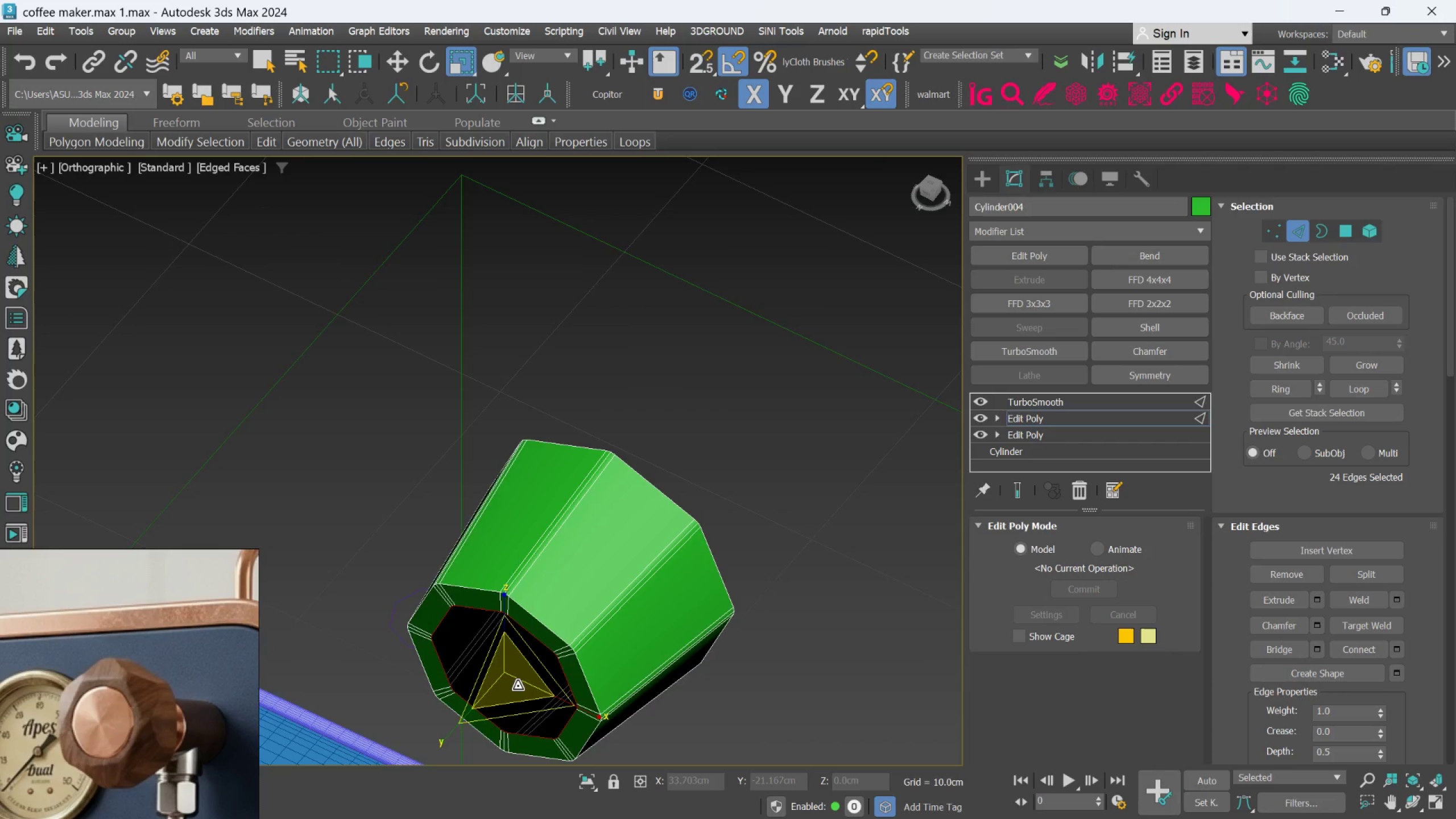 
scroll: coordinate [518, 686], scroll_direction: up, amount: 2.0
 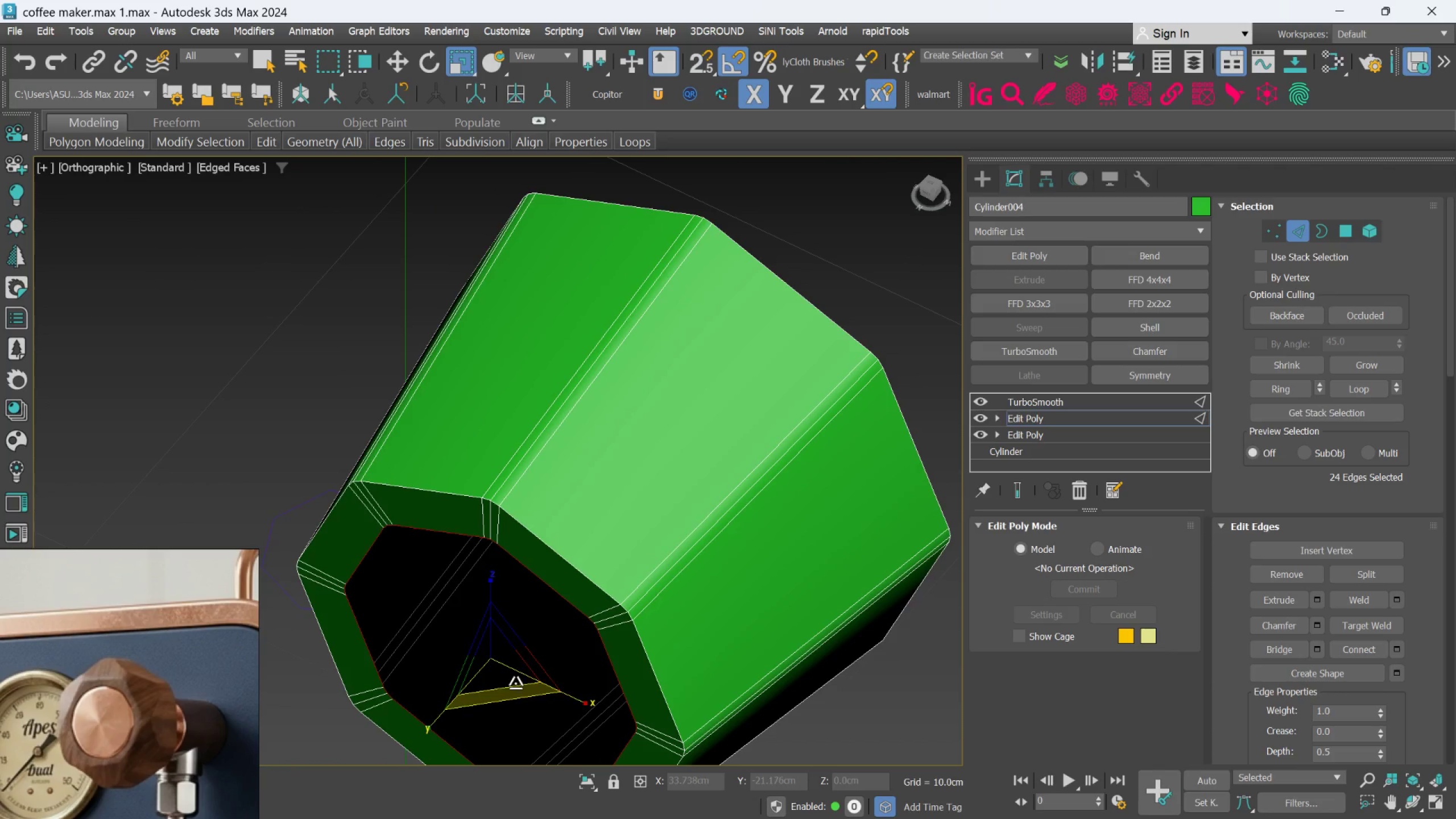 
left_click_drag(start_coordinate=[512, 673], to_coordinate=[516, 684])
 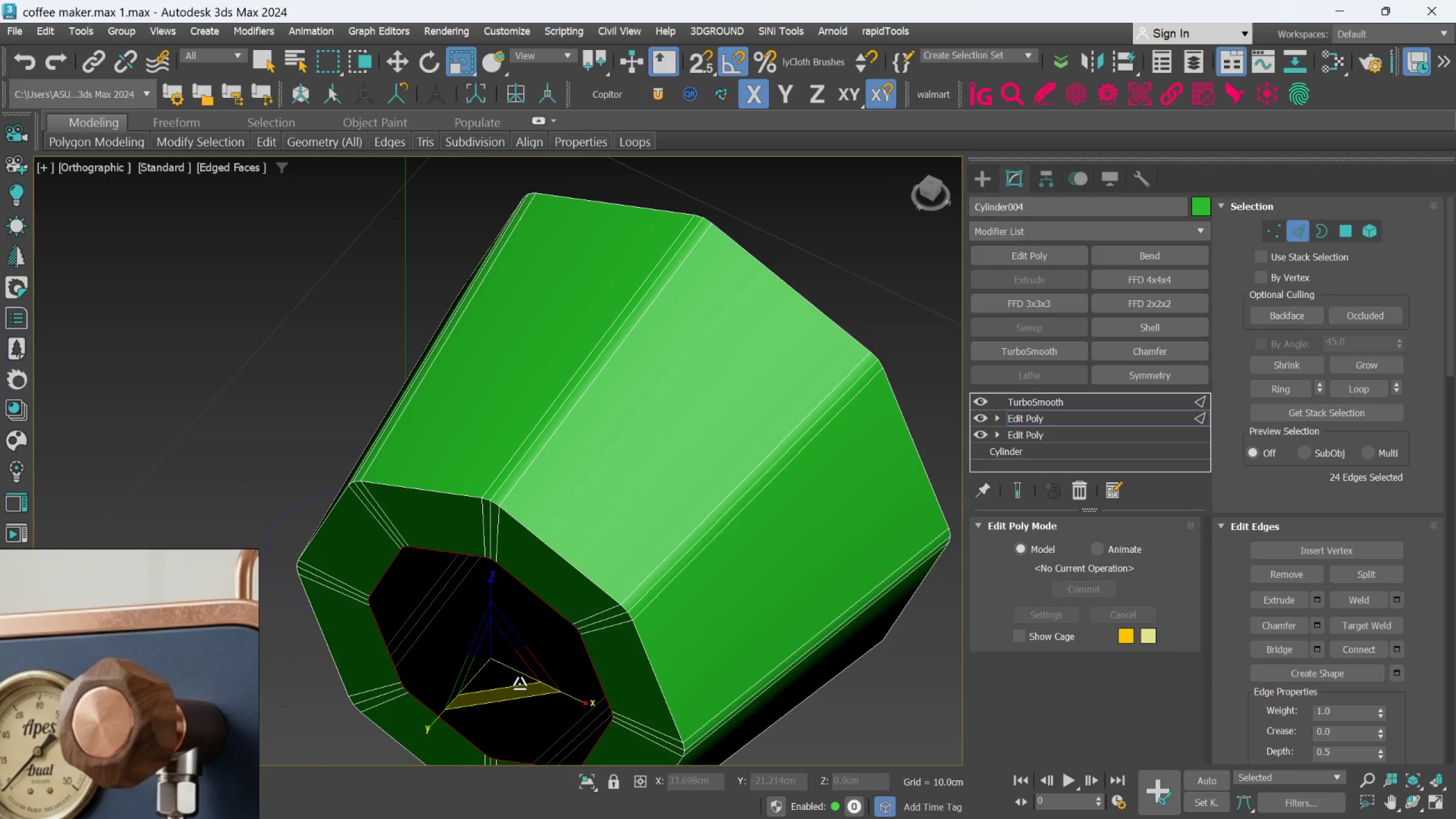 
scroll: coordinate [510, 684], scroll_direction: up, amount: 1.0
 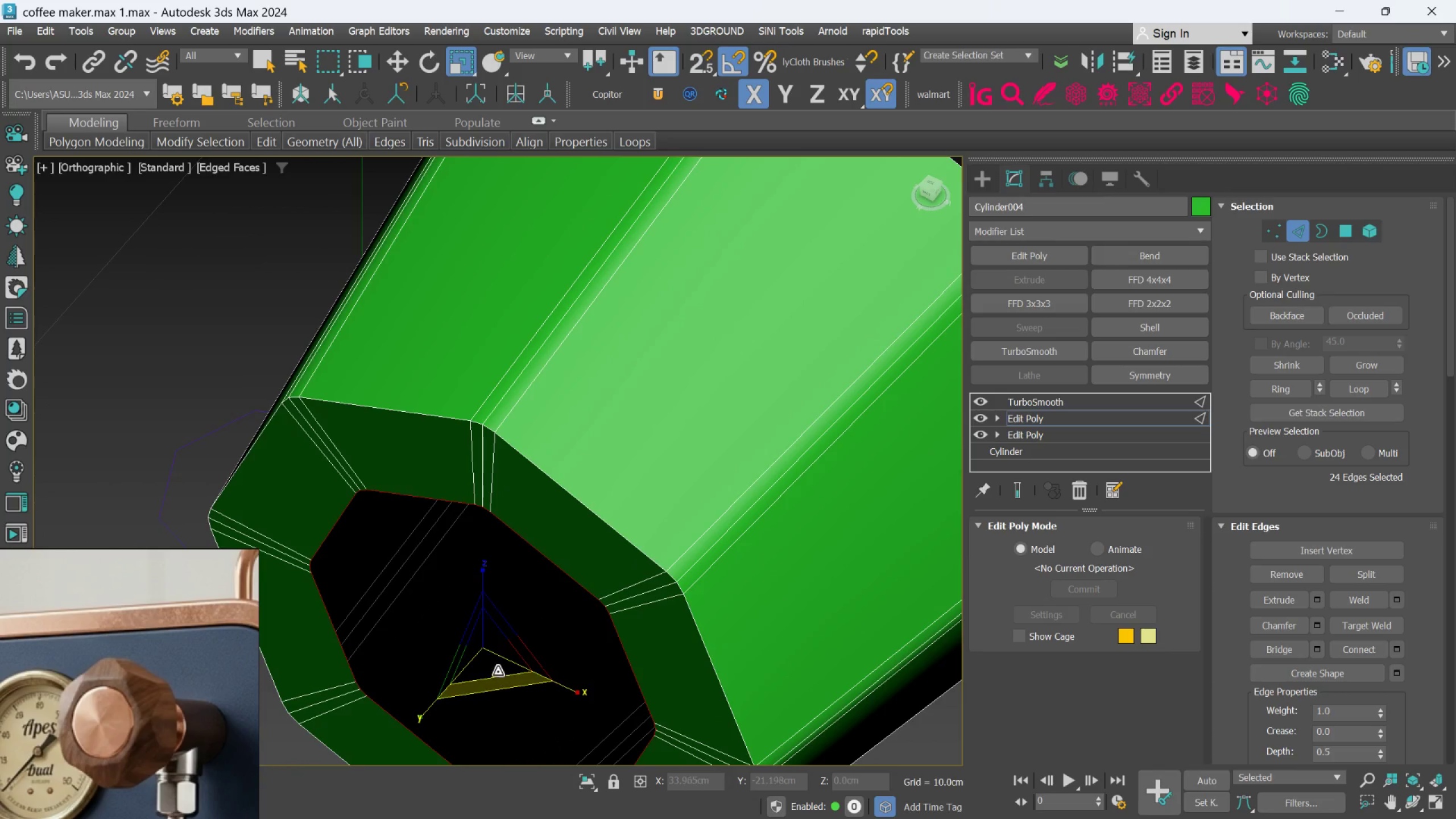 
left_click_drag(start_coordinate=[494, 667], to_coordinate=[499, 686])
 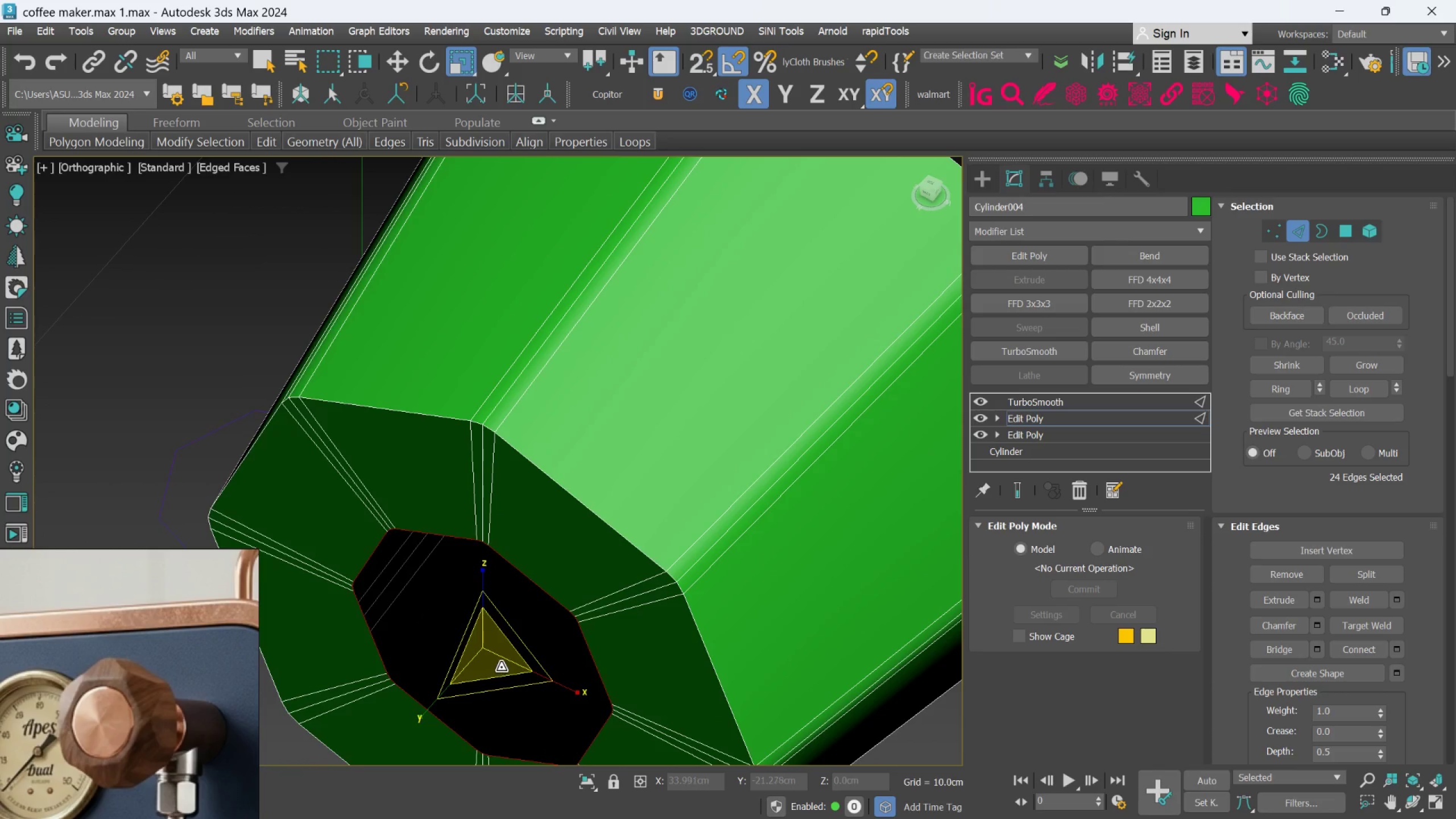 
left_click_drag(start_coordinate=[500, 660], to_coordinate=[500, 648])
 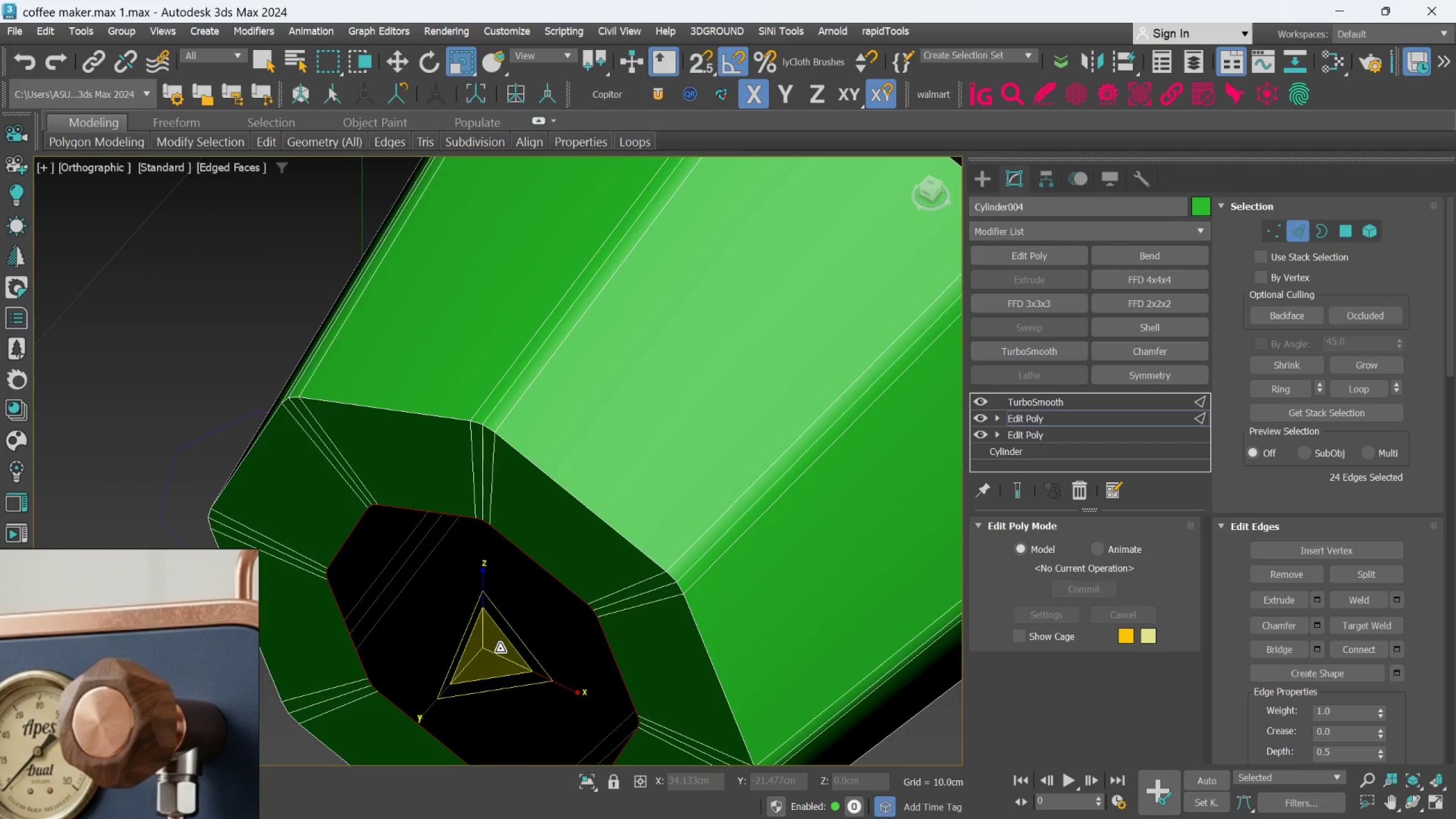 
key(W)
 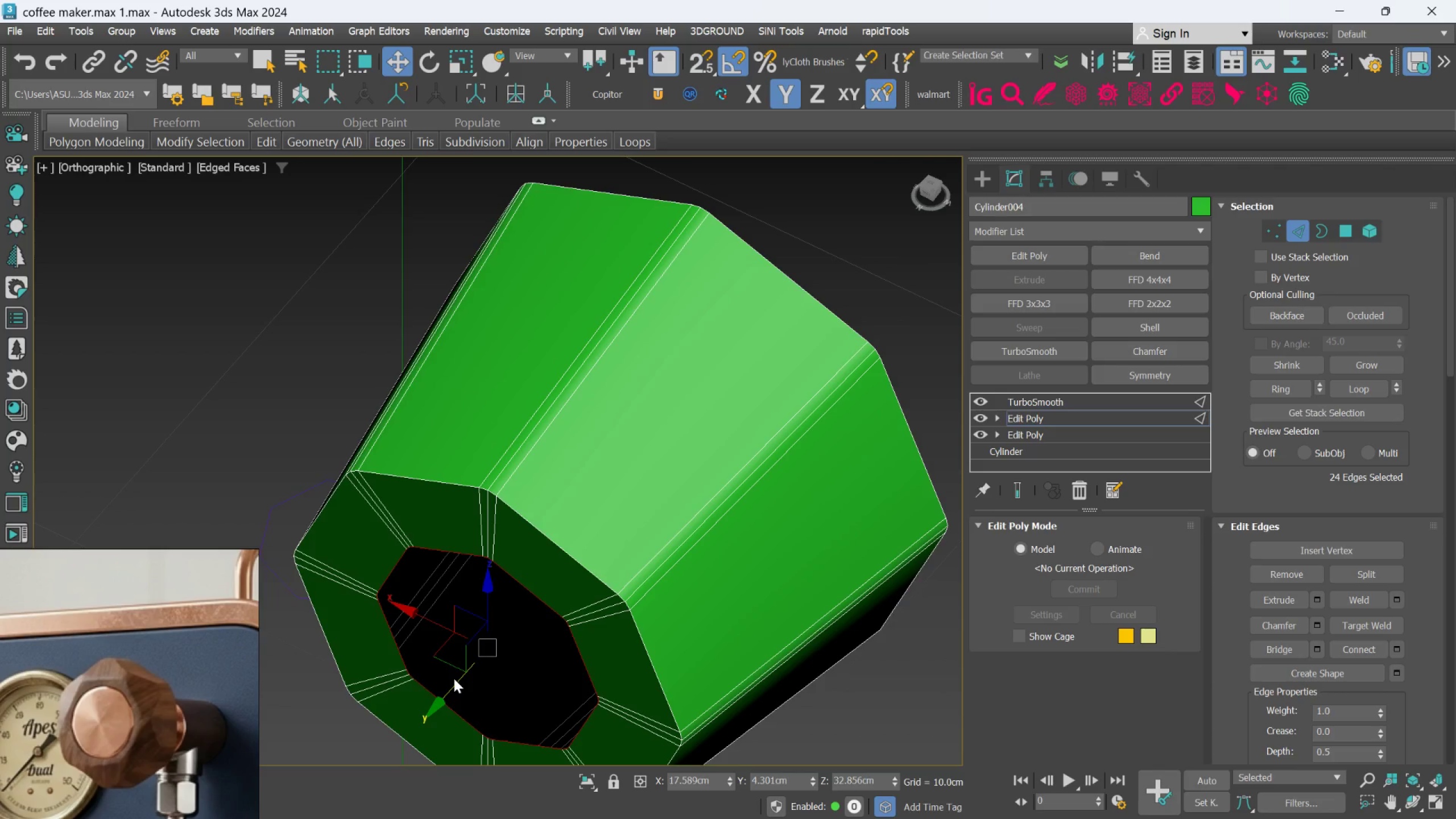 
scroll: coordinate [500, 648], scroll_direction: down, amount: 1.0
 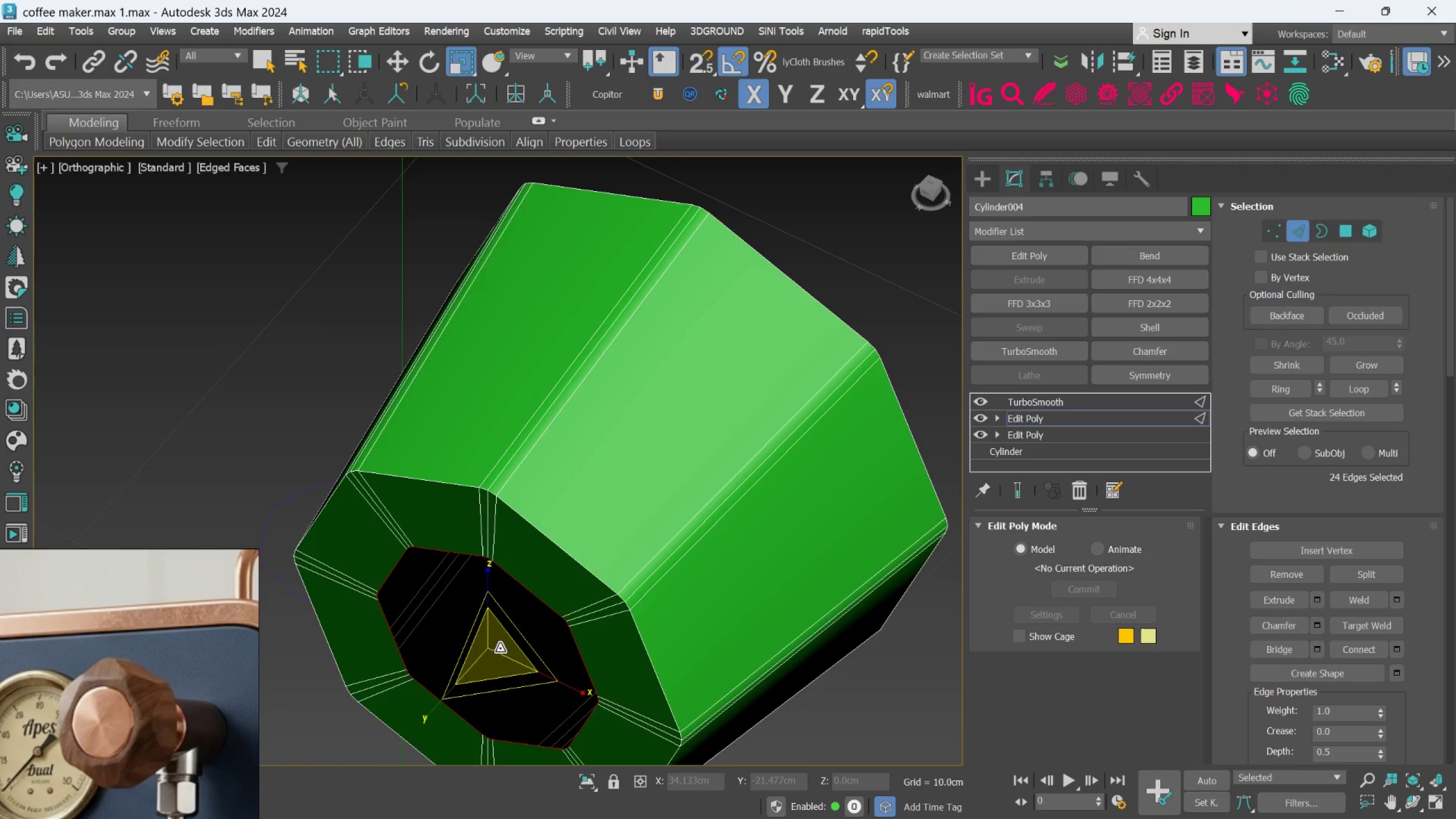 
hold_key(key=ShiftLeft, duration=1.53)
left_click_drag(start_coordinate=[451, 685], to_coordinate=[403, 751])
 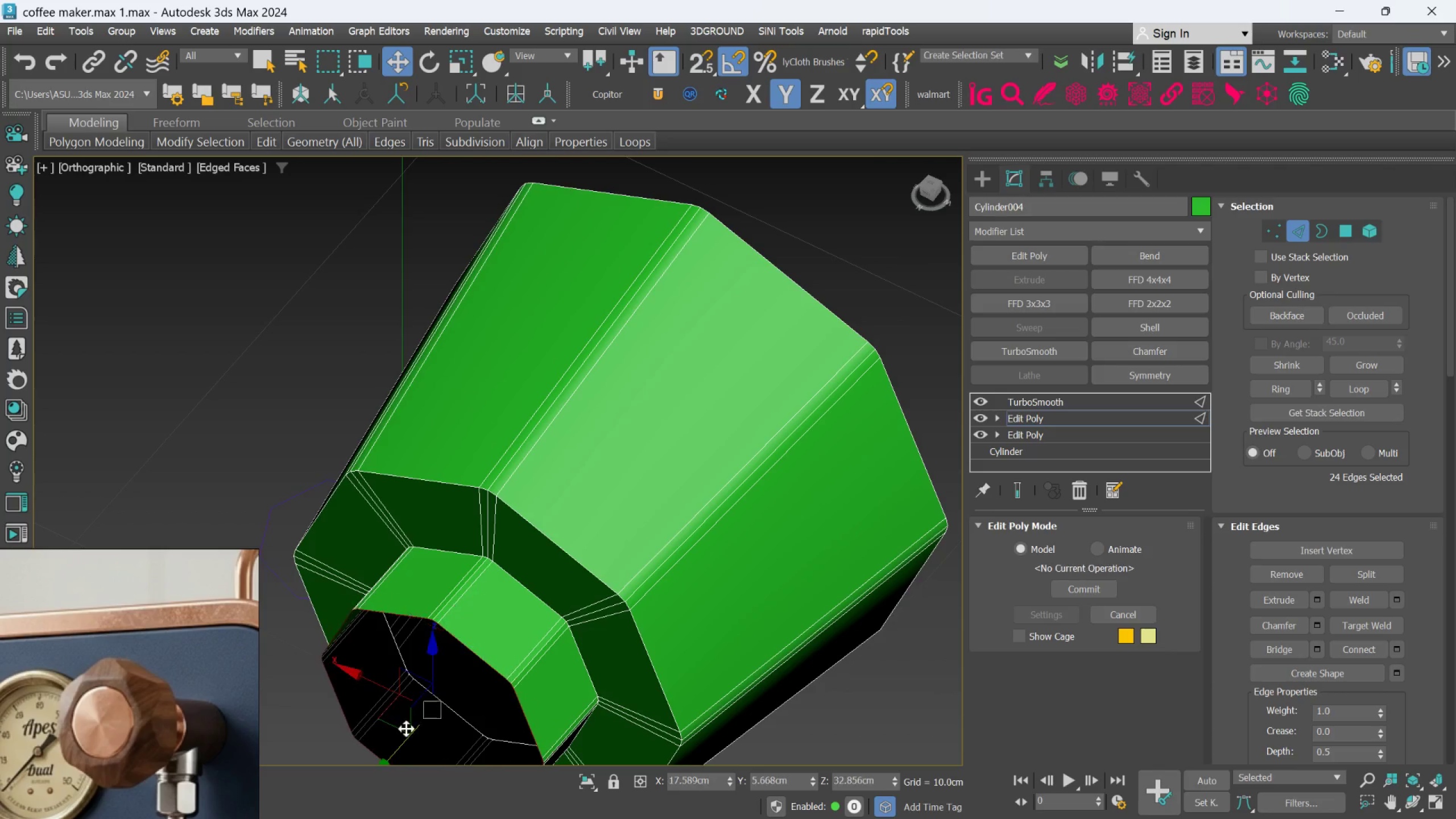 
key(Shift+ShiftLeft)
 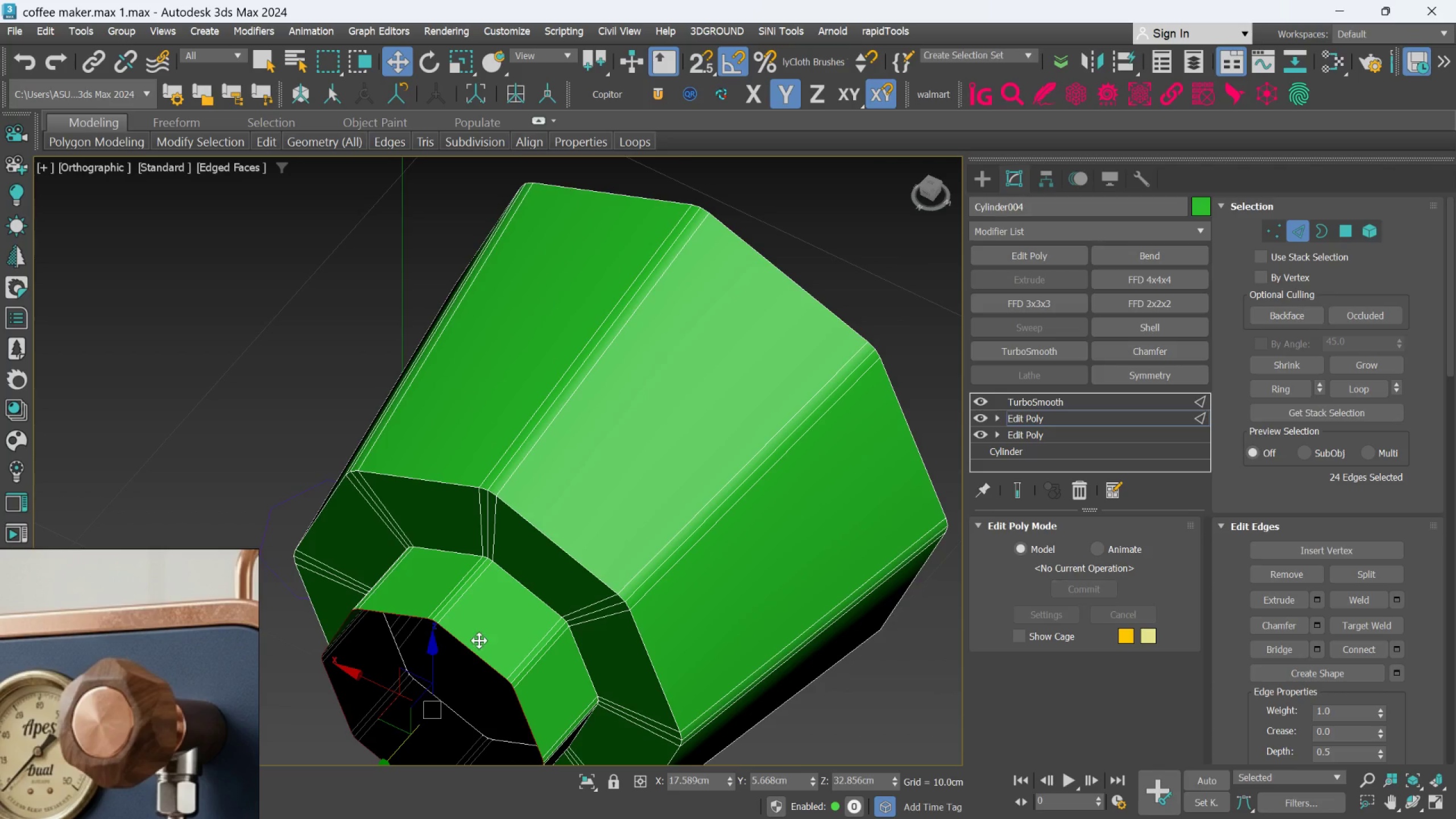 
scroll: coordinate [479, 640], scroll_direction: down, amount: 3.0
 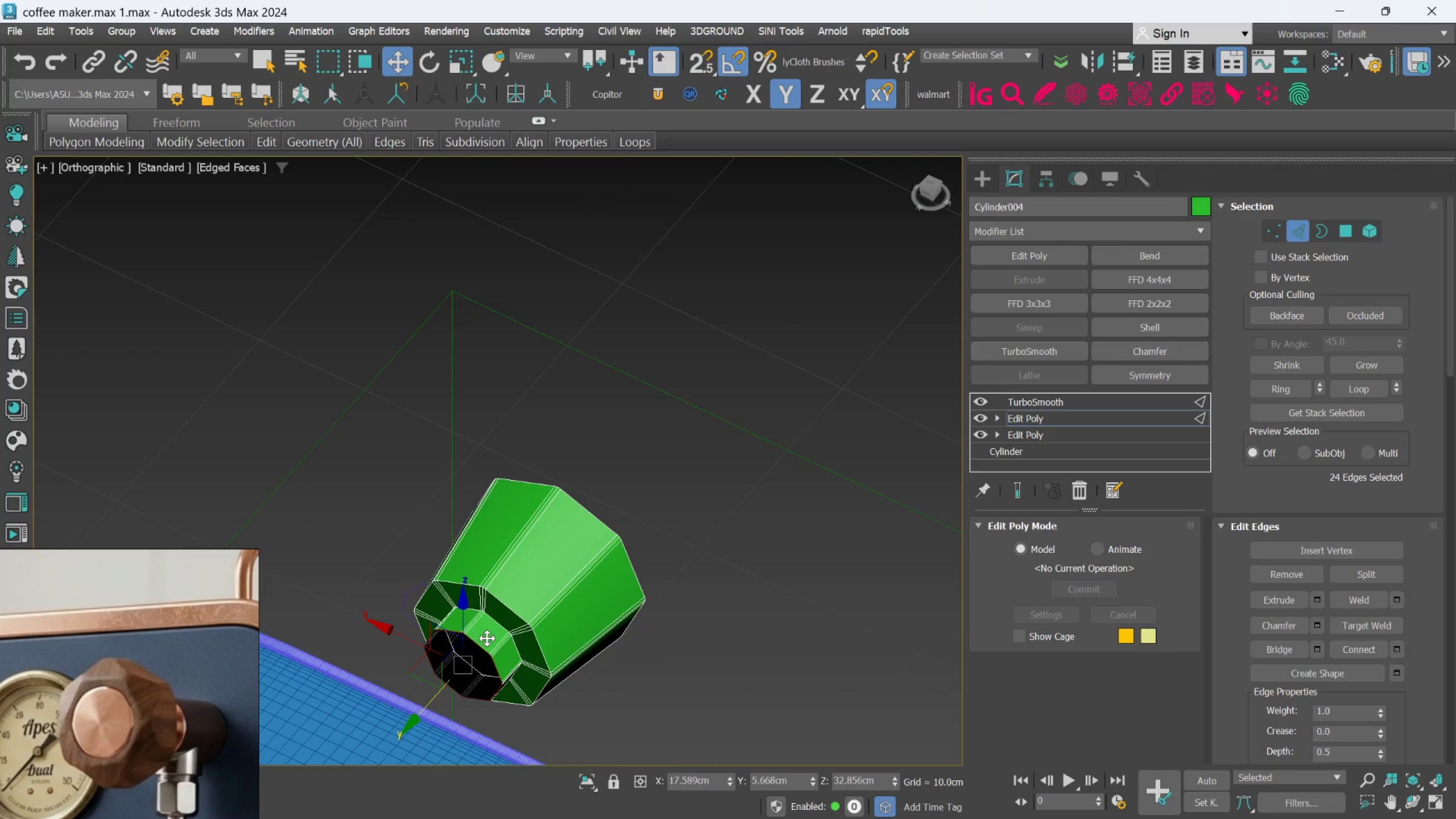 
hold_key(key=AltLeft, duration=0.6)
 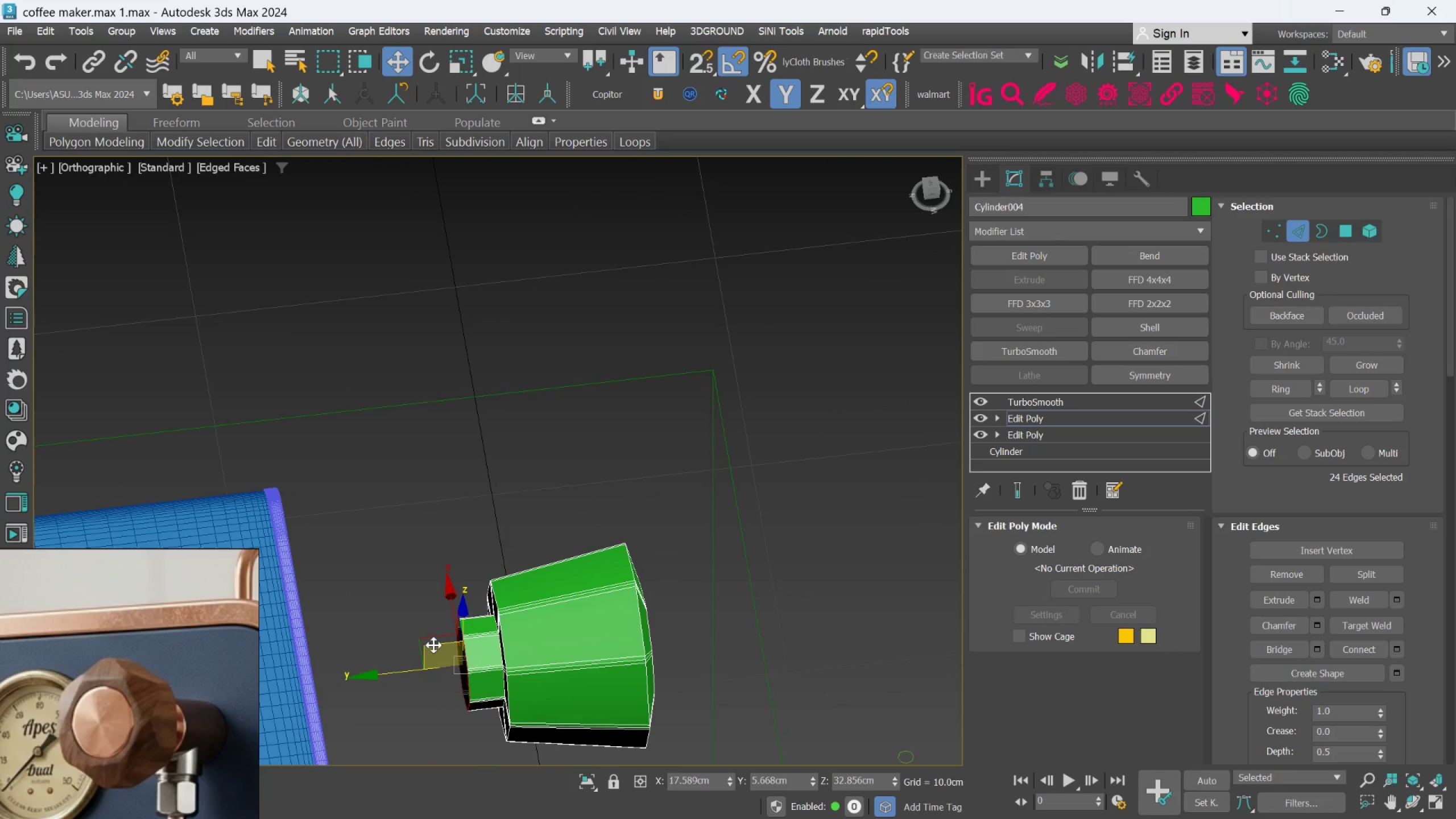 
scroll: coordinate [435, 645], scroll_direction: up, amount: 1.0
 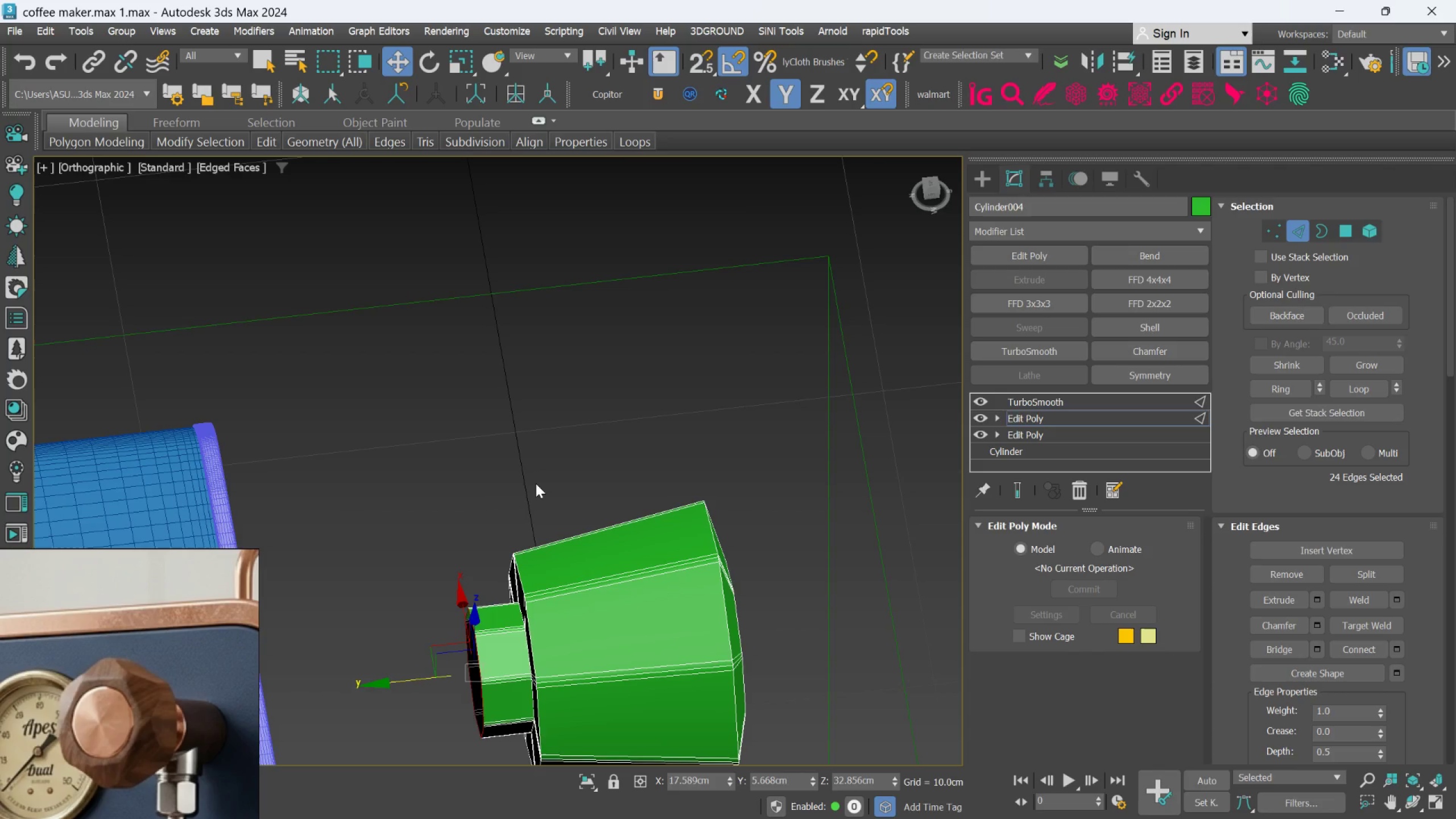 
wait(13.53)
 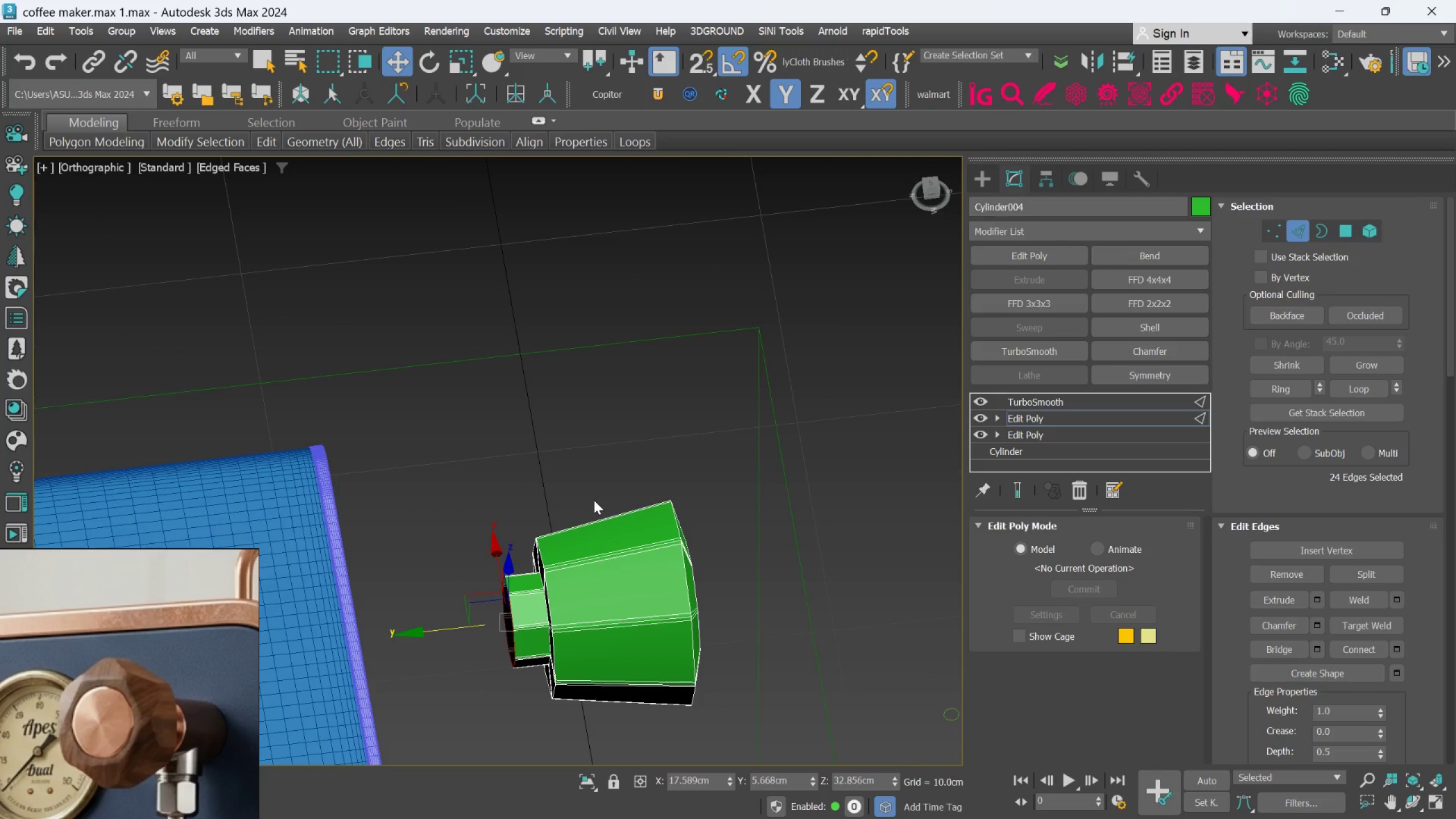 
hold_key(key=AltLeft, duration=0.6)
 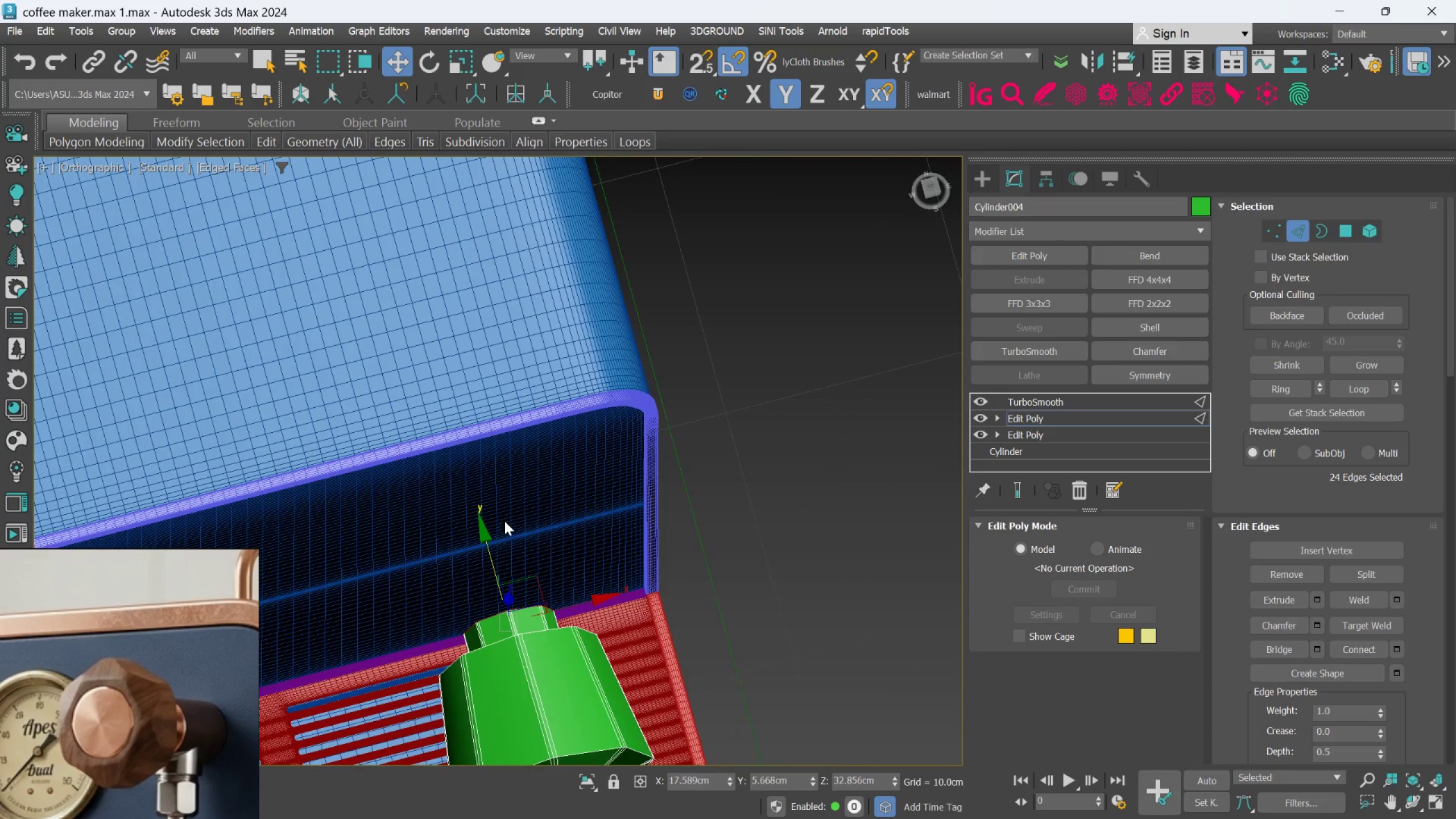 
scroll: coordinate [590, 499], scroll_direction: down, amount: 1.0
 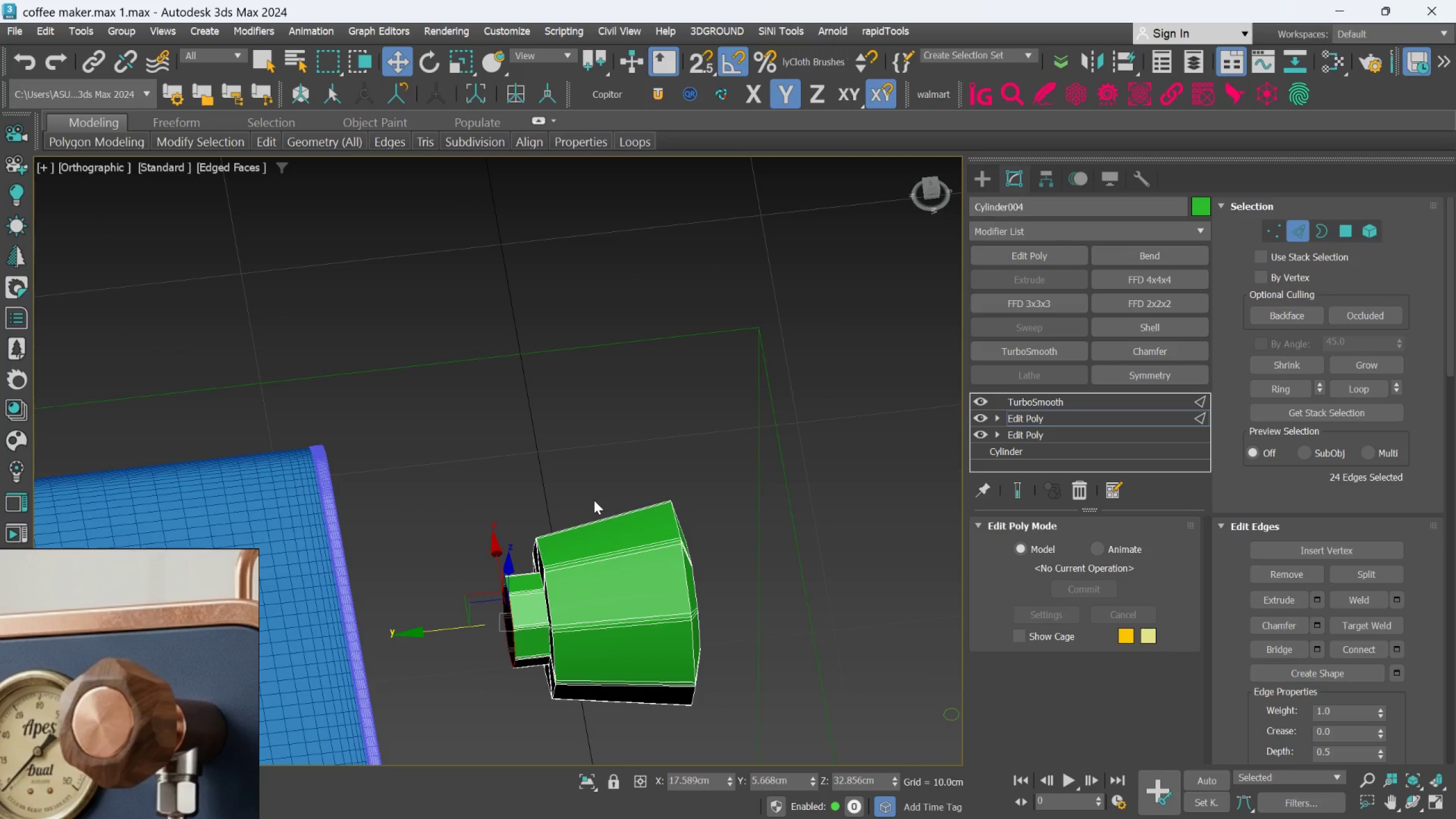 
hold_key(key=AltLeft, duration=0.49)
 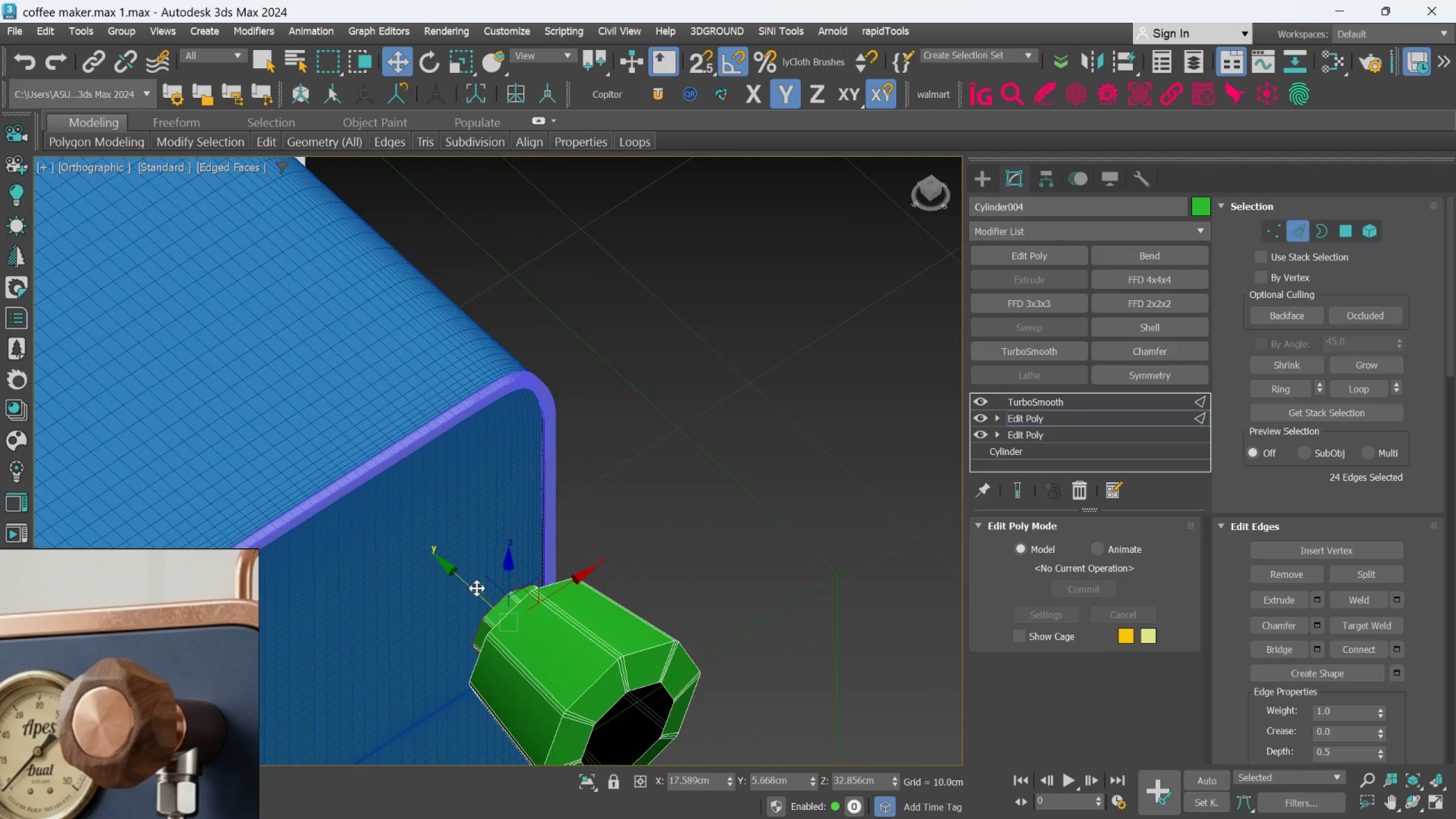 
scroll: coordinate [482, 581], scroll_direction: up, amount: 1.0
 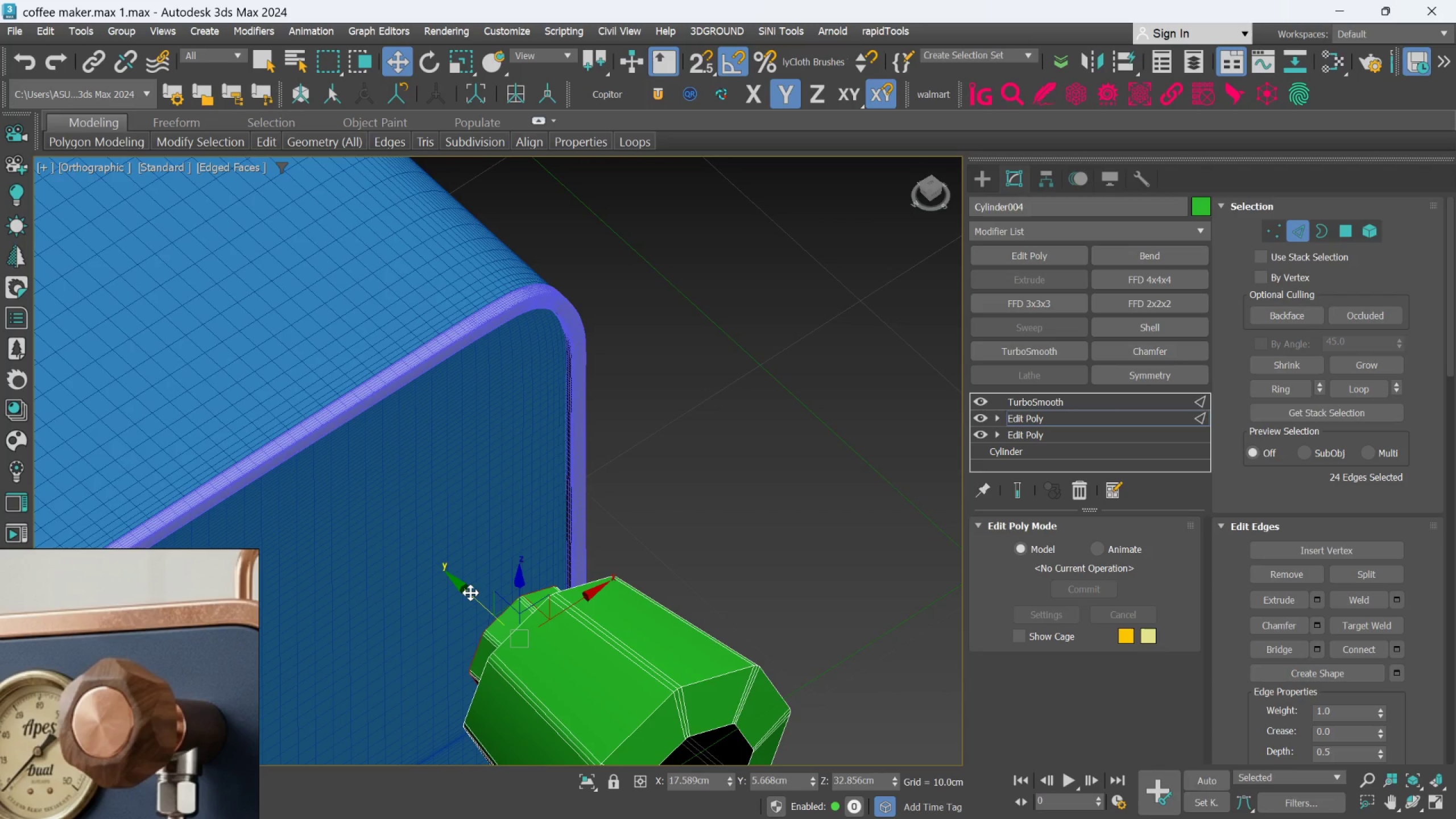 
wait(8.12)
 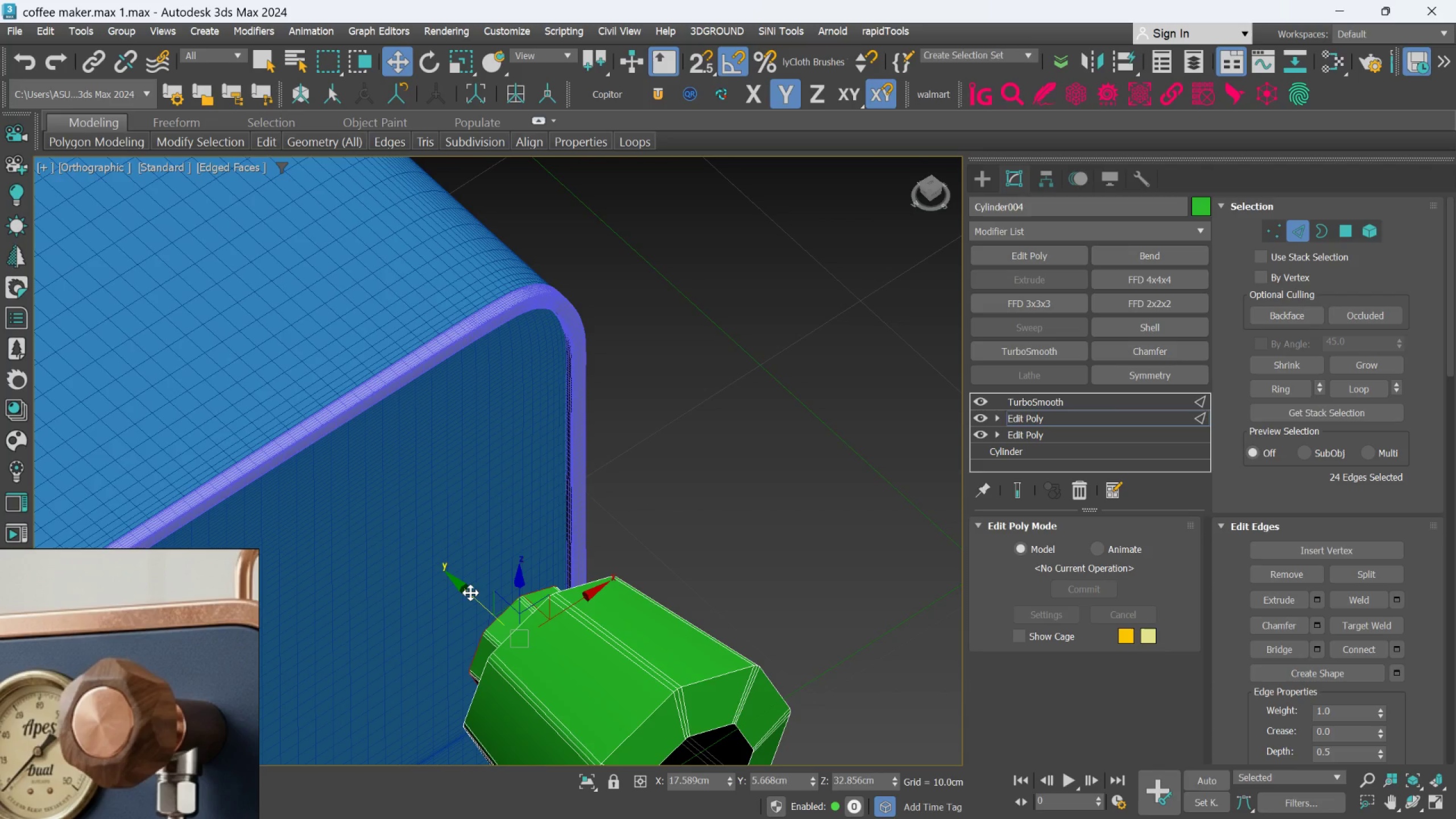 
left_click_drag(start_coordinate=[478, 600], to_coordinate=[470, 580])
 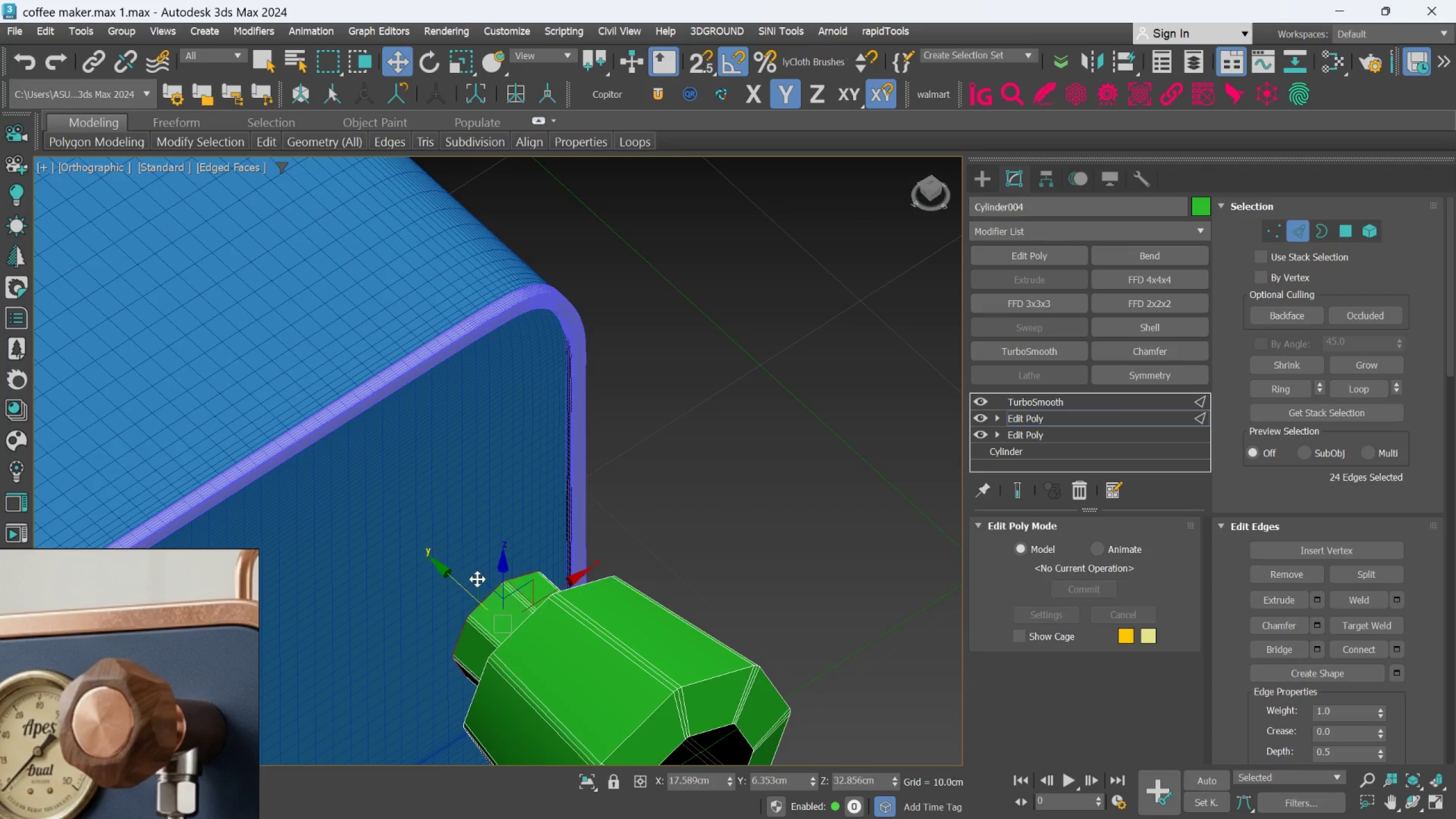 
hold_key(key=AltLeft, duration=0.7)
 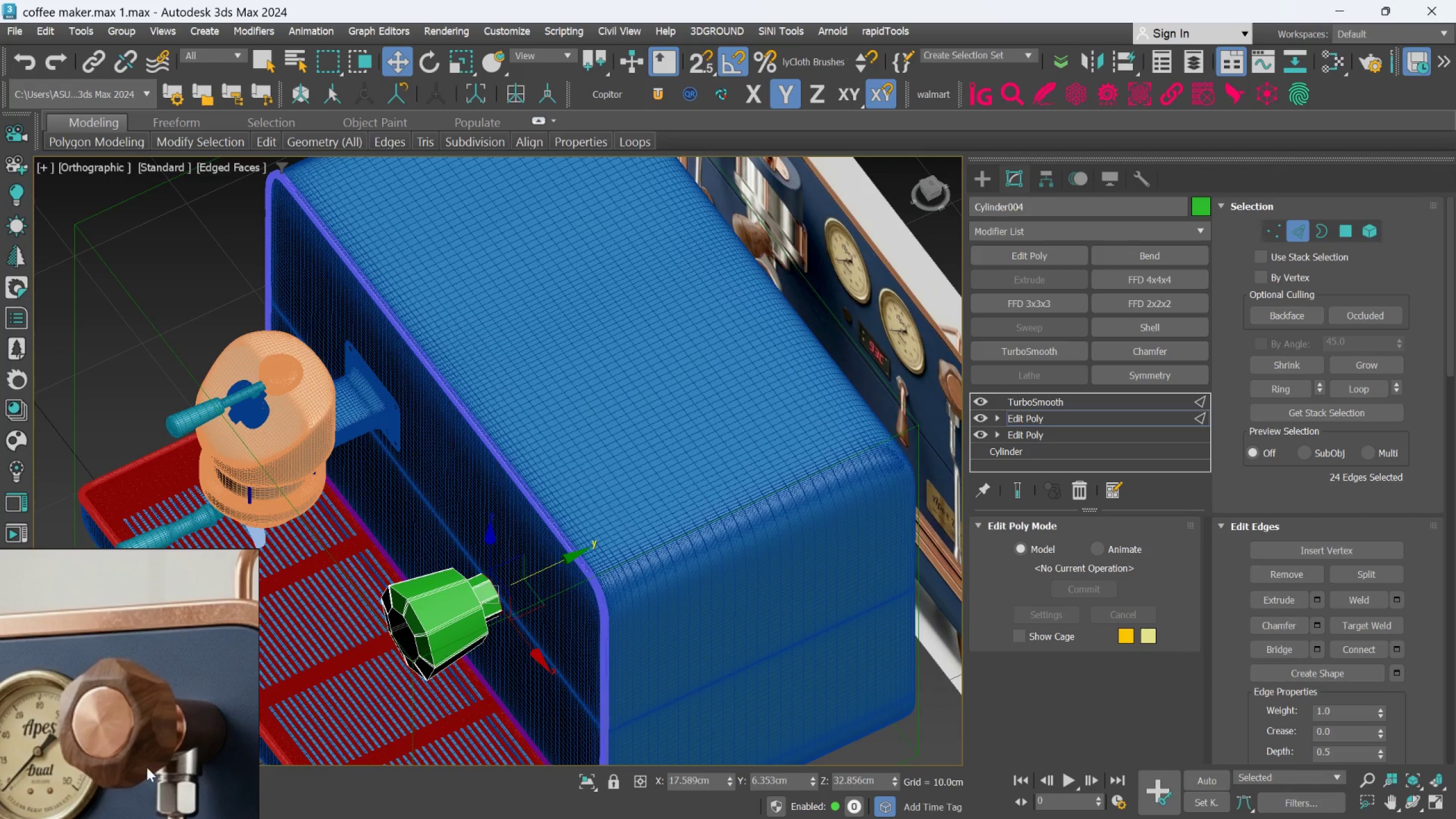 
scroll: coordinate [483, 578], scroll_direction: down, amount: 3.0
 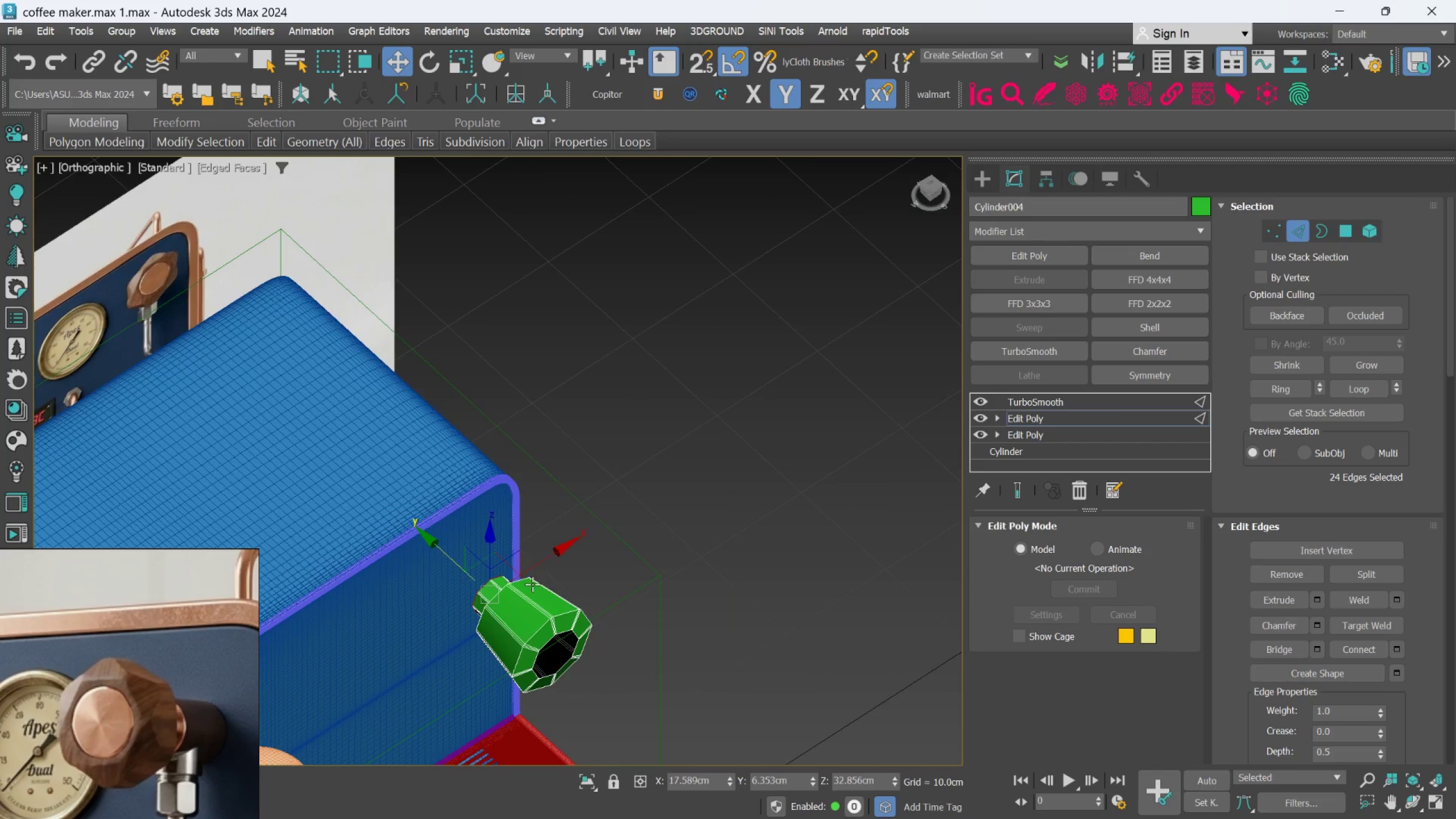 
scroll: coordinate [146, 743], scroll_direction: up, amount: 2.0
 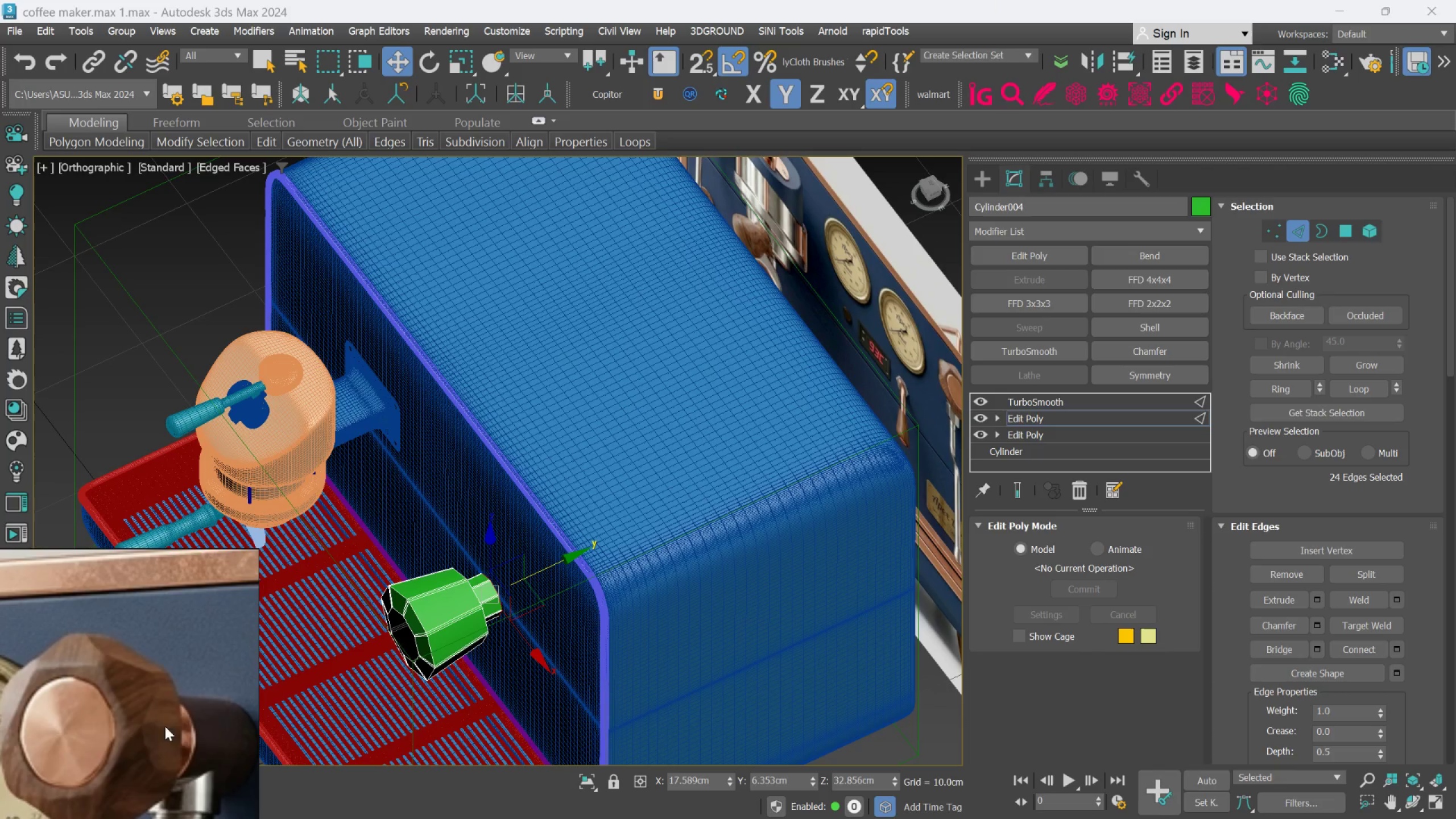 
scroll: coordinate [195, 667], scroll_direction: down, amount: 3.0
 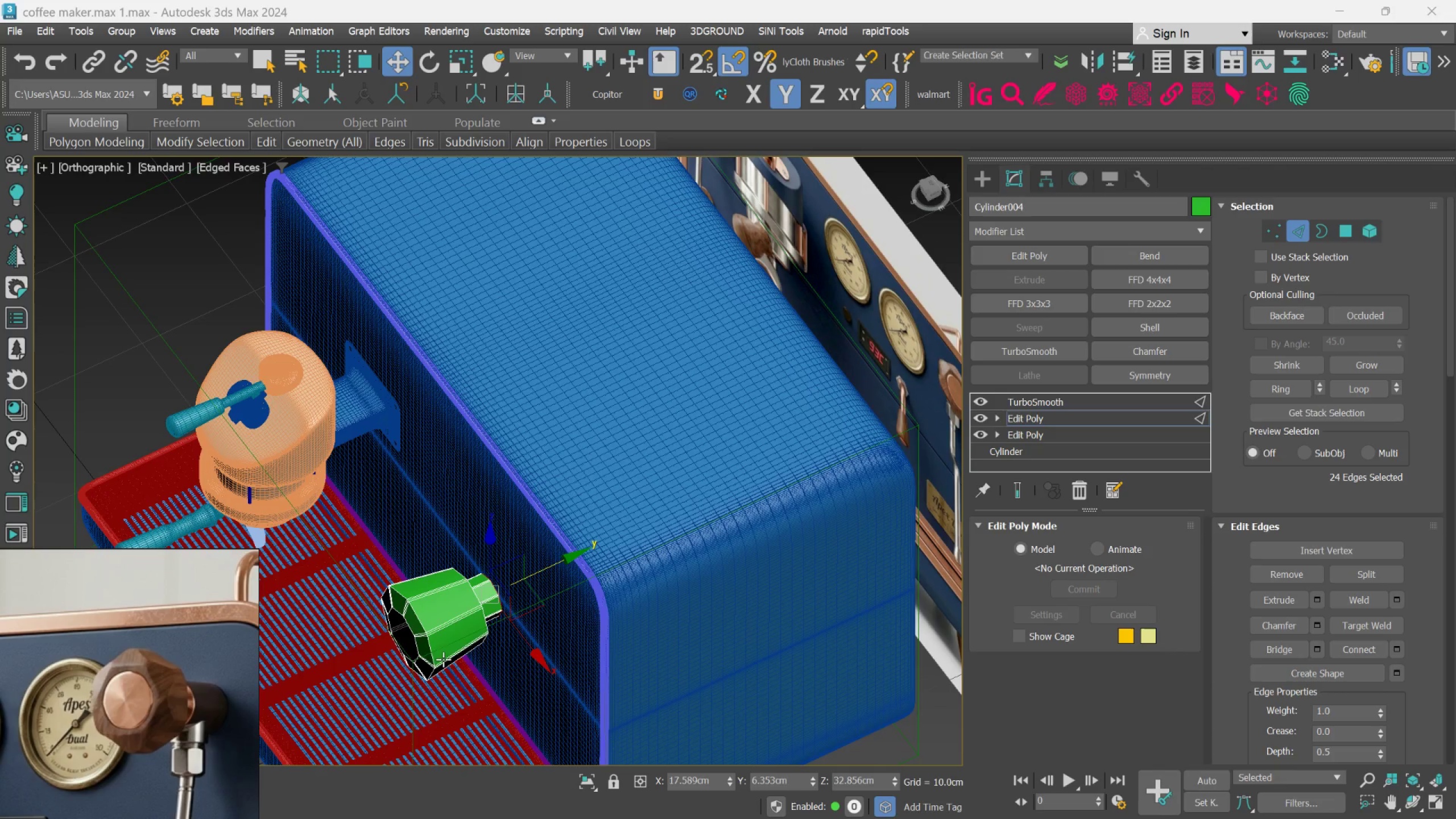 
hold_key(key=AltLeft, duration=0.7)
 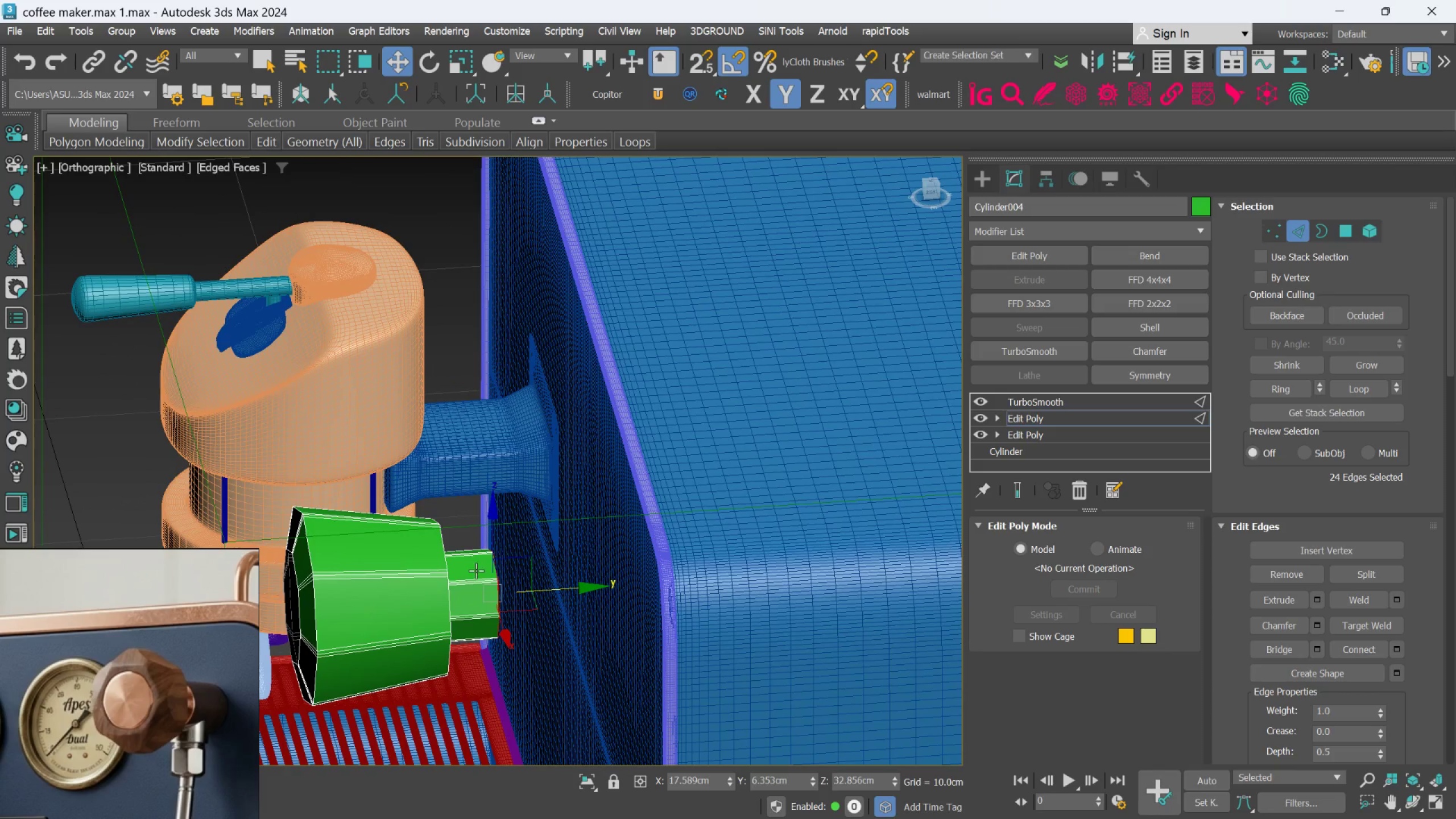 
scroll: coordinate [487, 595], scroll_direction: up, amount: 2.0
 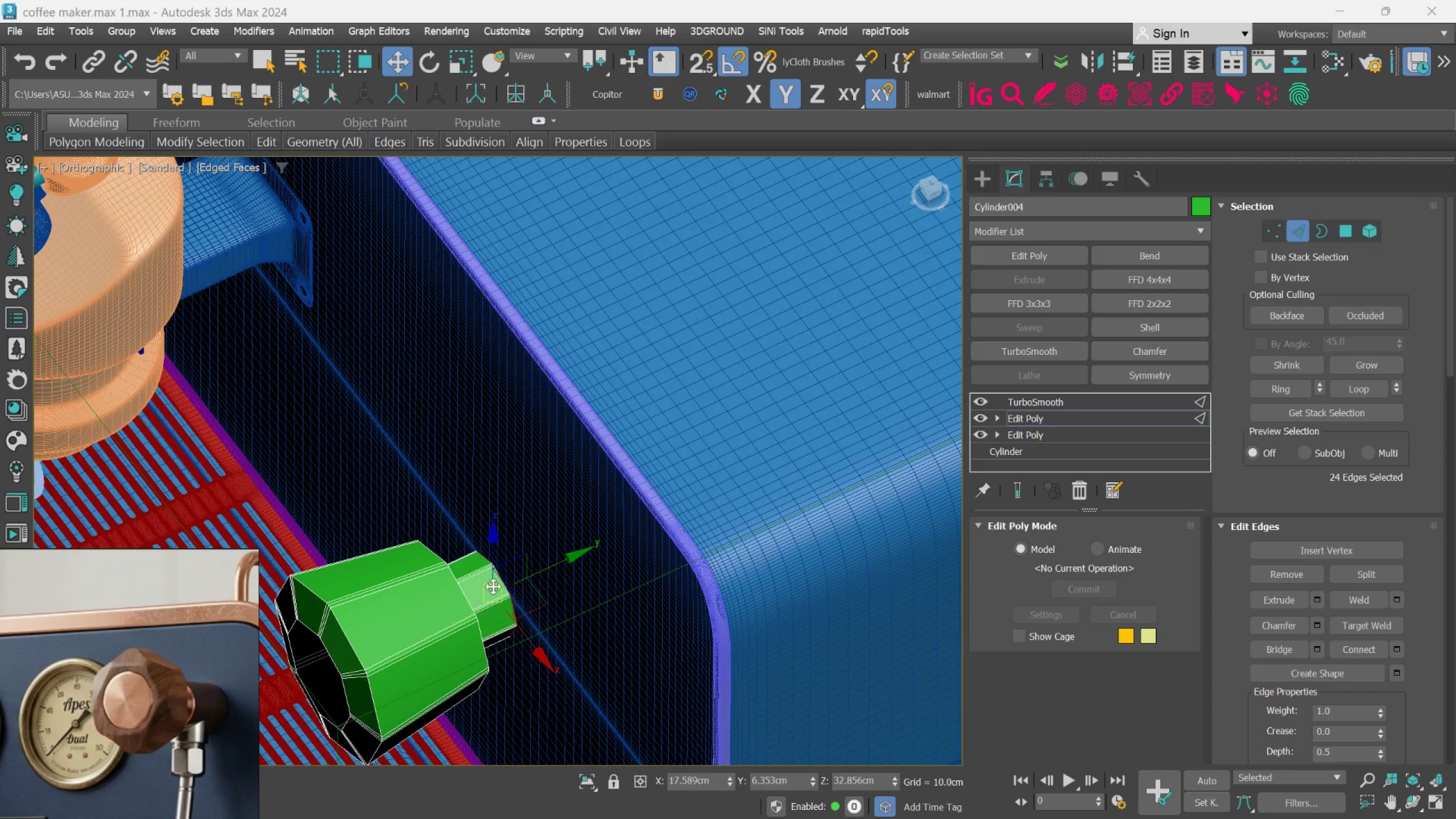 
hold_key(key=AltLeft, duration=0.6)
 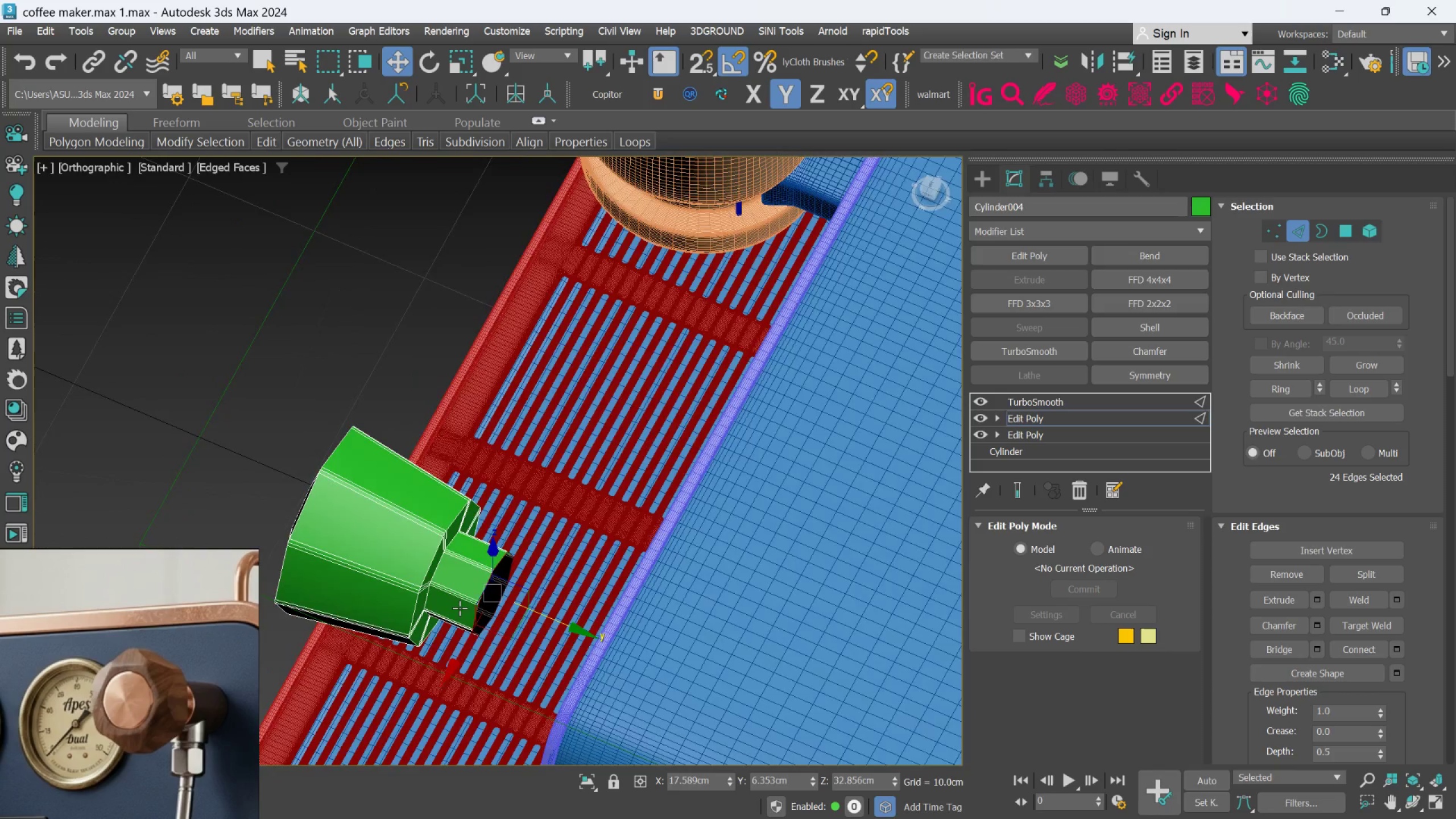 
hold_key(key=AltLeft, duration=0.58)
 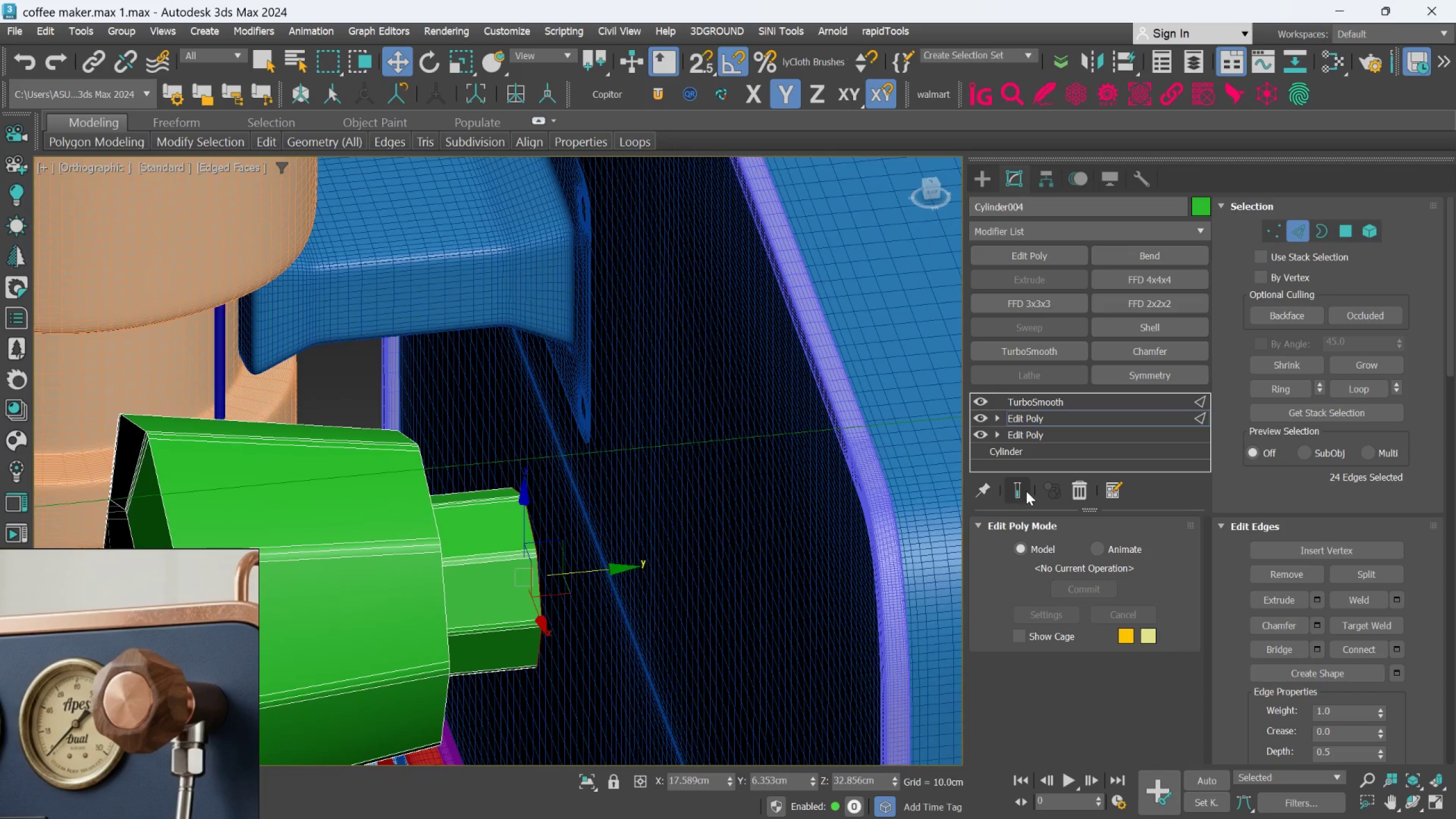 
scroll: coordinate [463, 610], scroll_direction: up, amount: 2.0
 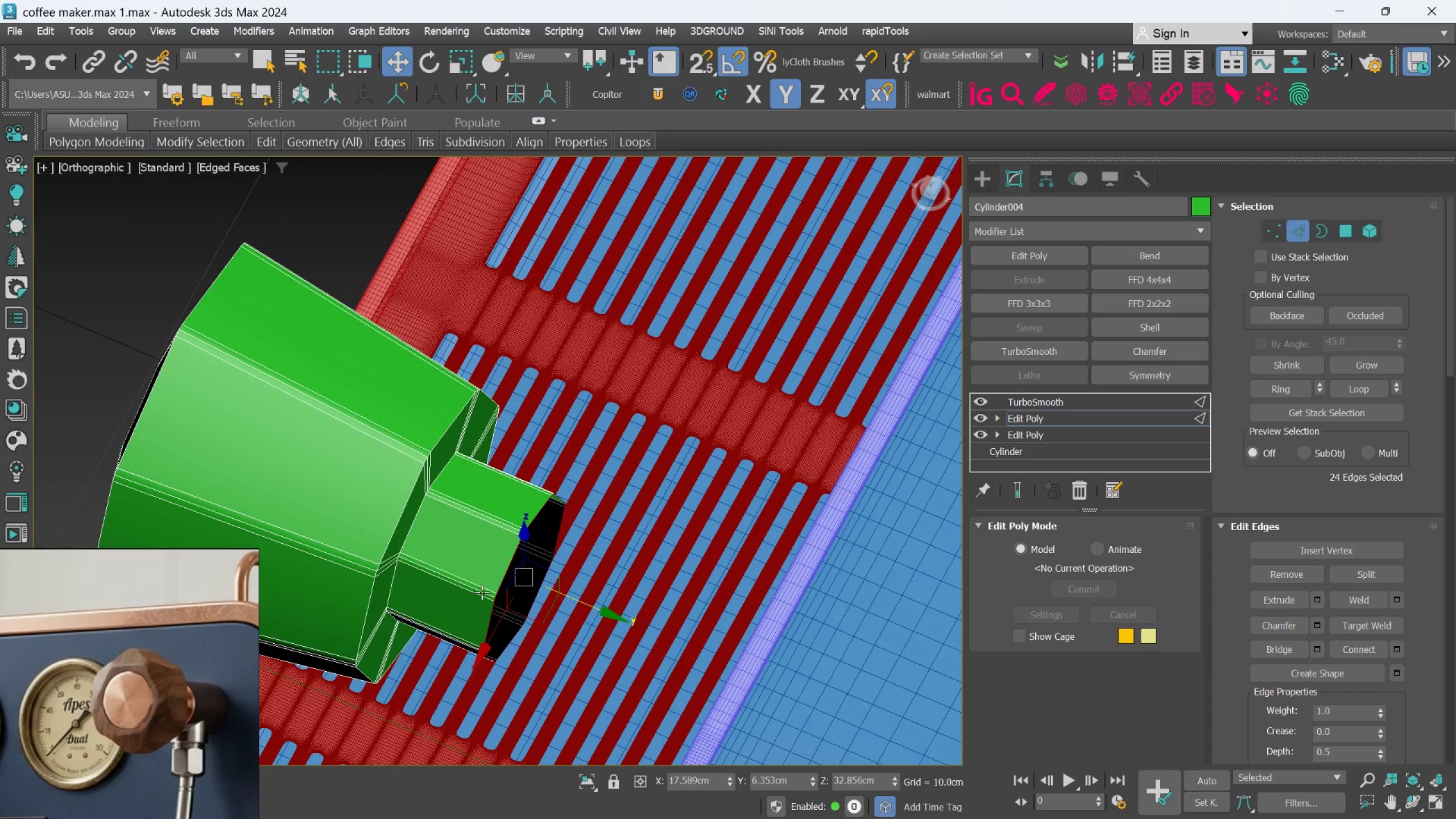 
left_click([1024, 490])
 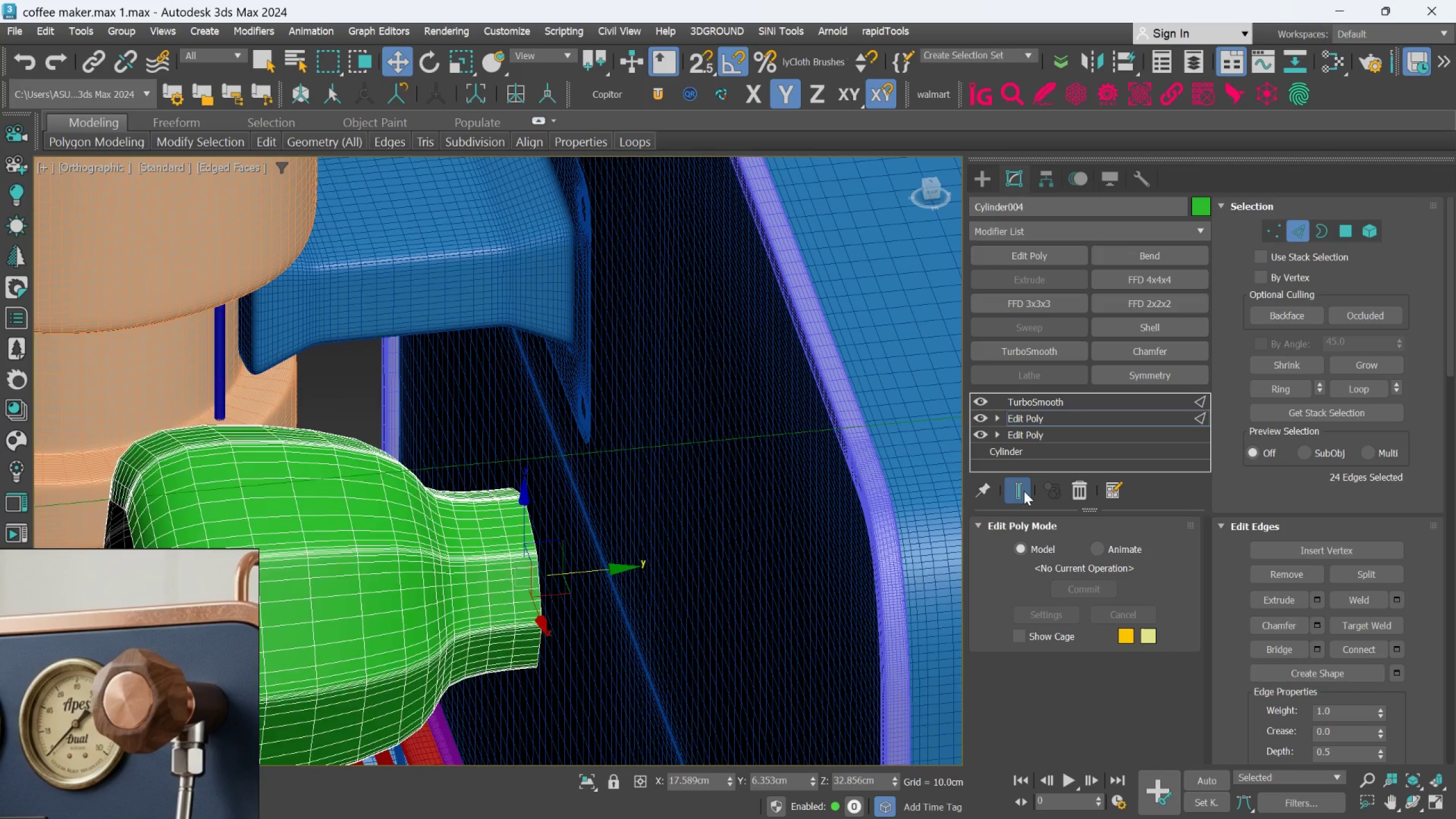 
hold_key(key=AltLeft, duration=0.58)
 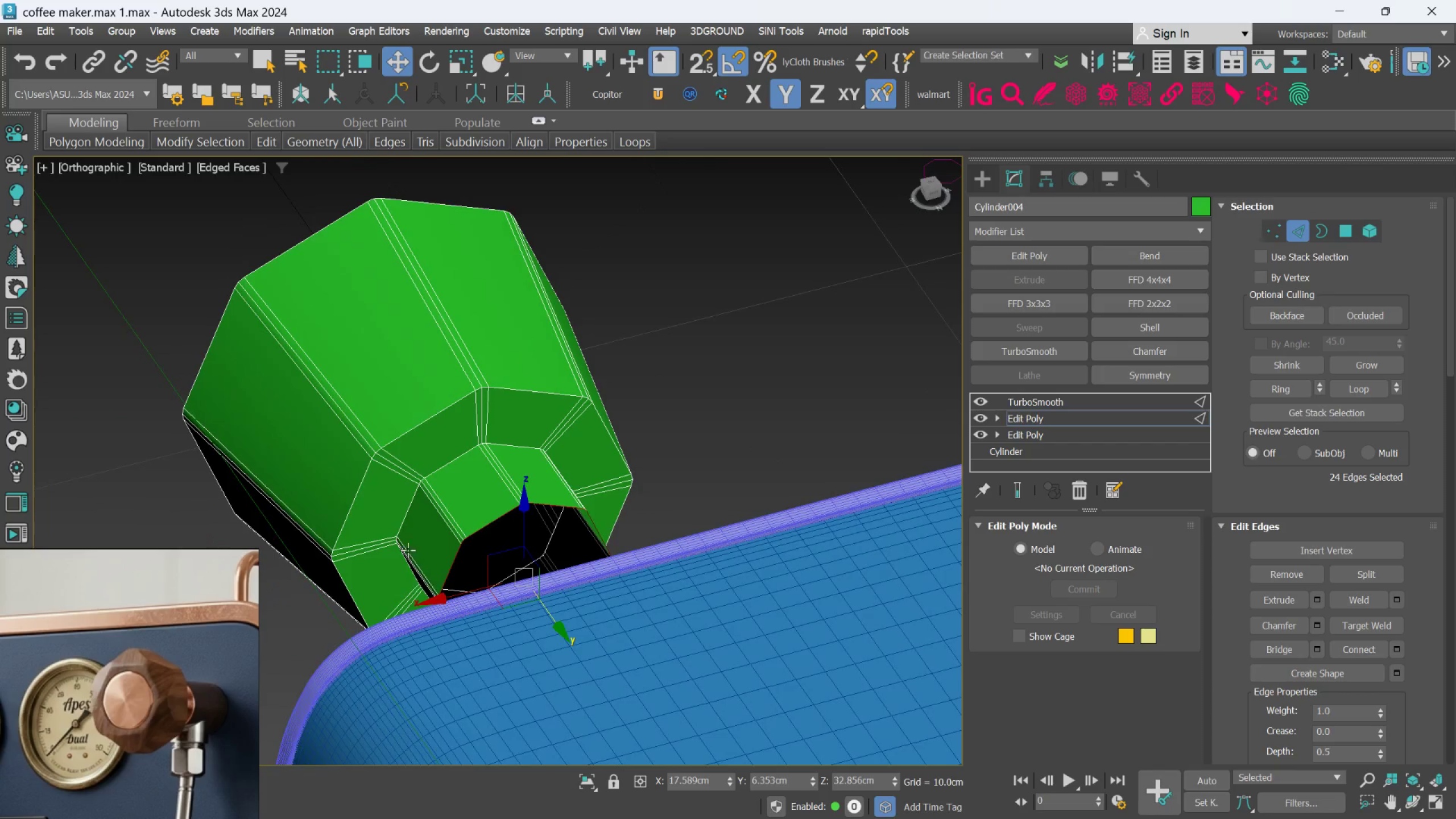 
hold_key(key=AltLeft, duration=0.5)
 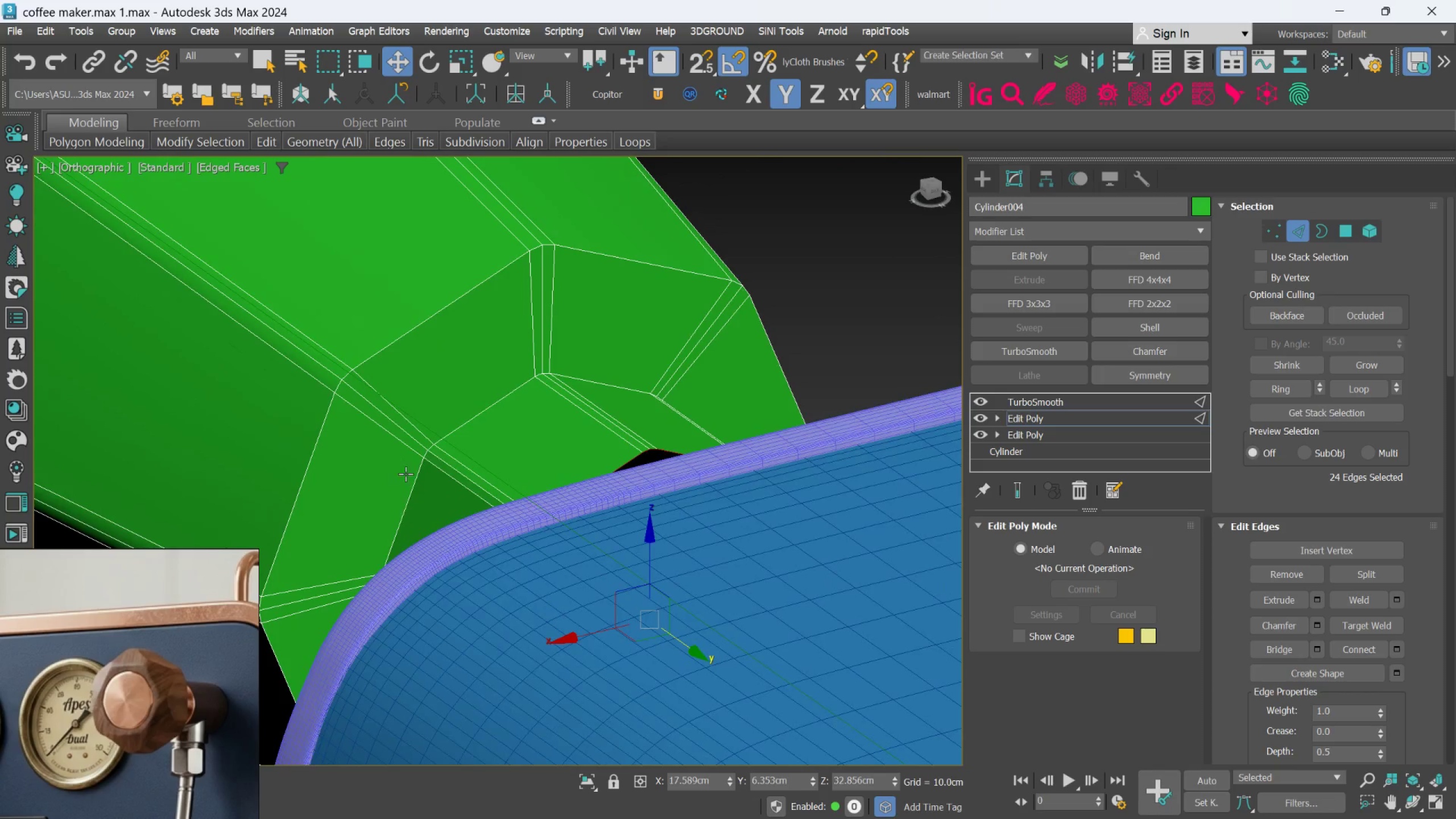 
scroll: coordinate [398, 535], scroll_direction: up, amount: 2.0
 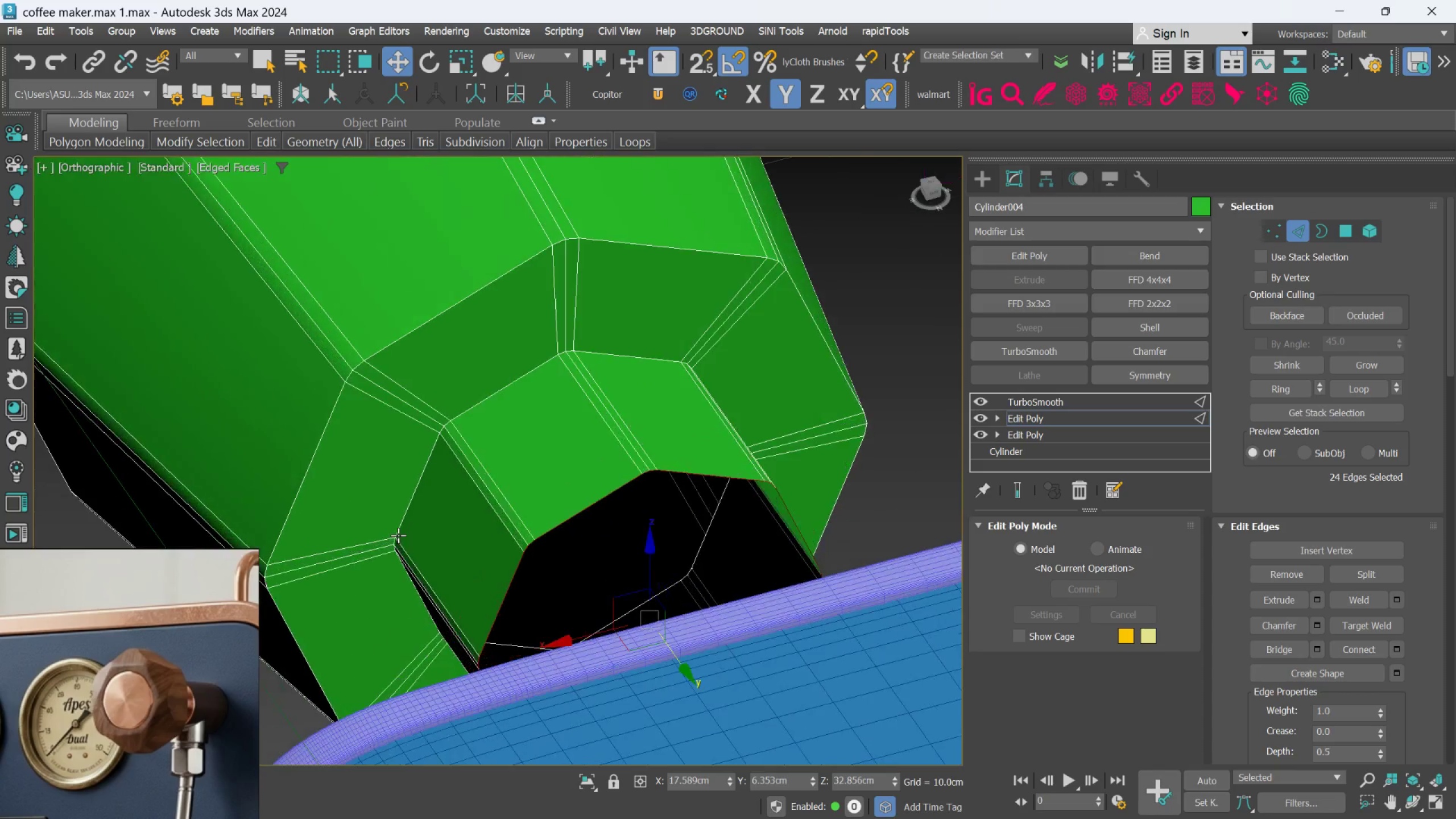 
hold_key(key=AltLeft, duration=0.46)
 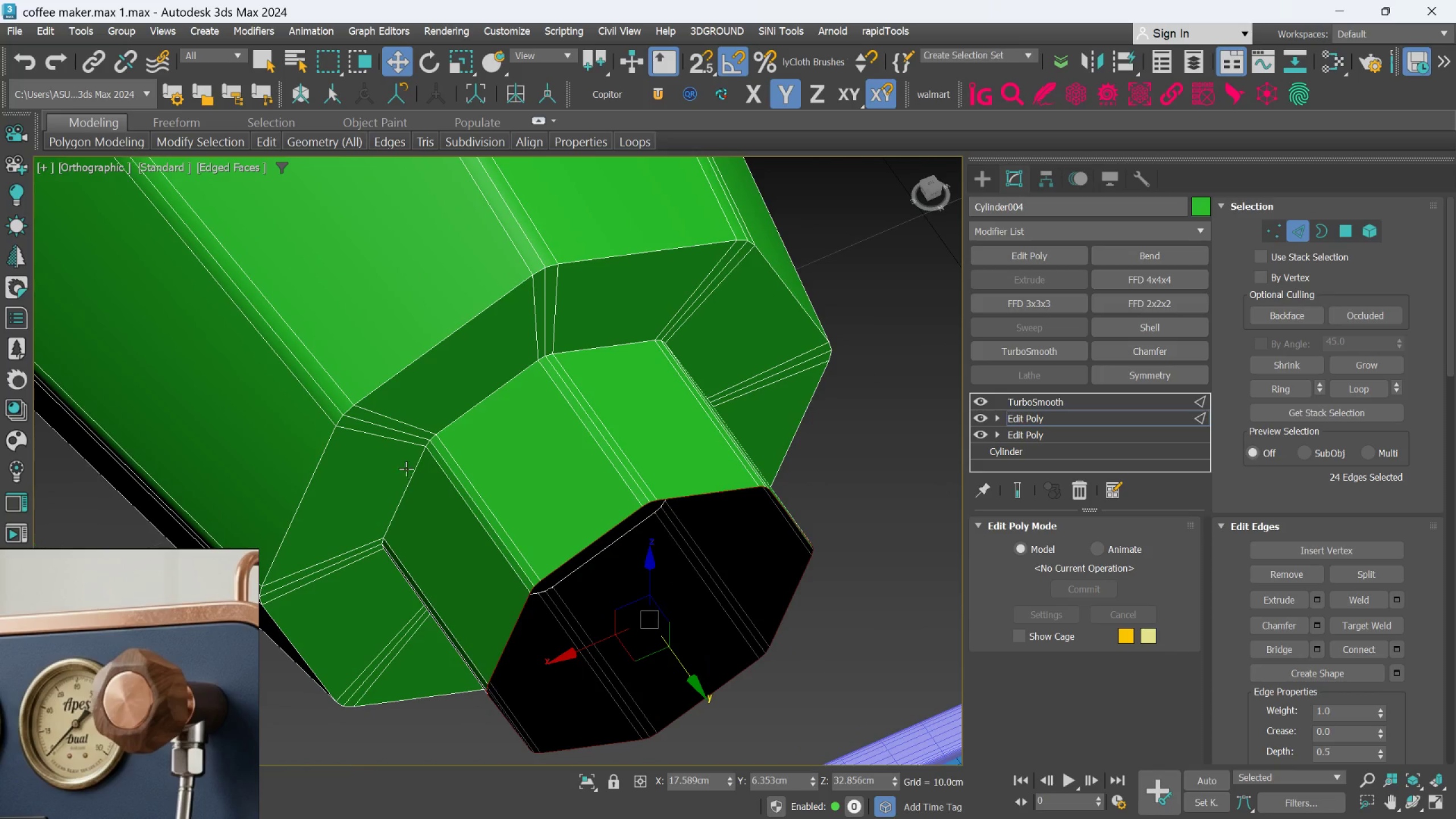 
scroll: coordinate [400, 462], scroll_direction: up, amount: 1.0
 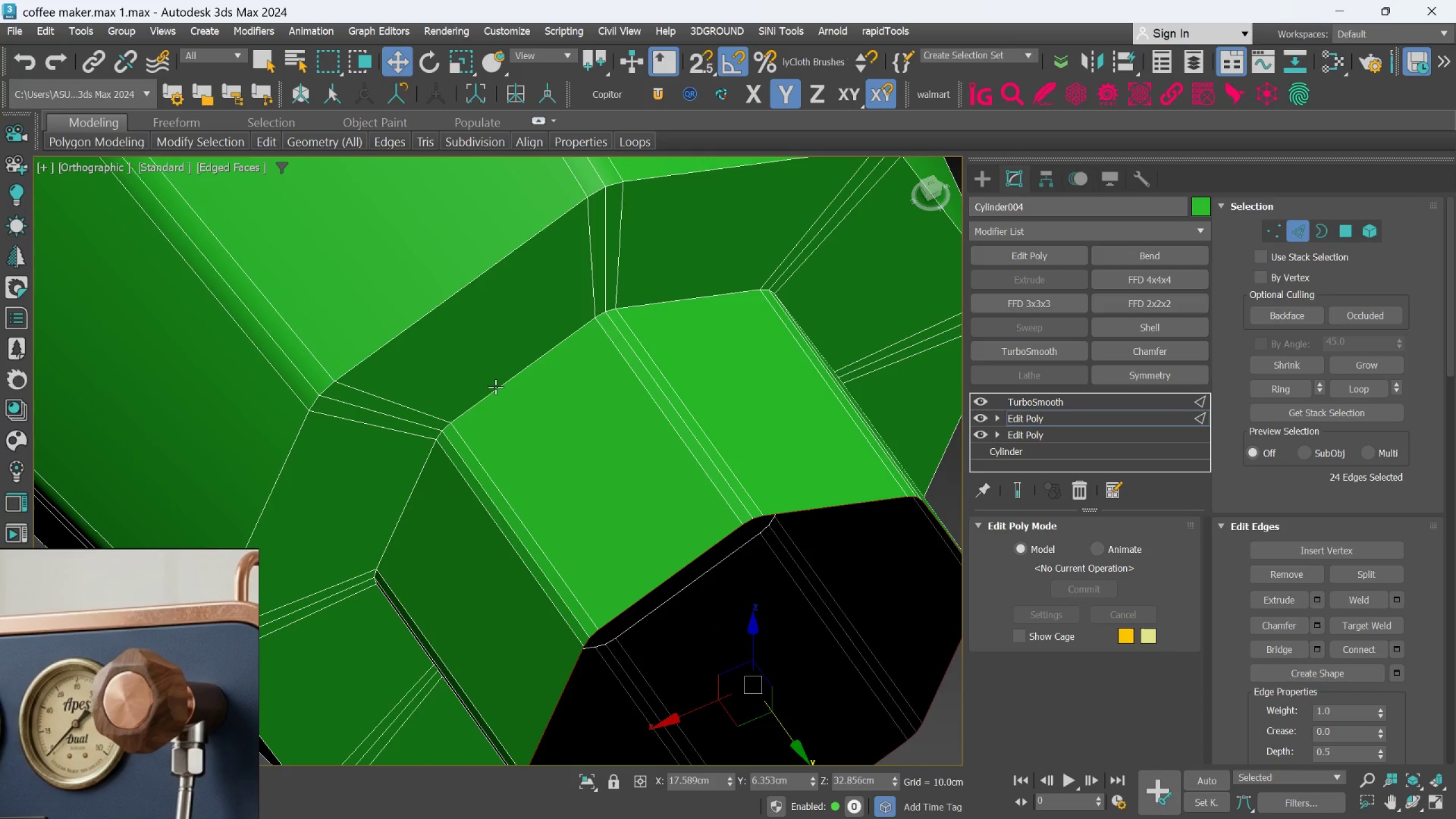 
scroll: coordinate [547, 450], scroll_direction: down, amount: 1.0
 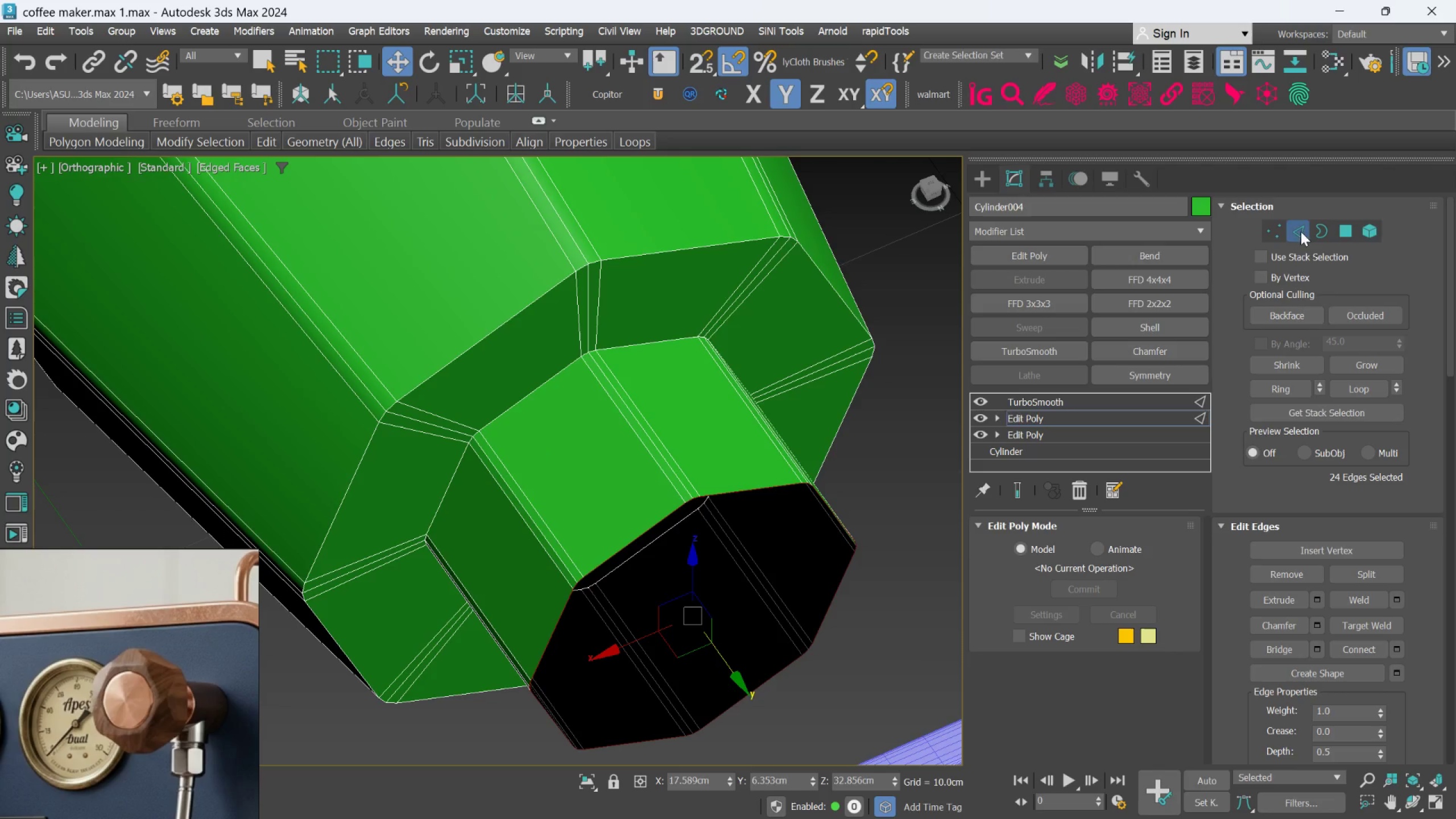 
scroll: coordinate [593, 325], scroll_direction: up, amount: 2.0
 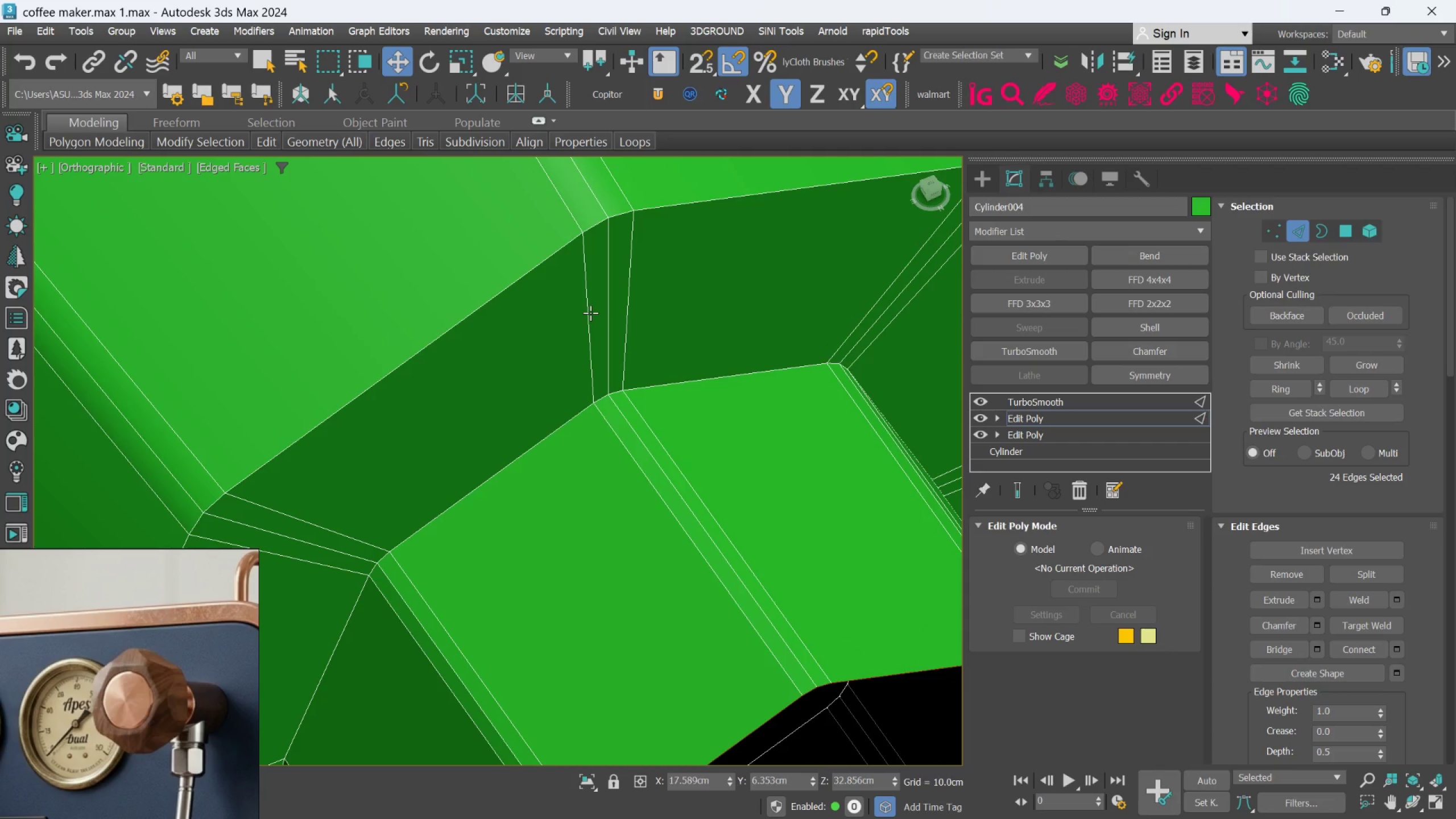 
left_click([587, 312])
 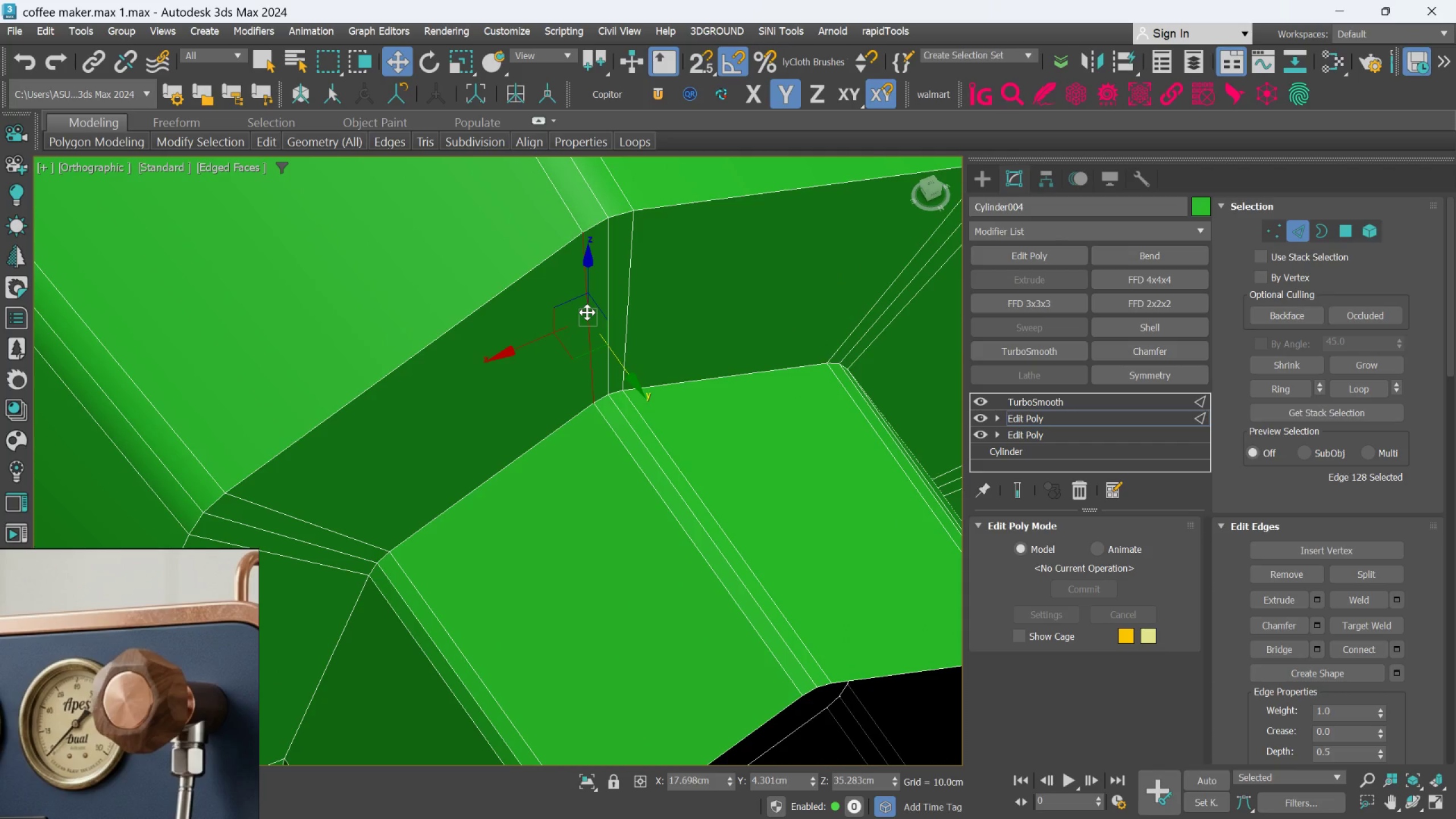 
hold_key(key=AltLeft, duration=0.74)
 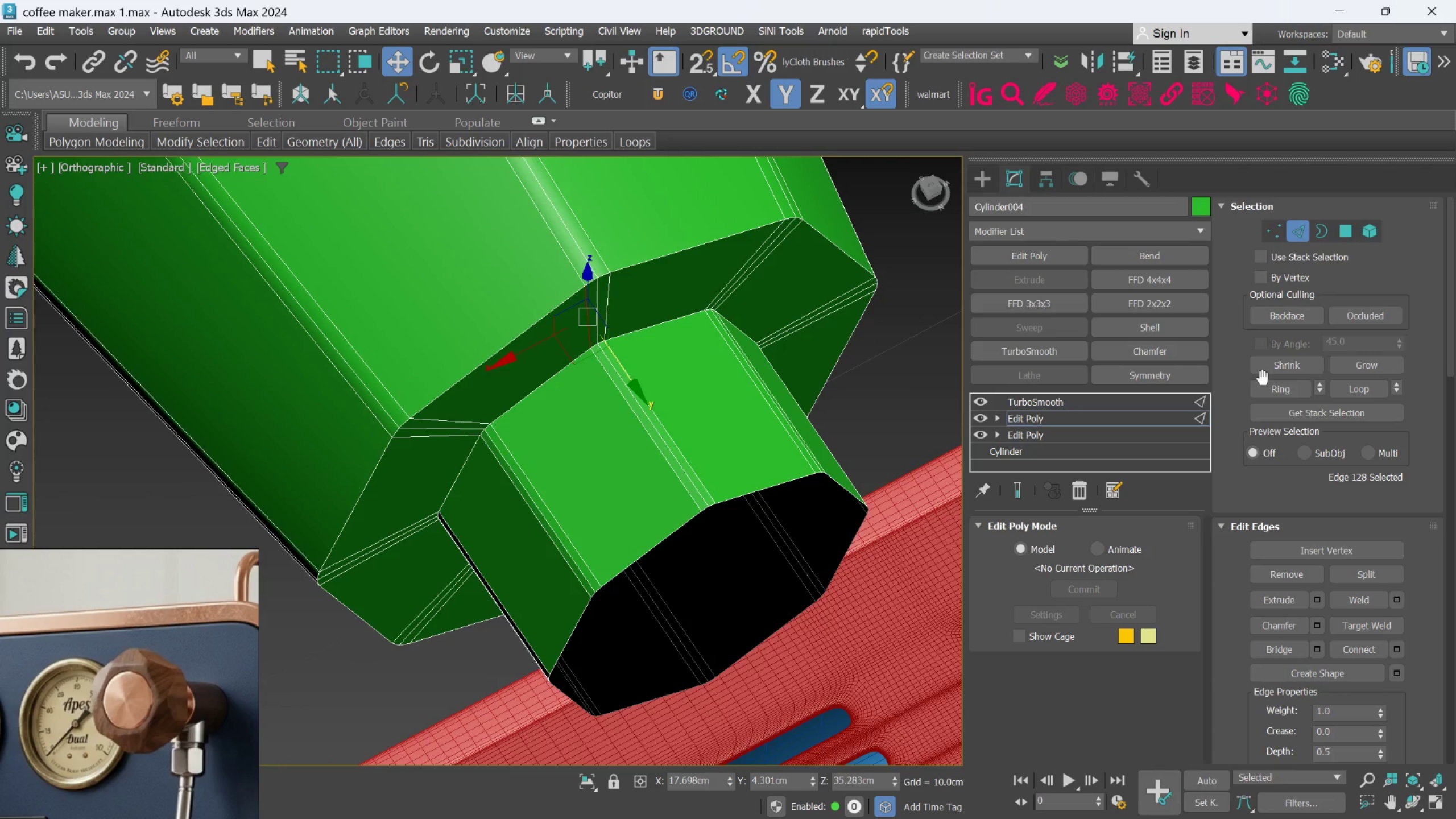 
scroll: coordinate [587, 316], scroll_direction: down, amount: 2.0
 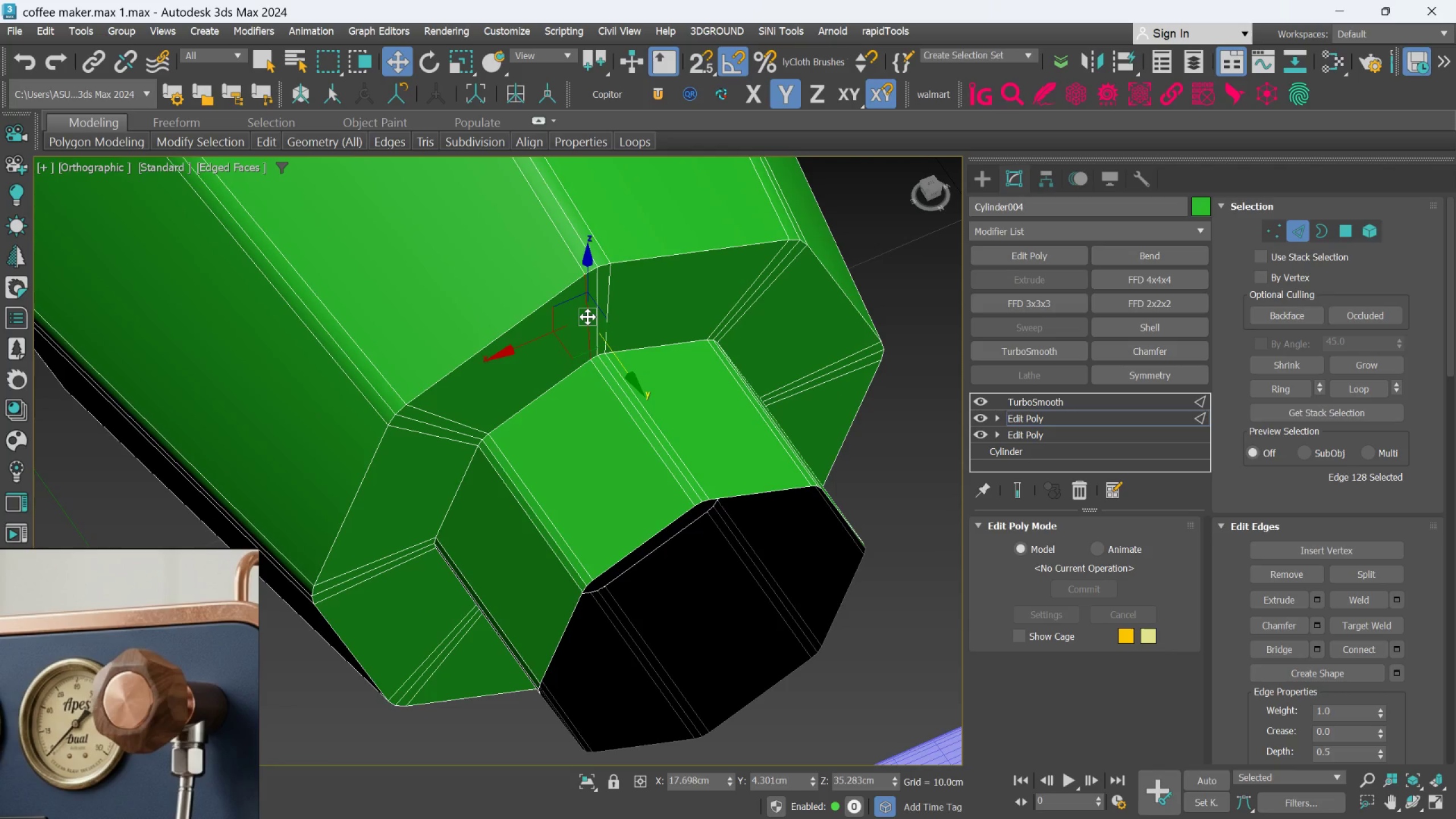 
left_click([1266, 388])
 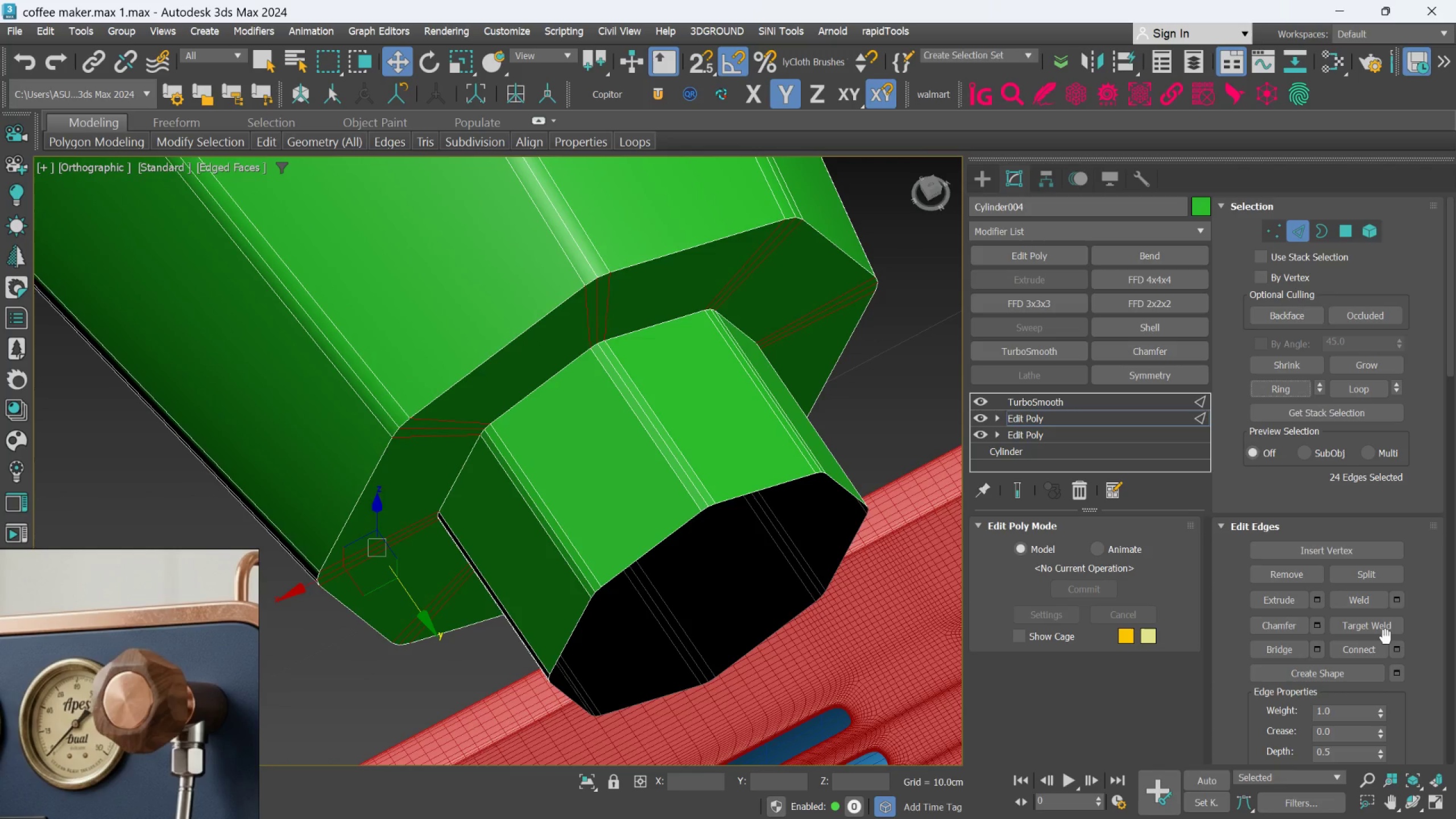 
left_click([1396, 641])
 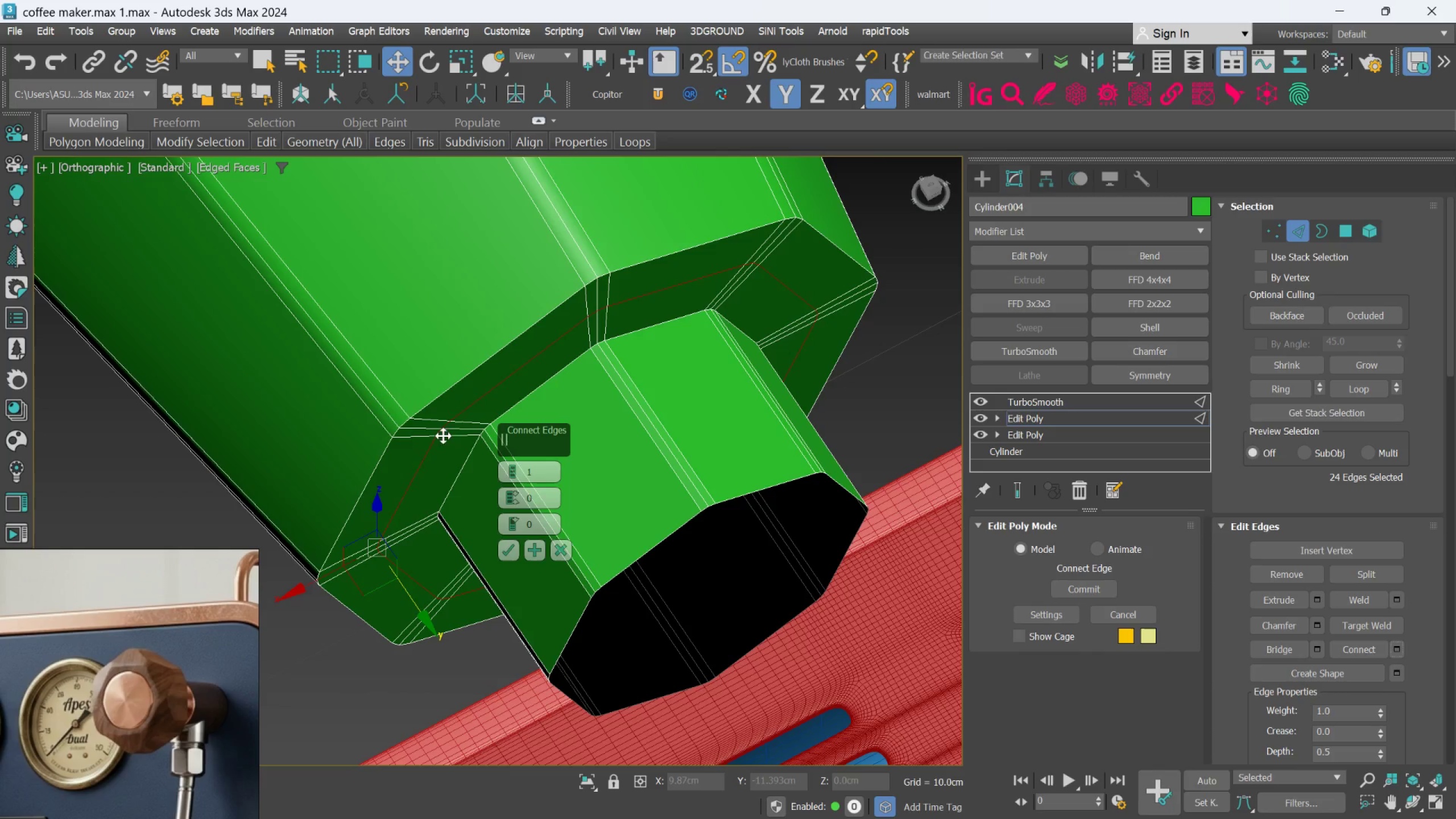 
wait(6.76)
 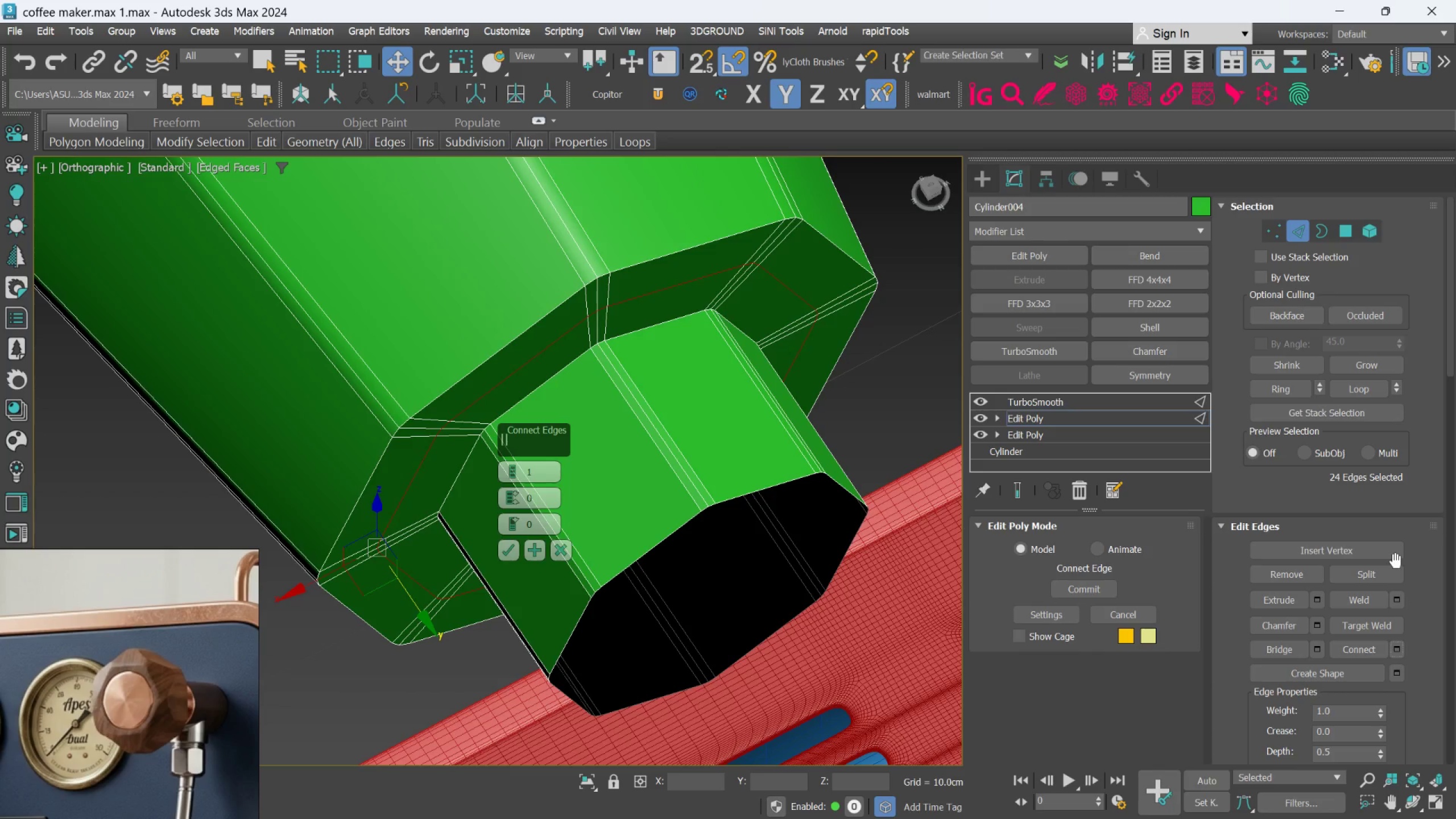 
left_click([515, 465])
 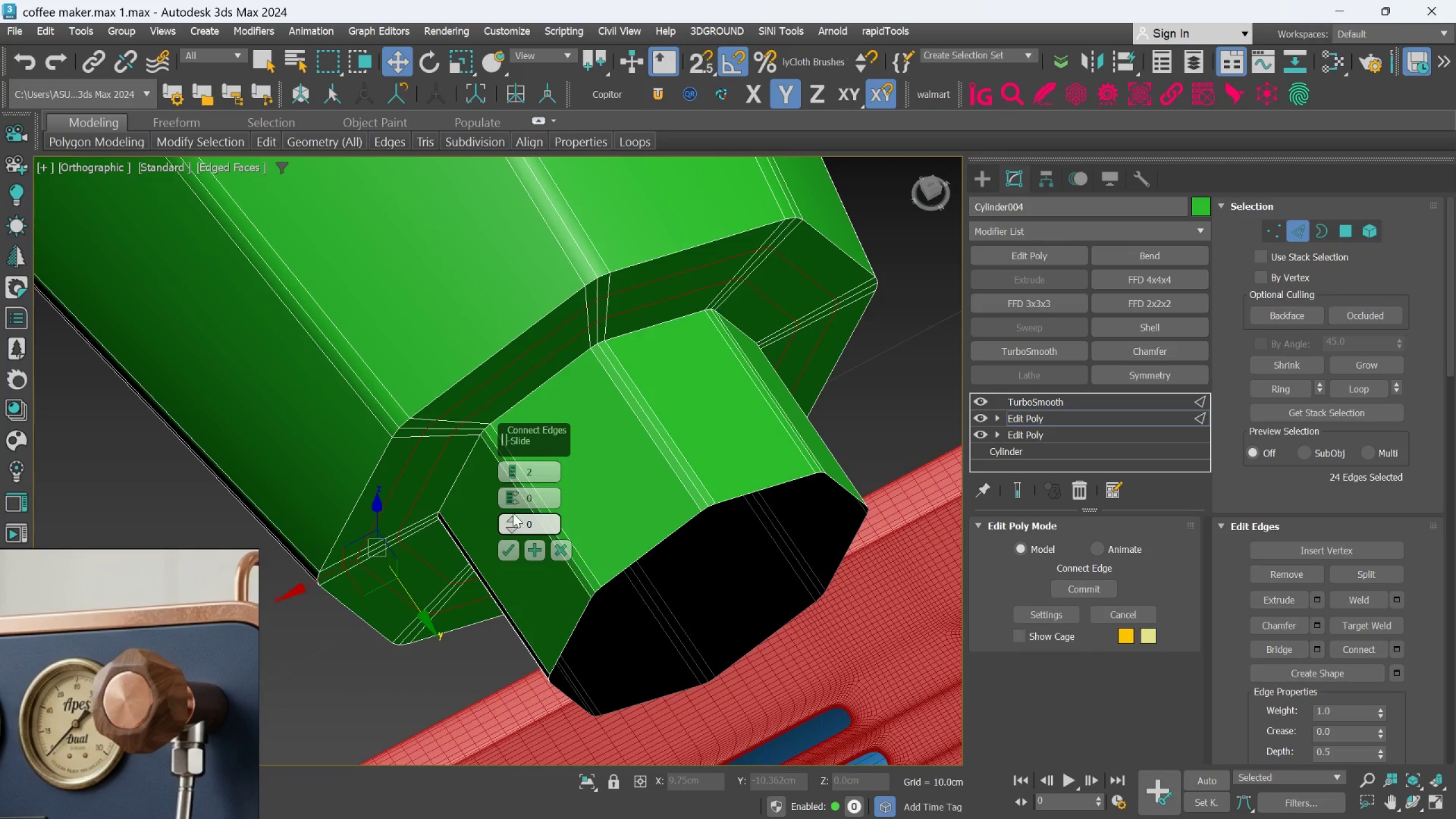 
left_click_drag(start_coordinate=[509, 496], to_coordinate=[536, 372])
 